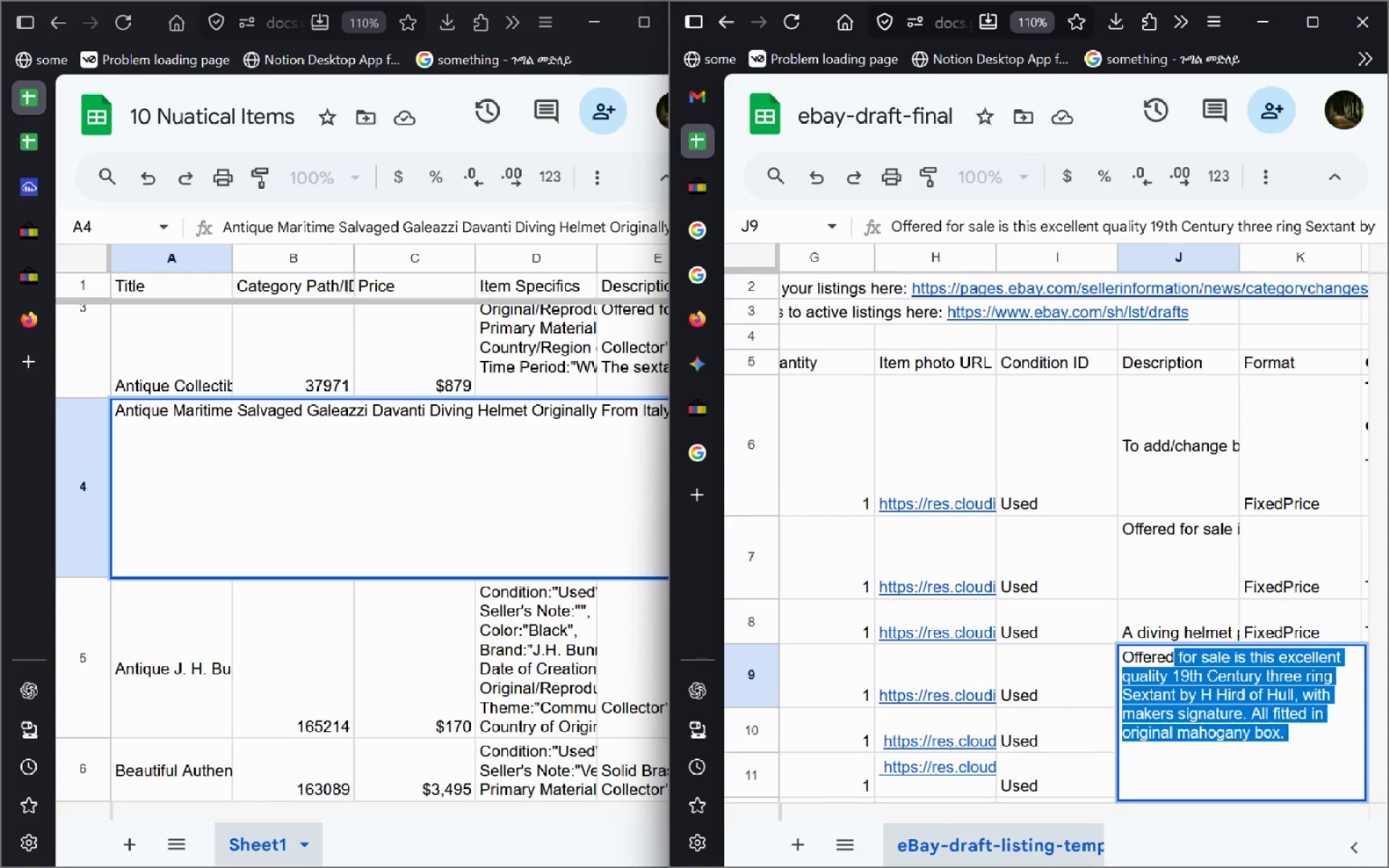 
key(ArrowRight)
 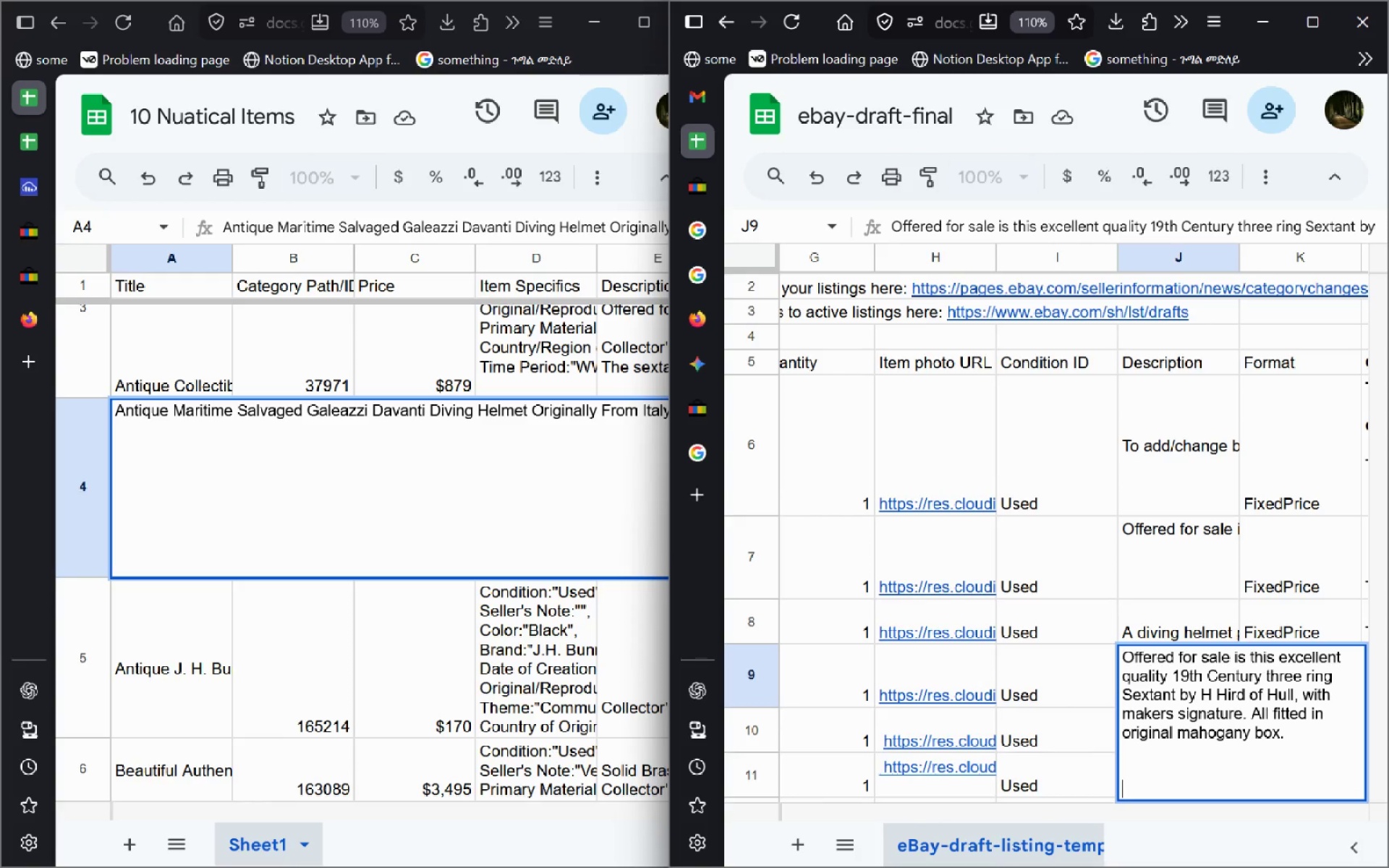 
key(Control+Backspace)
 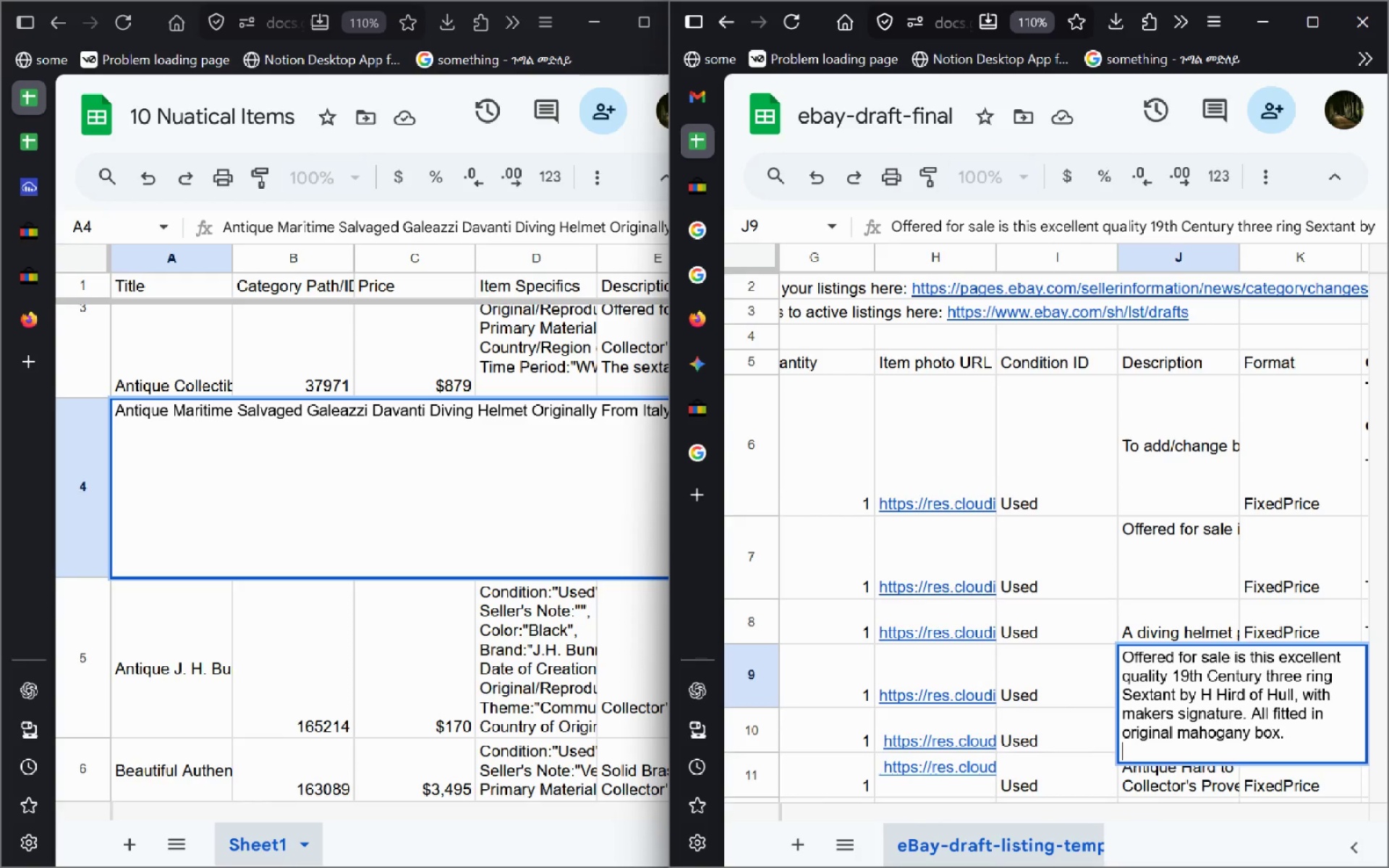 
key(Control+Backspace)
 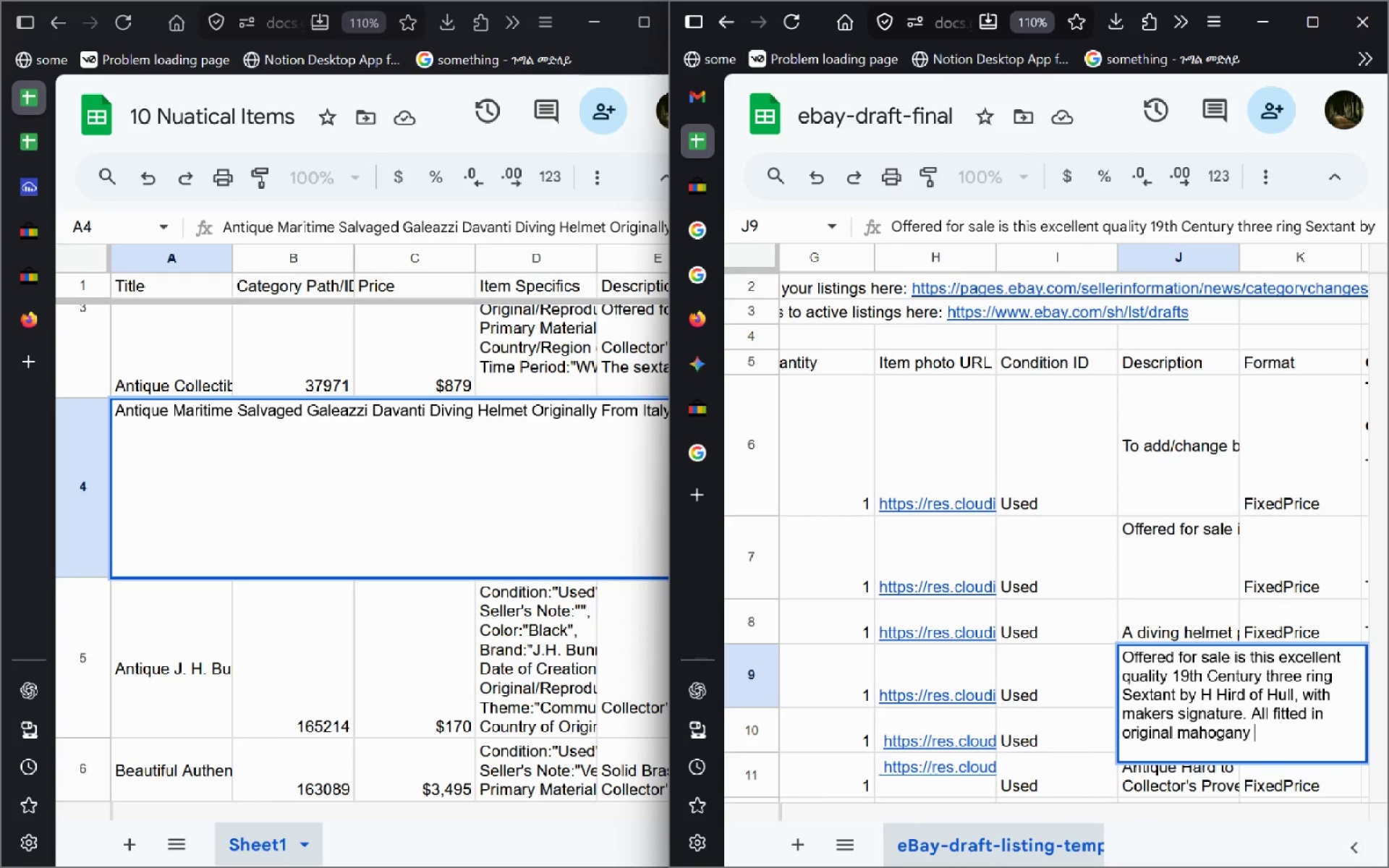 
hold_key(key=Backspace, duration=0.75)
 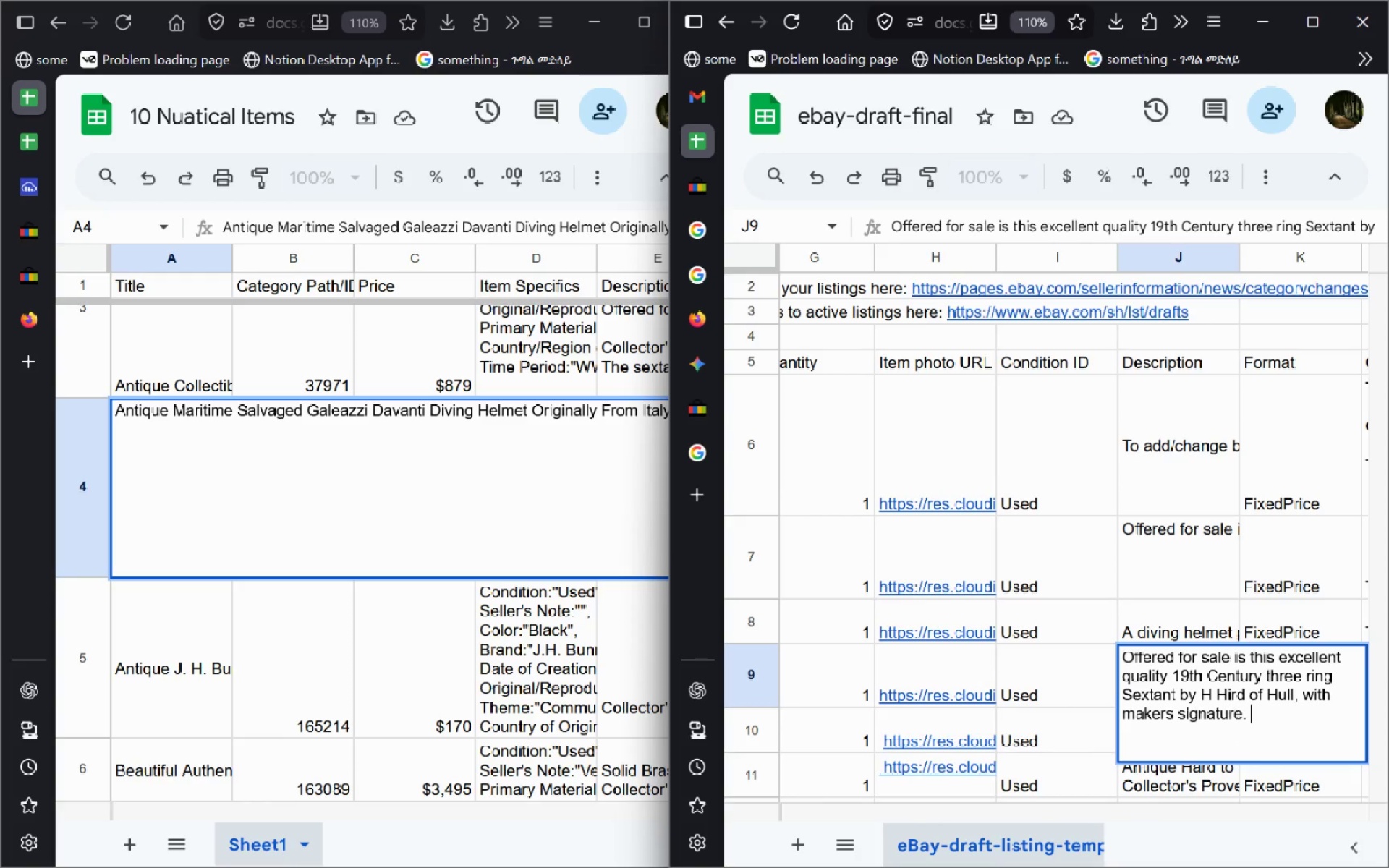 
key(Control+Backspace)
 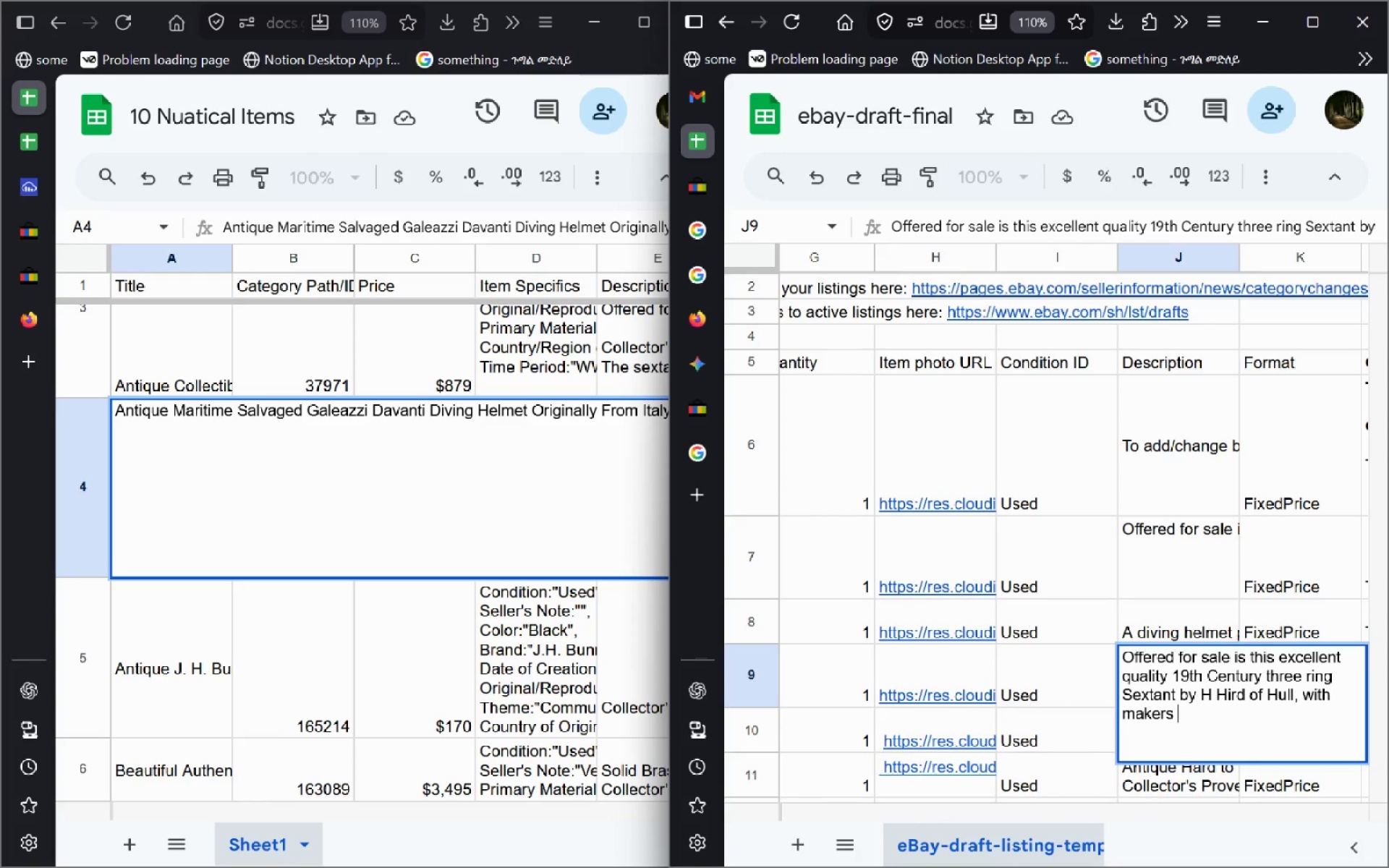 
key(Control+Backspace)
 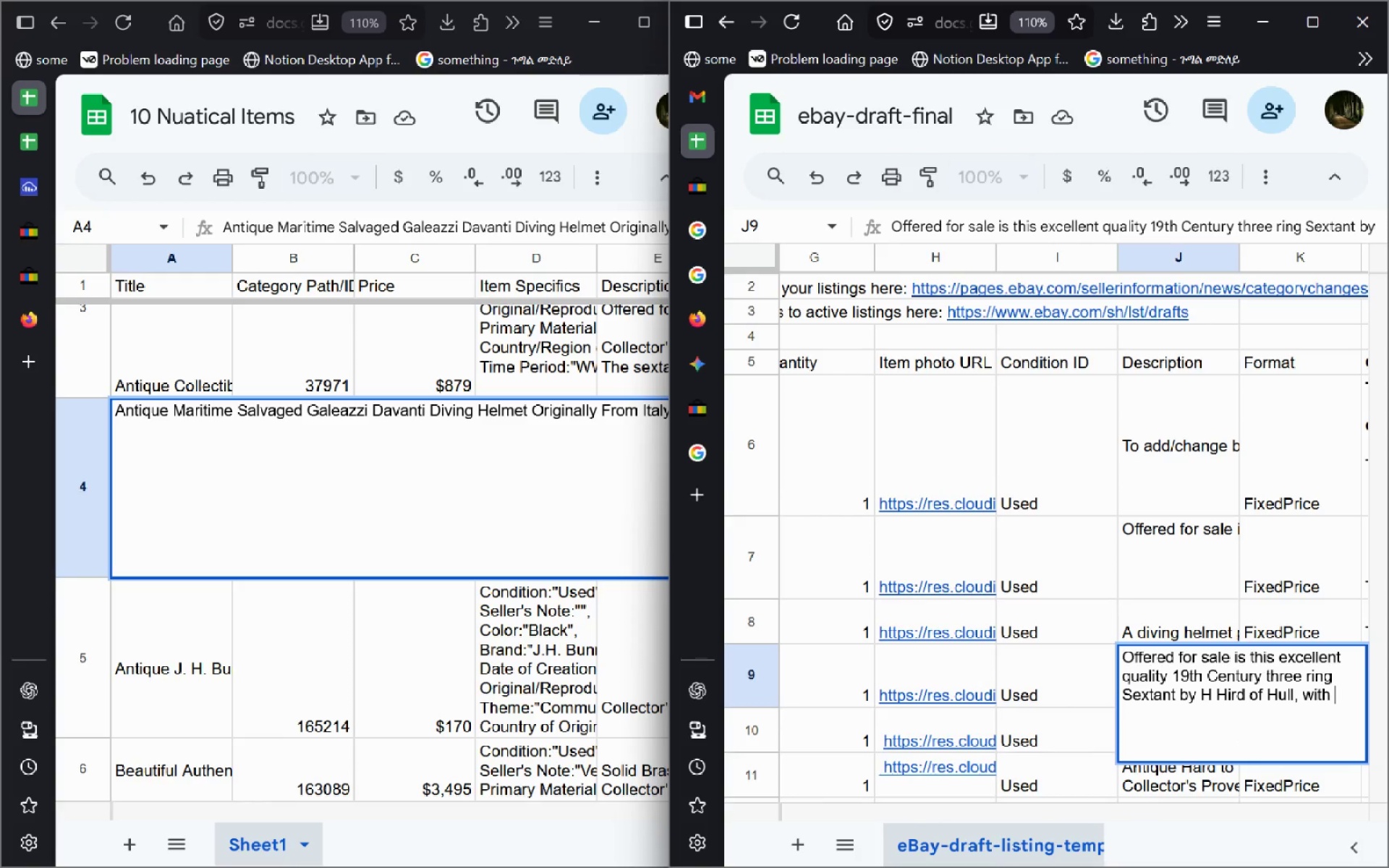 
key(Control+Backspace)
 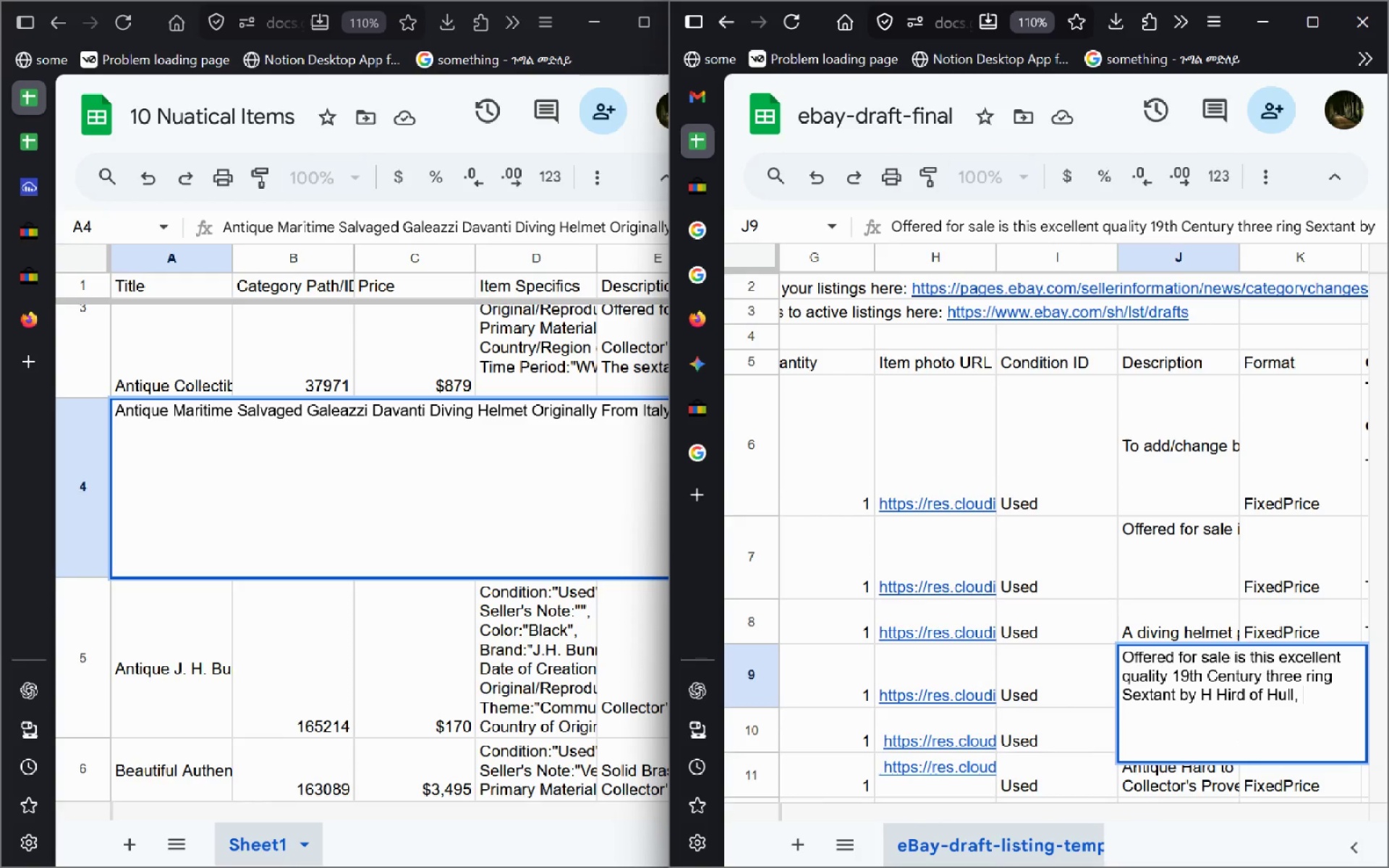 
key(Control+Backspace)
 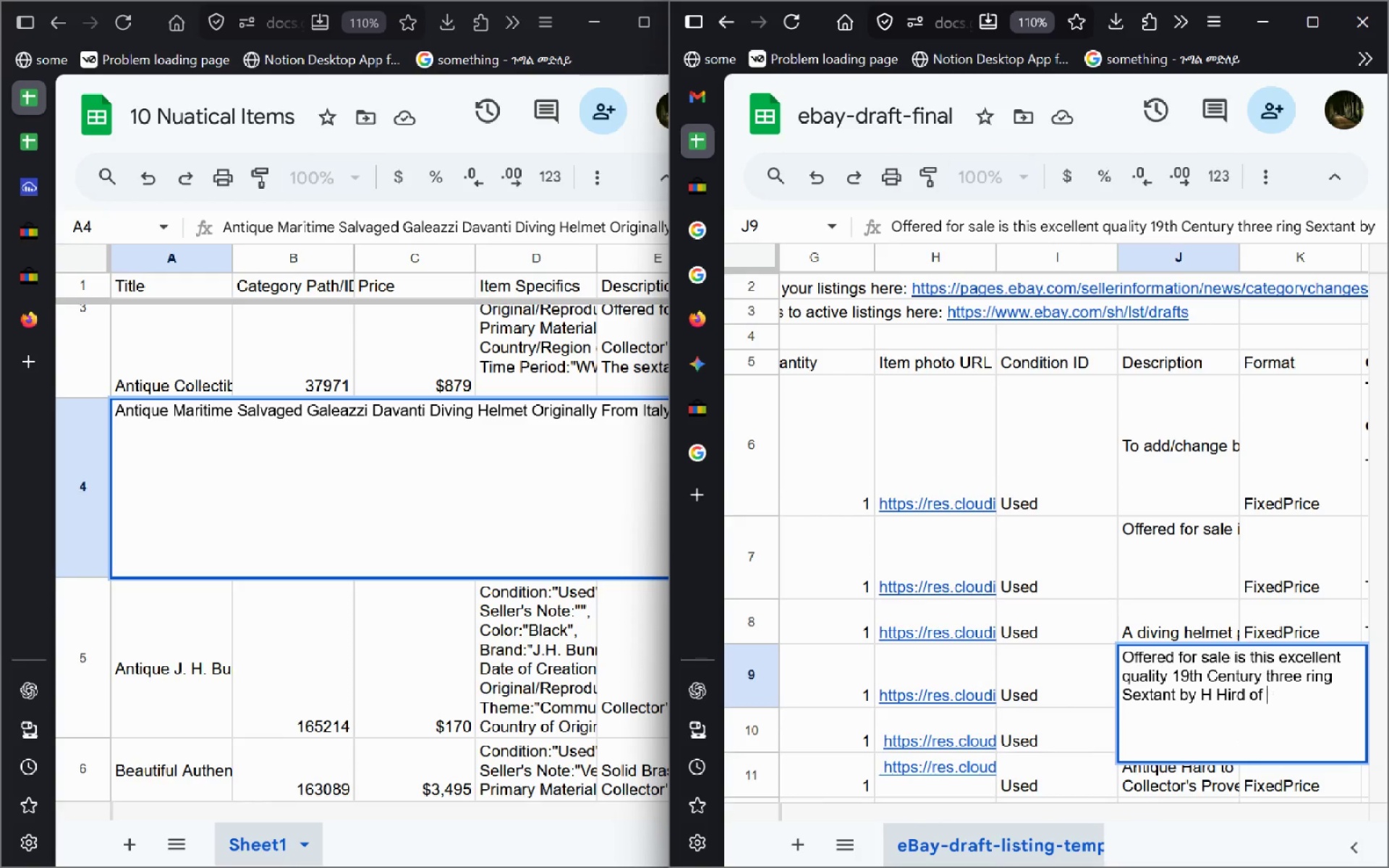 
key(Control+Backspace)
 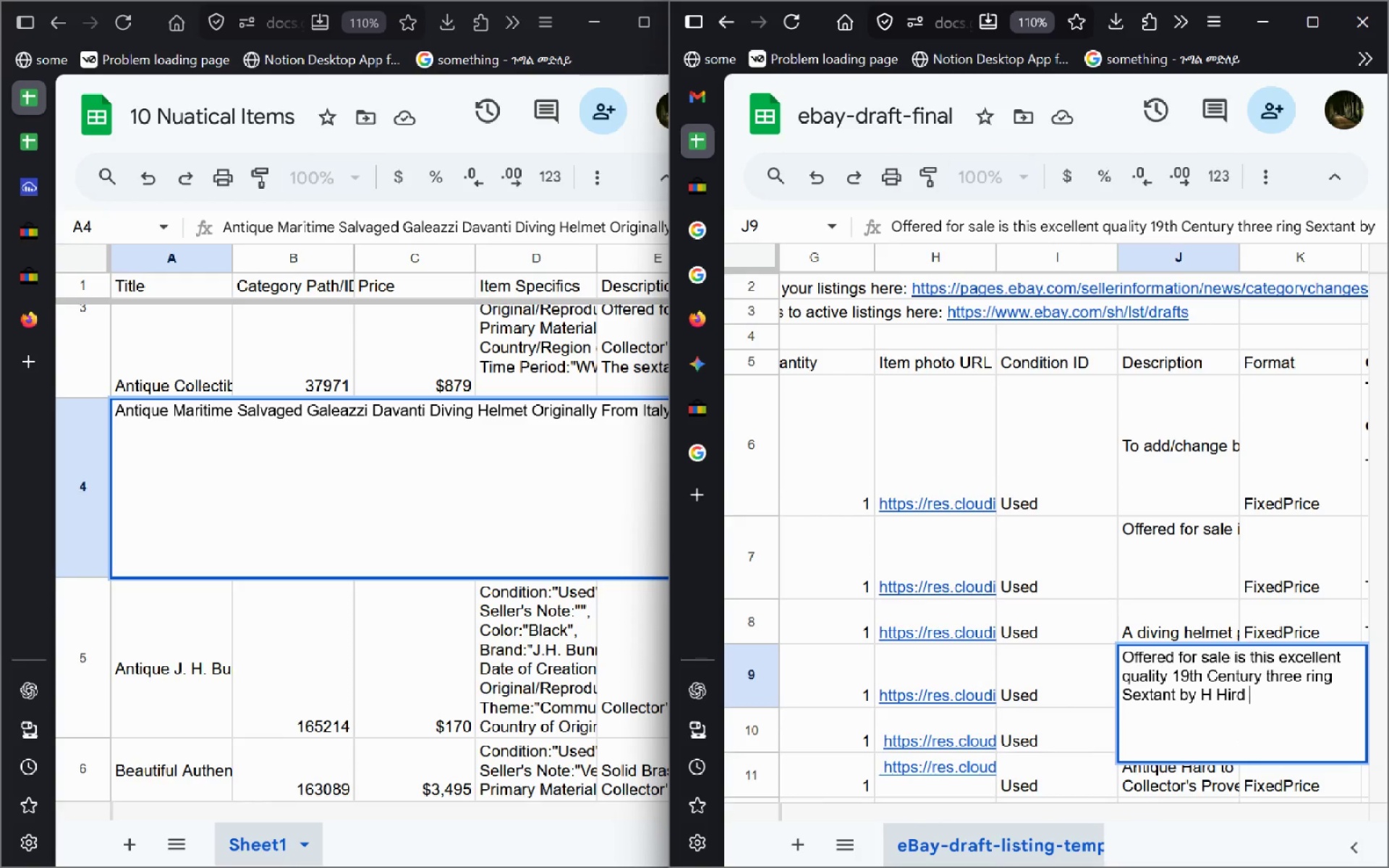 
key(Control+Backspace)
 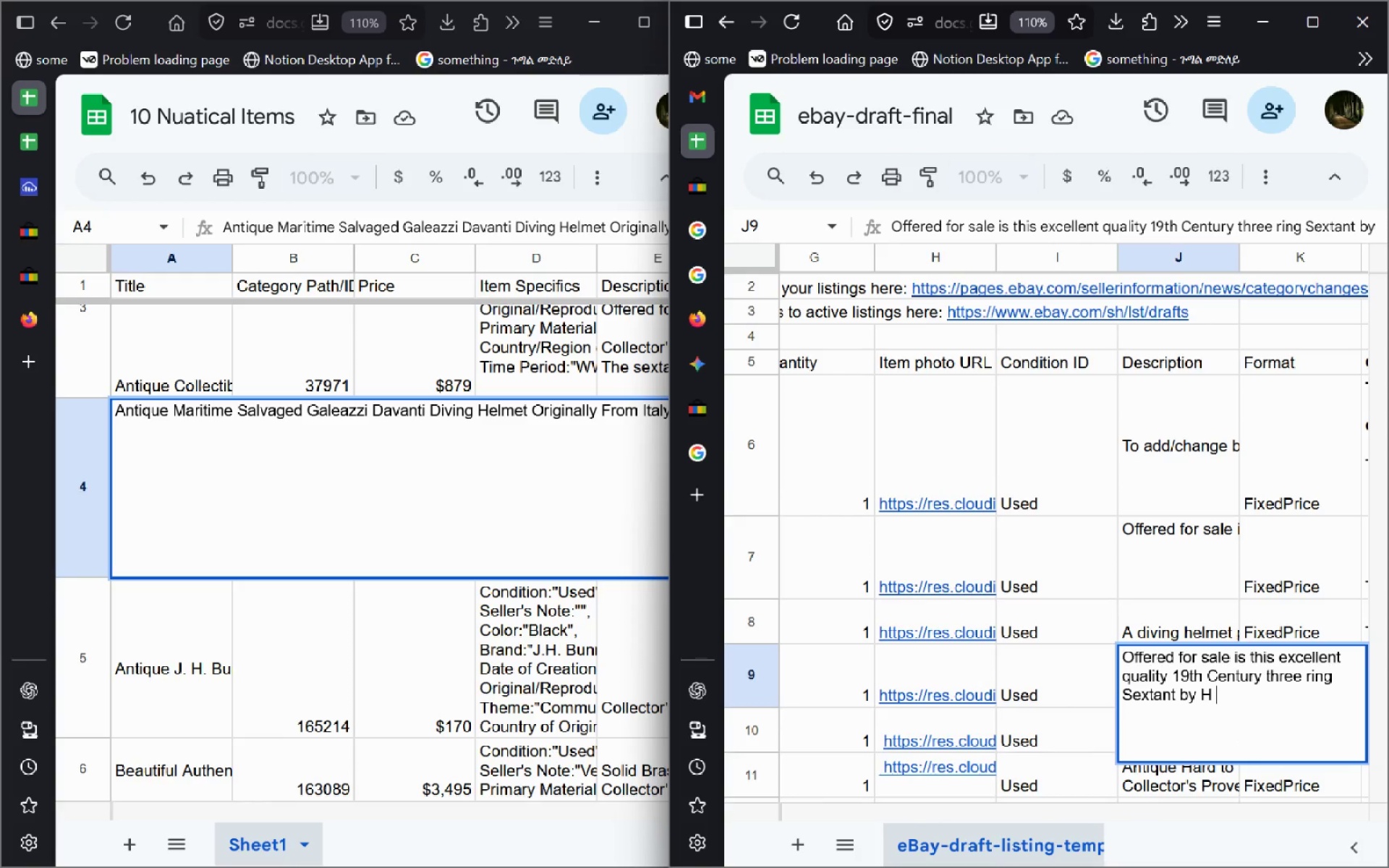 
key(Control+Backspace)
 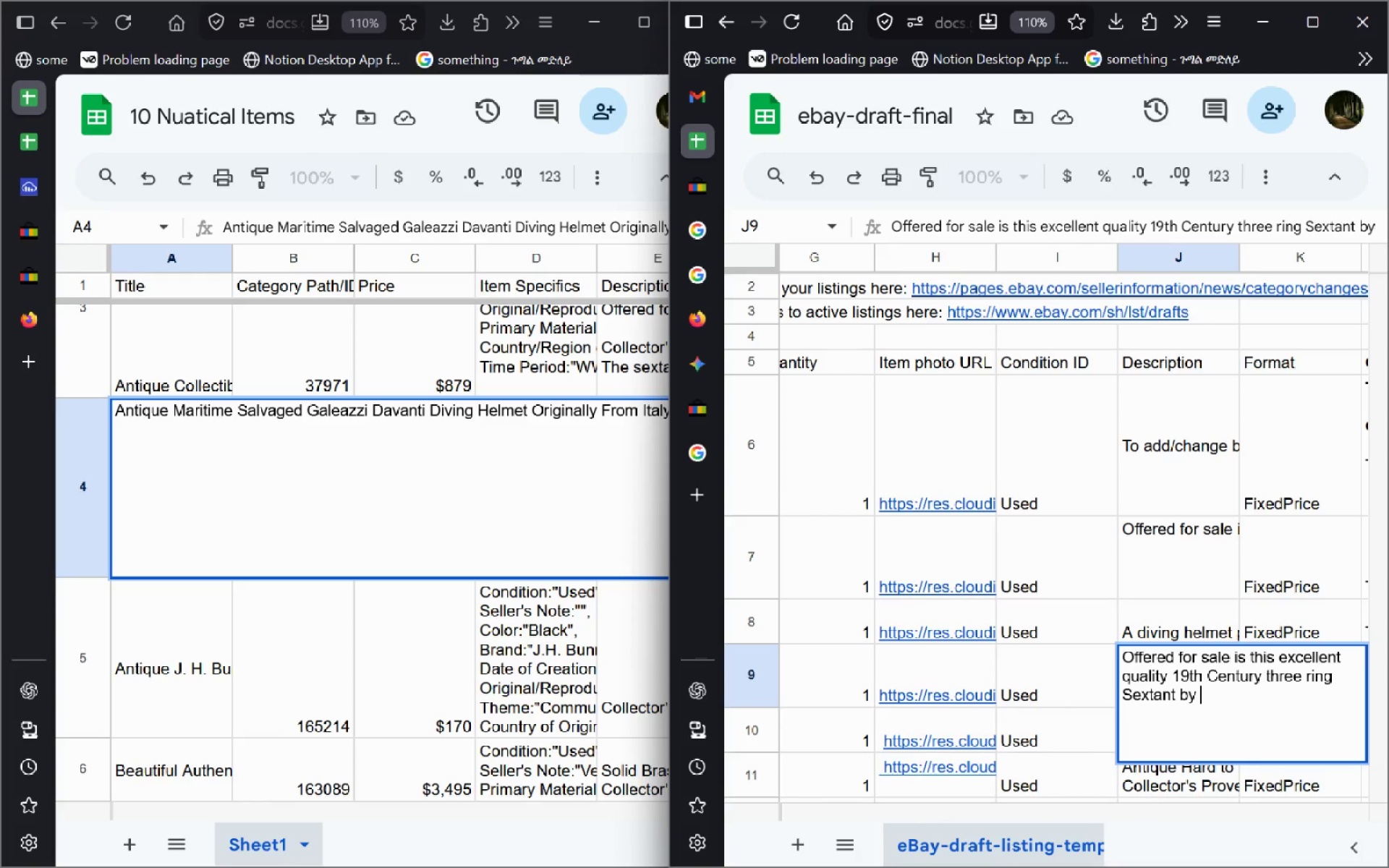 
key(Control+Backspace)
 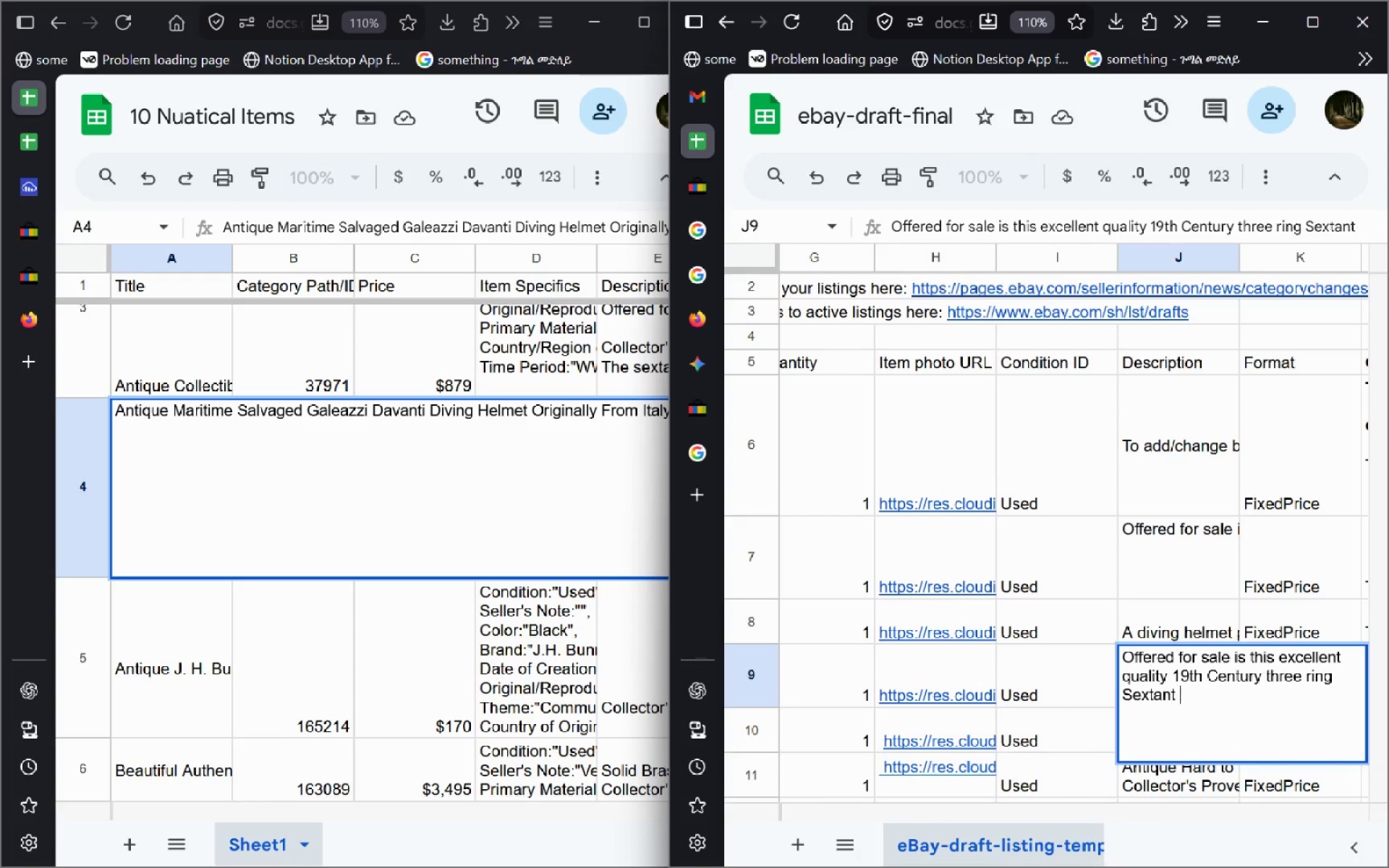 
key(Control+Backspace)
 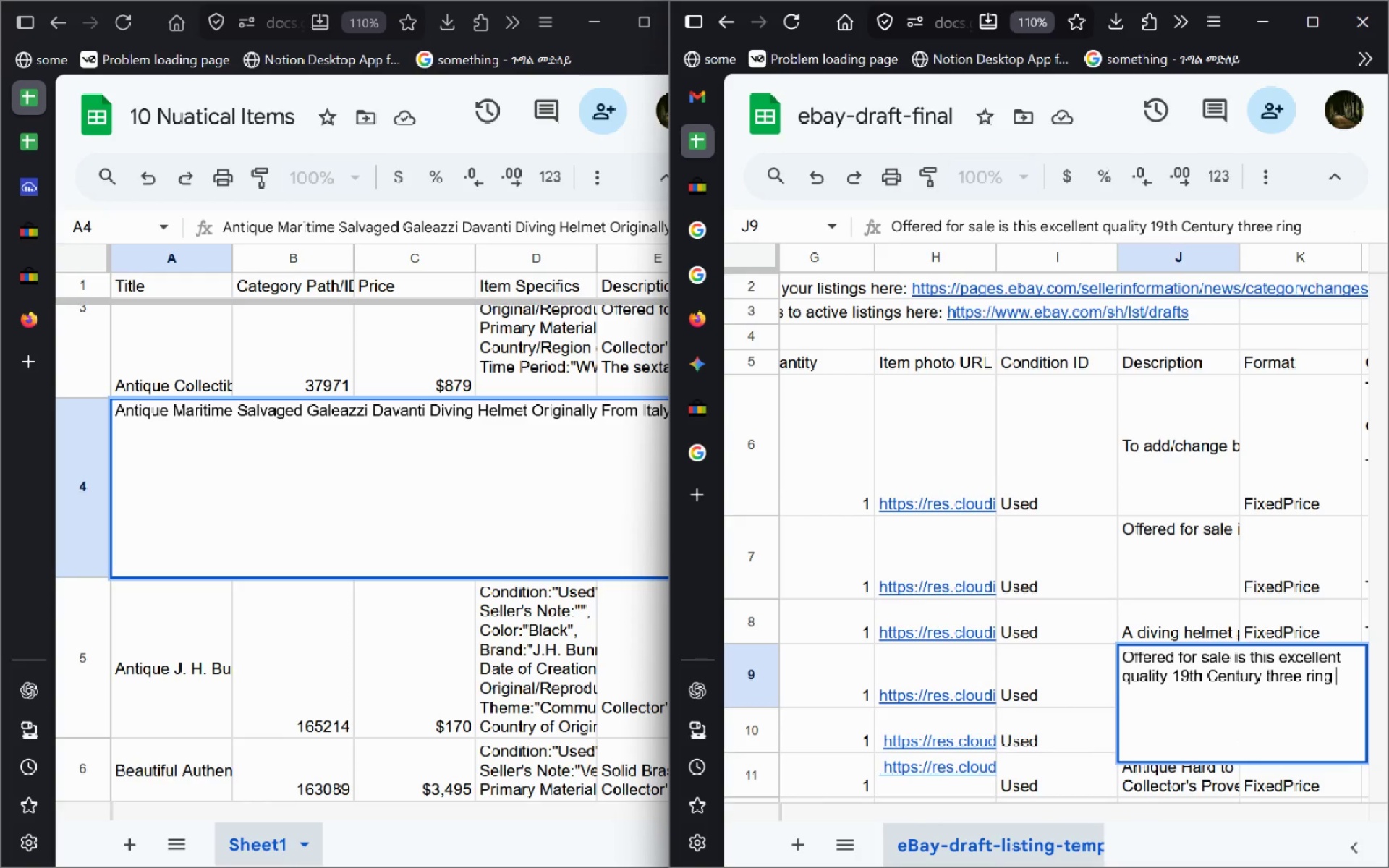 
key(Control+Backspace)
 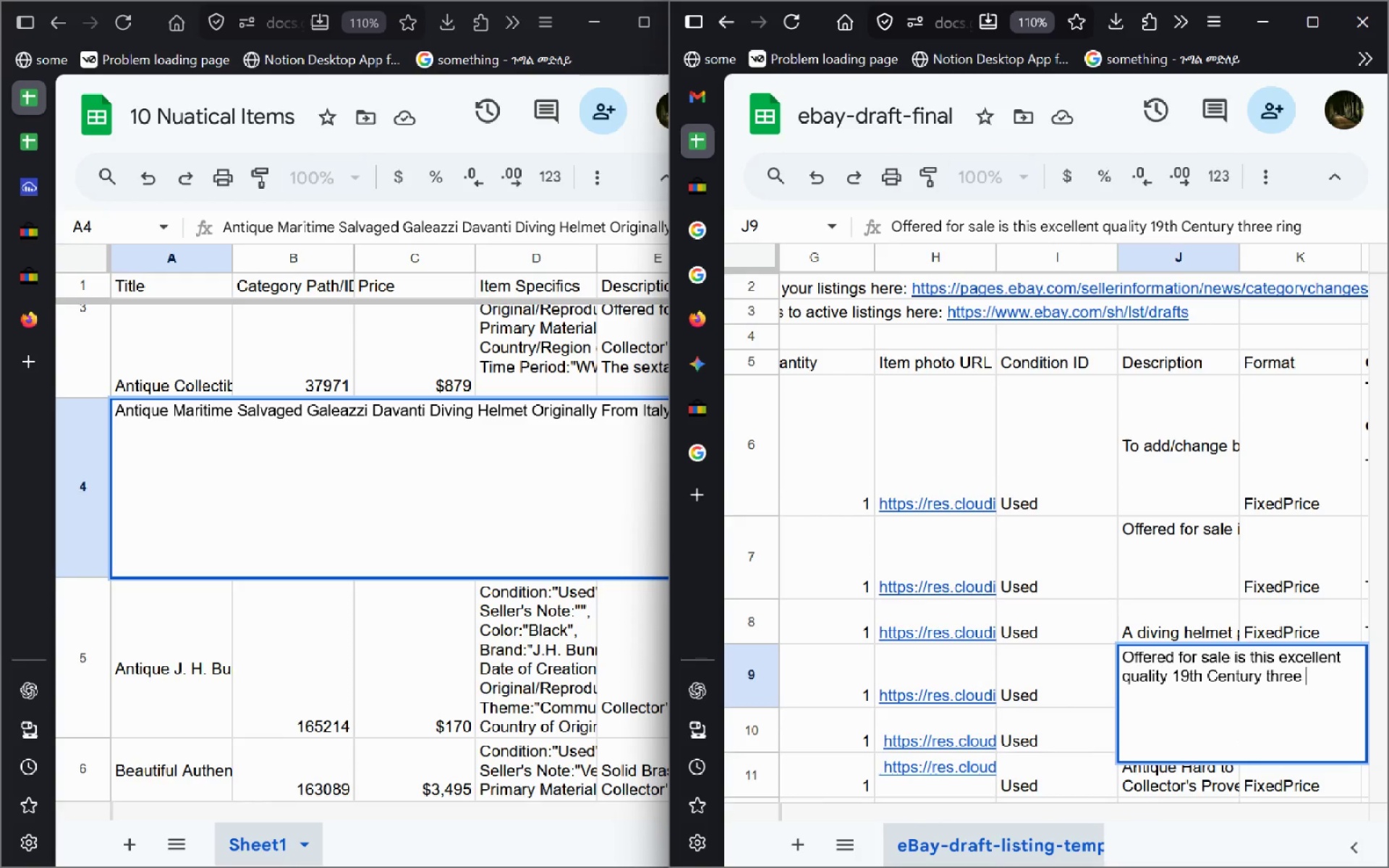 
key(Control+Backspace)
 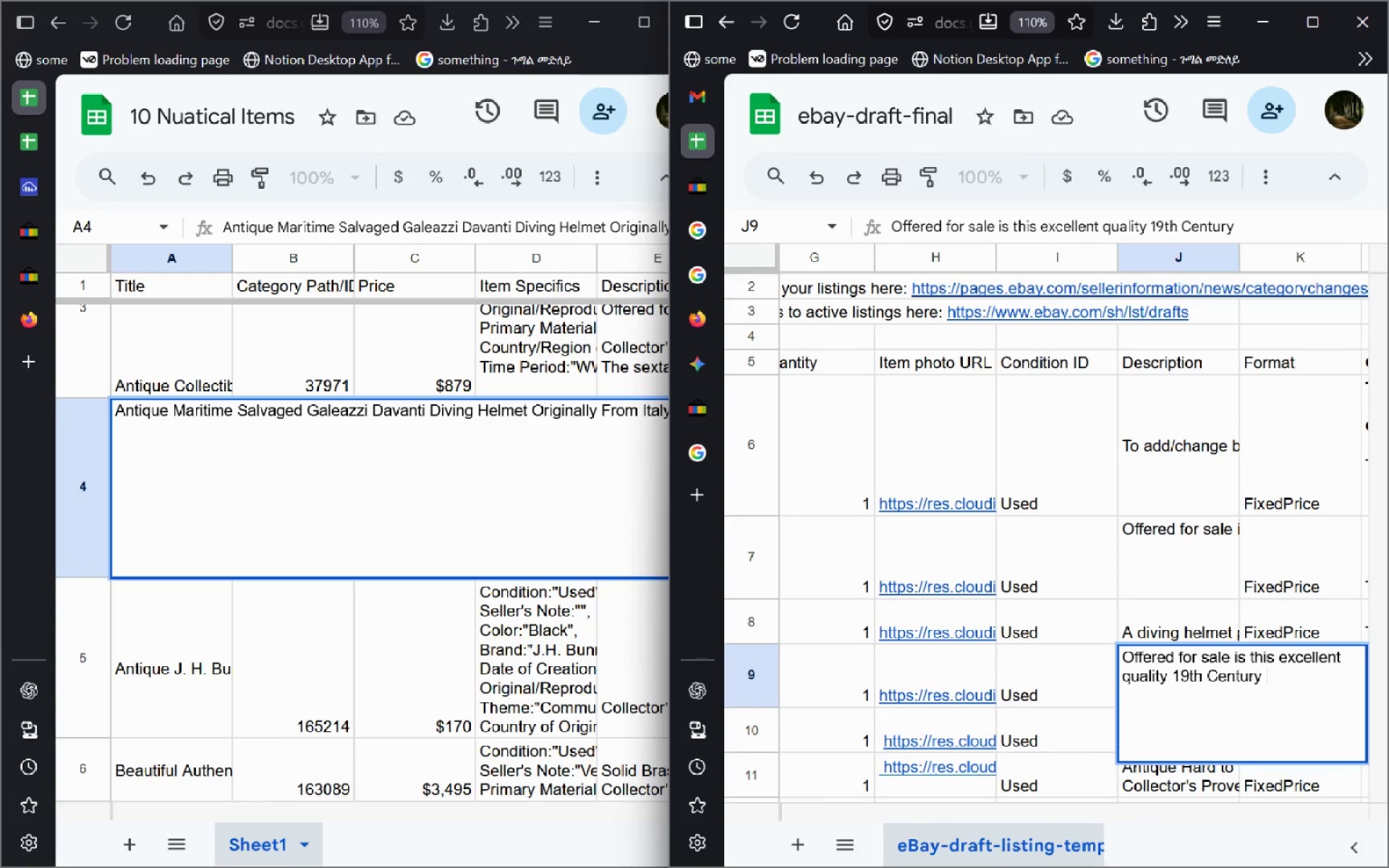 
key(Control+Backspace)
 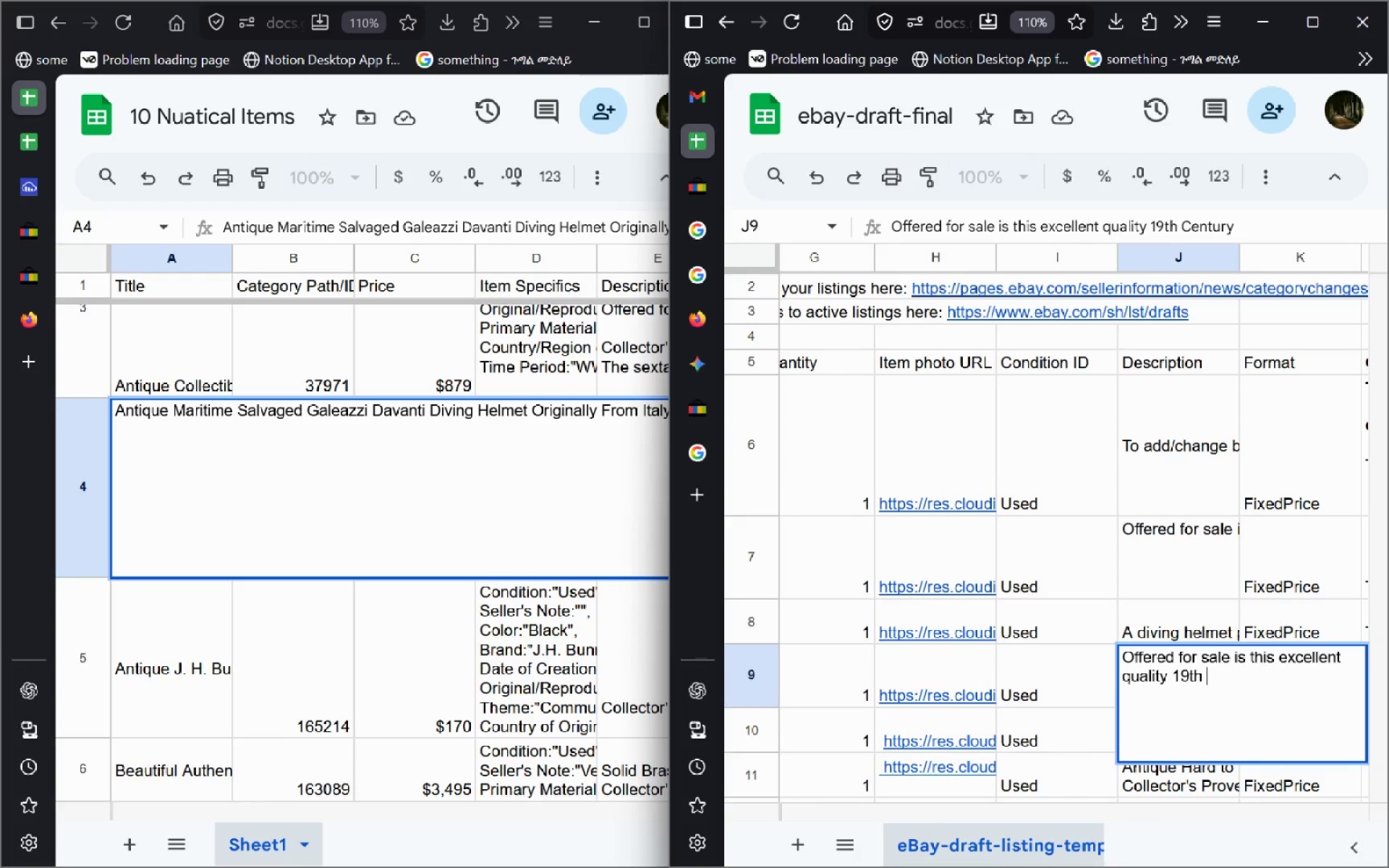 
key(Control+Backspace)
 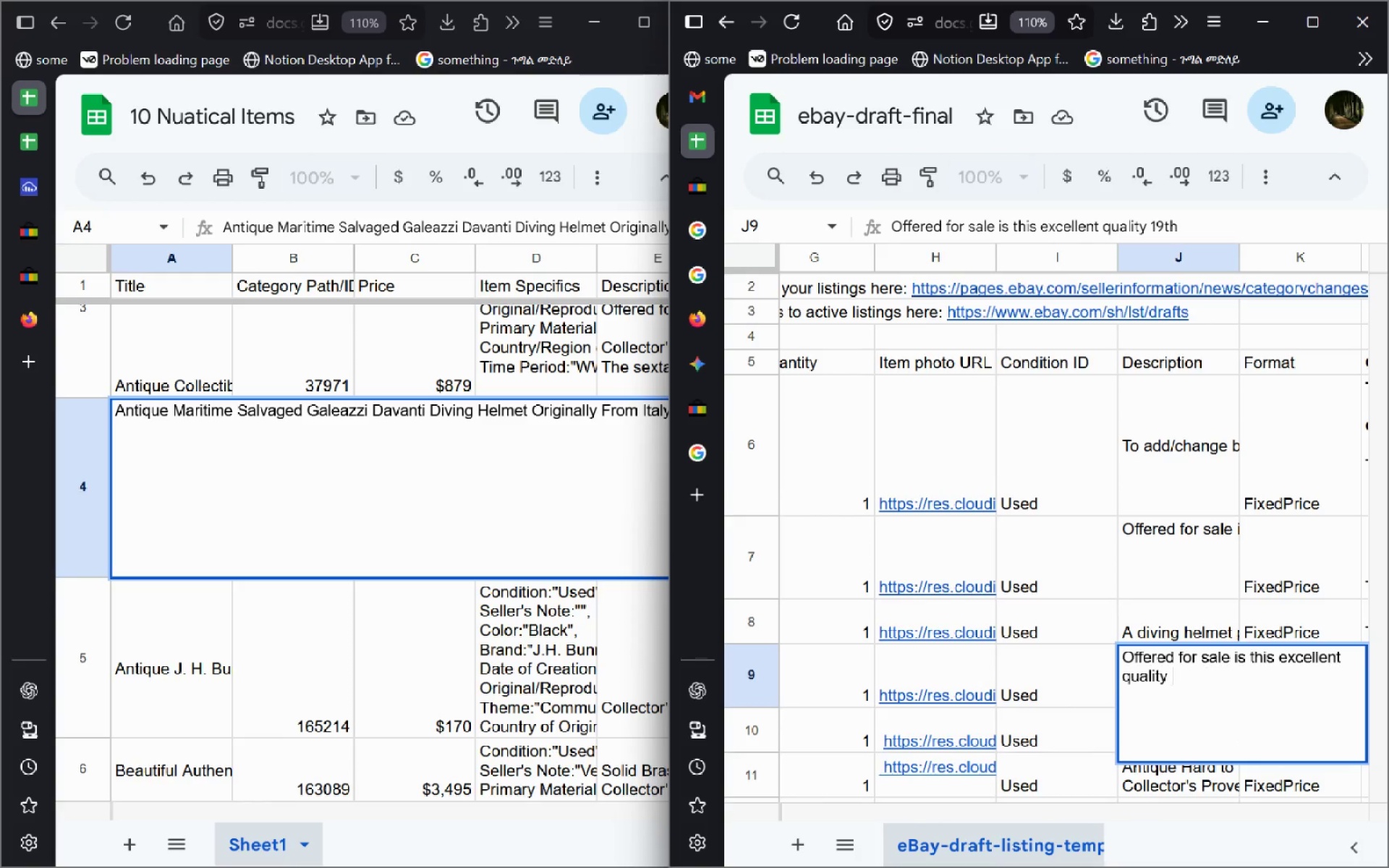 
key(Control+Backspace)
 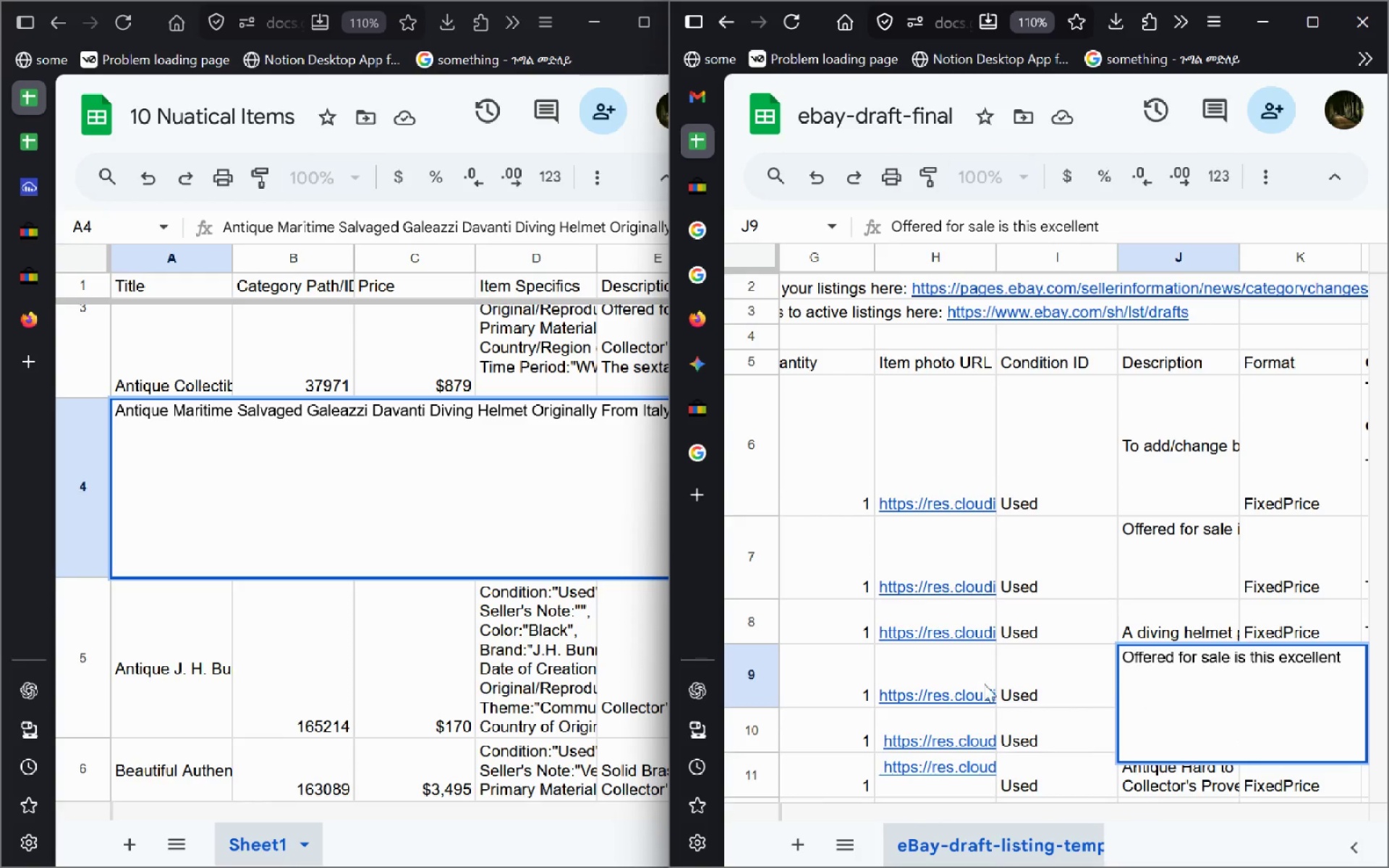 
mouse_move([859, 698])
 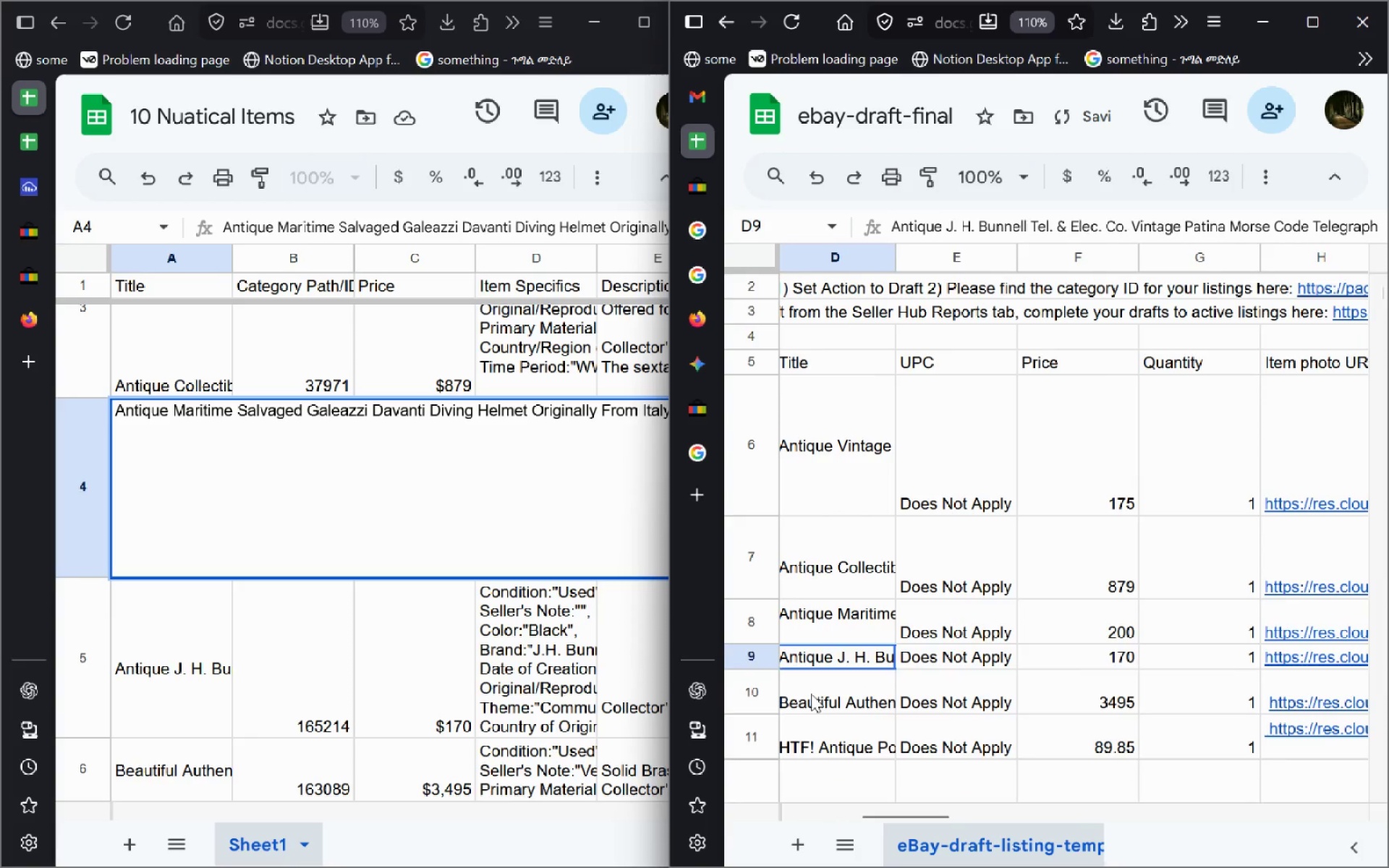 
double_click([811, 694])
 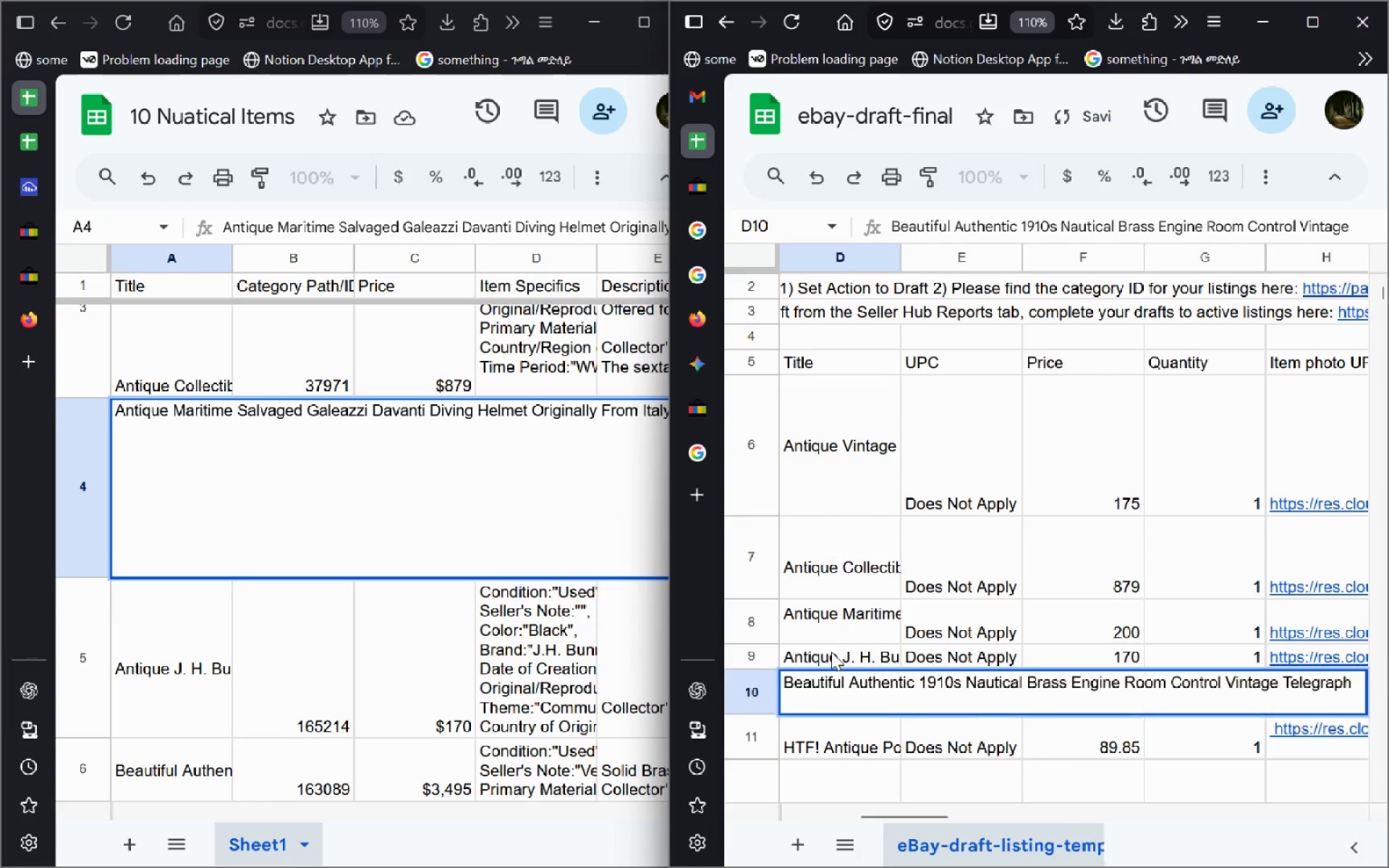 
double_click([831, 652])
 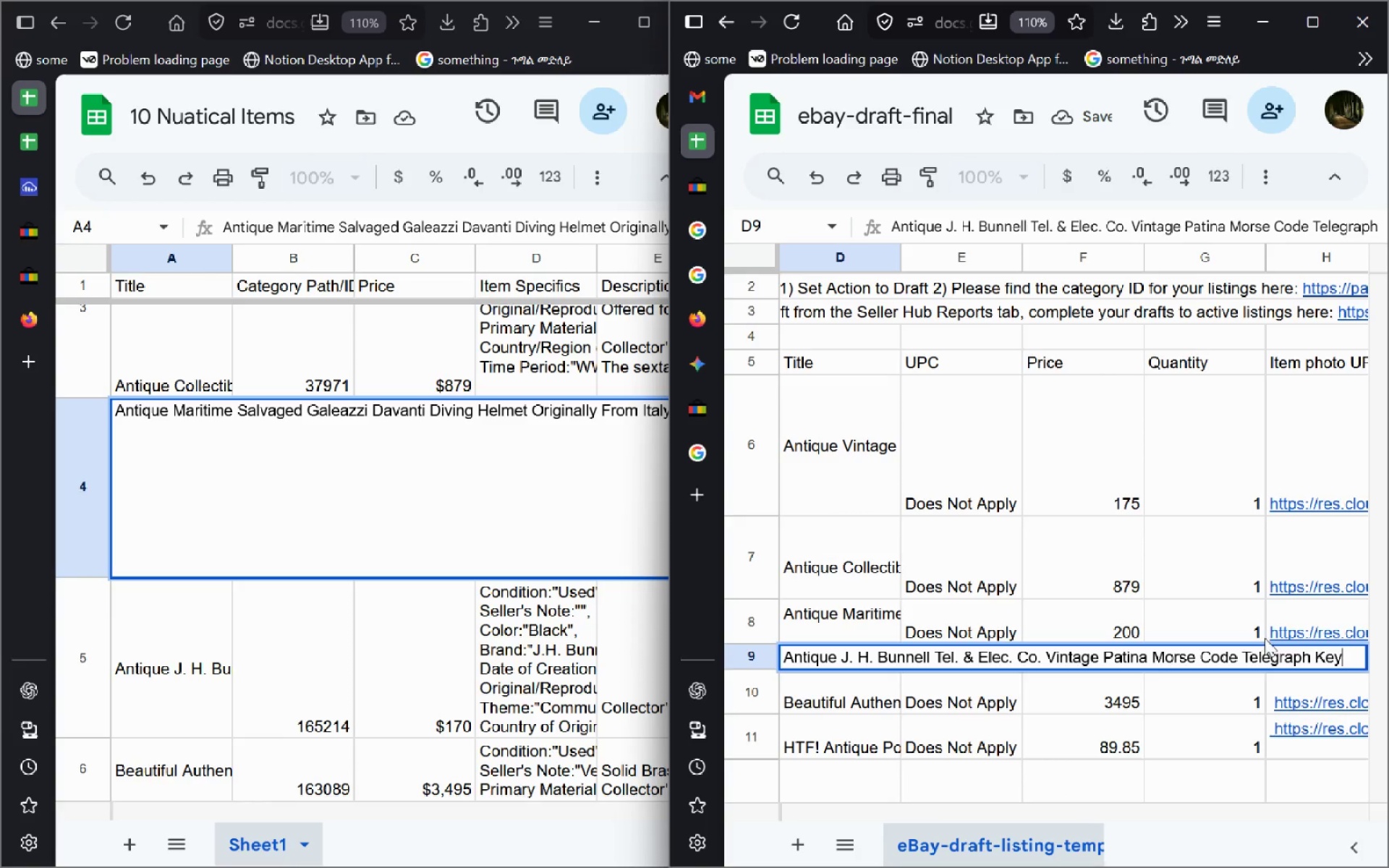 
left_click_drag(start_coordinate=[1354, 652], to_coordinate=[1040, 670])
 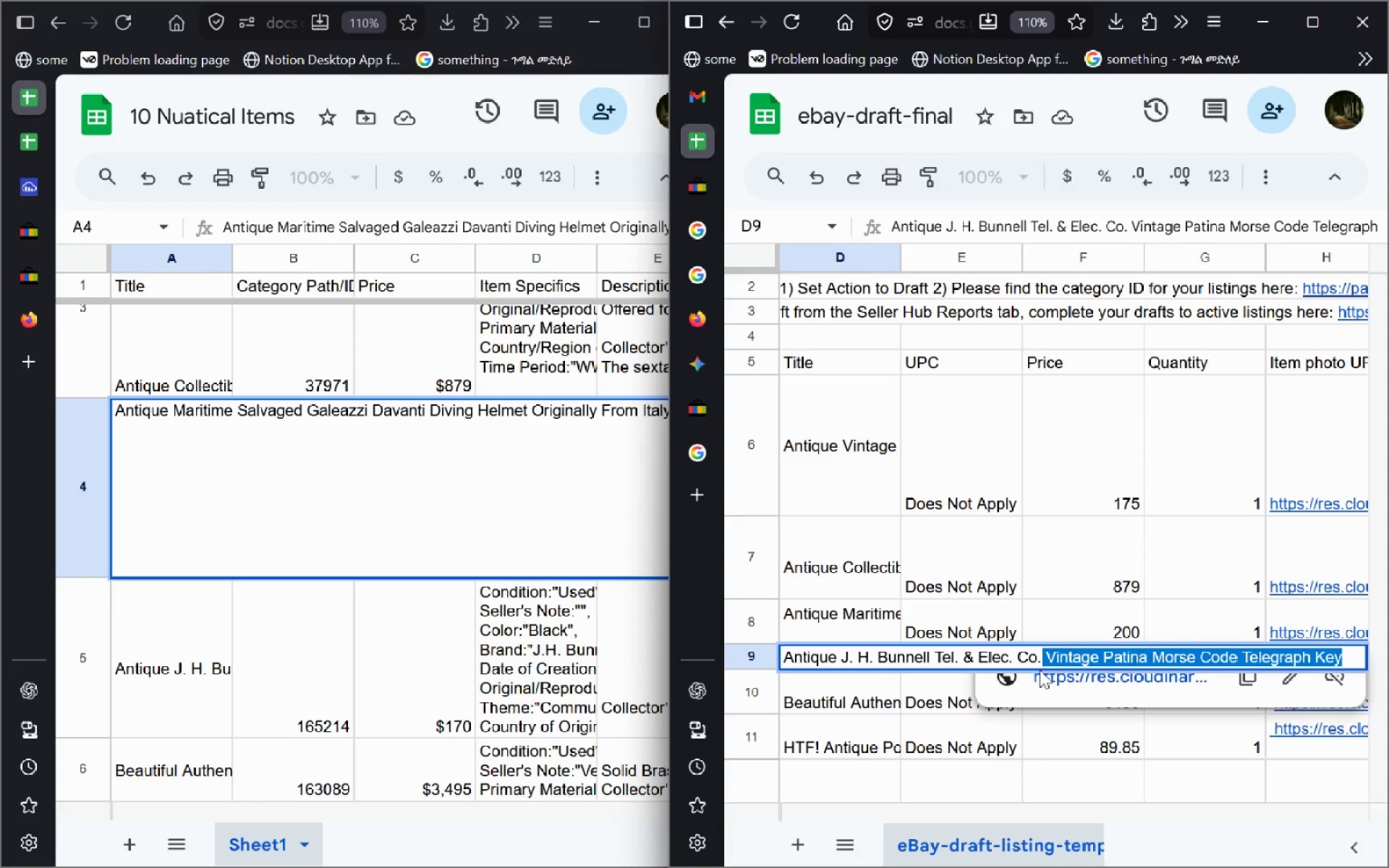 
key(Control+C)
 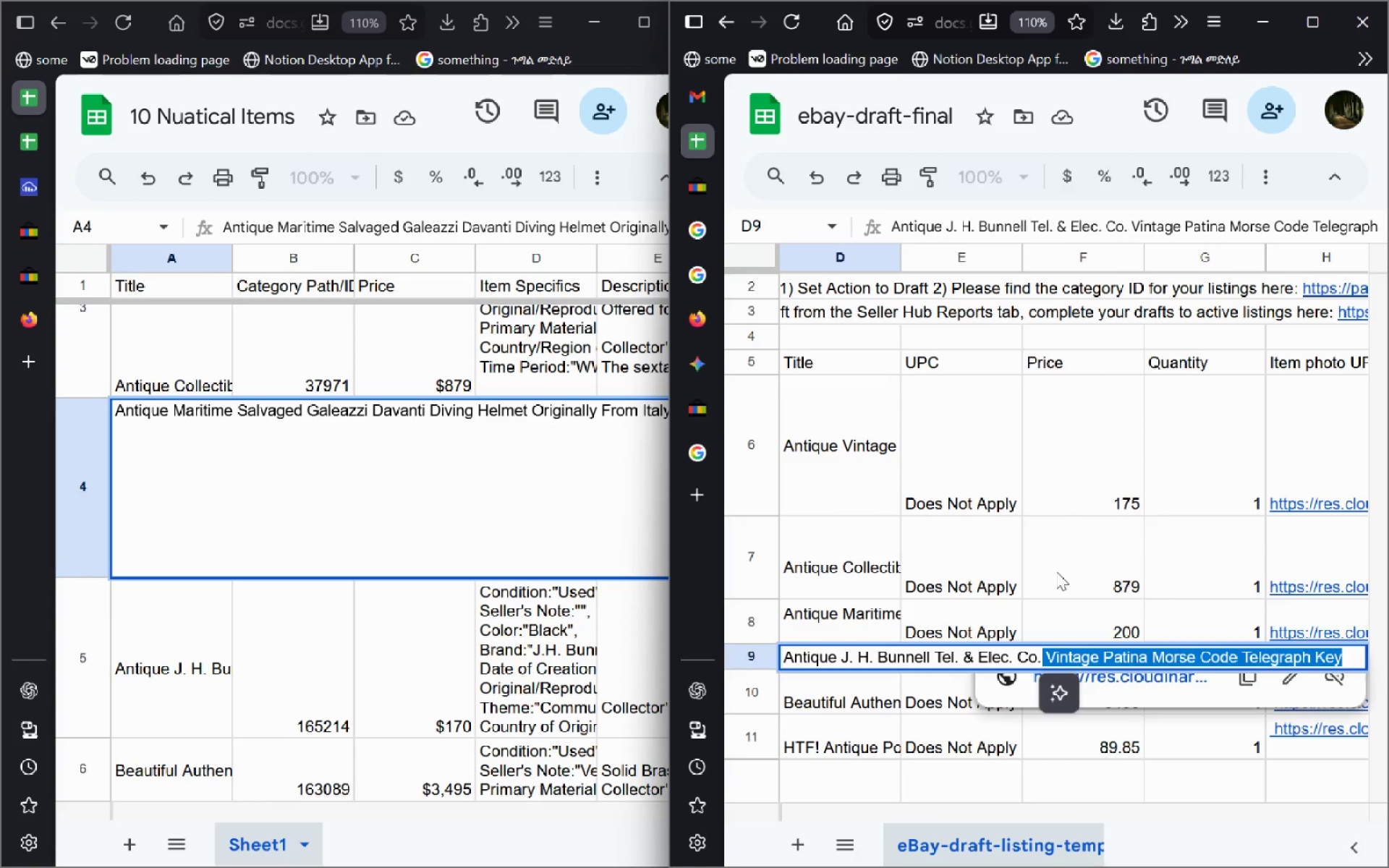 
left_click([1056, 571])
 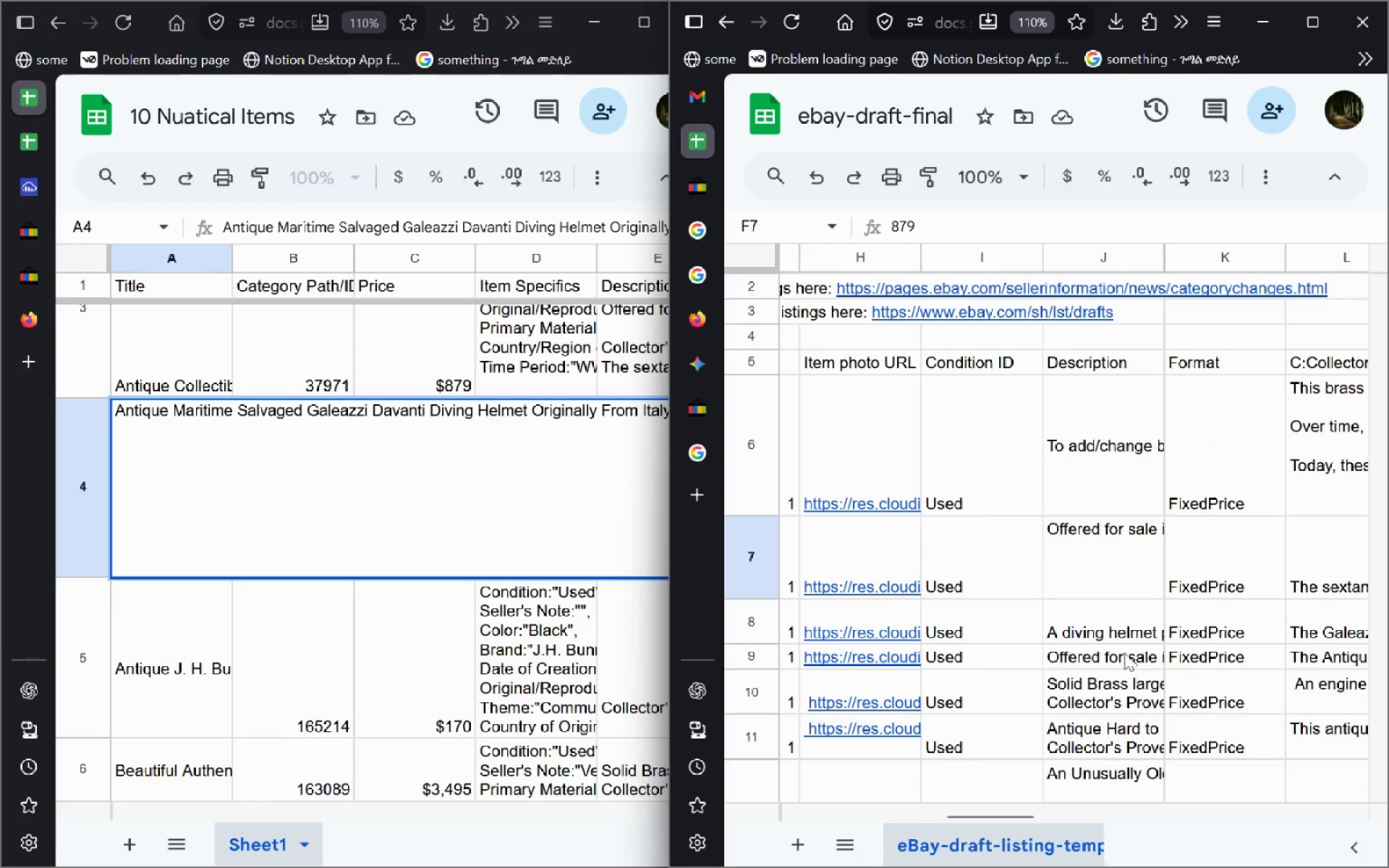 
double_click([1121, 653])
 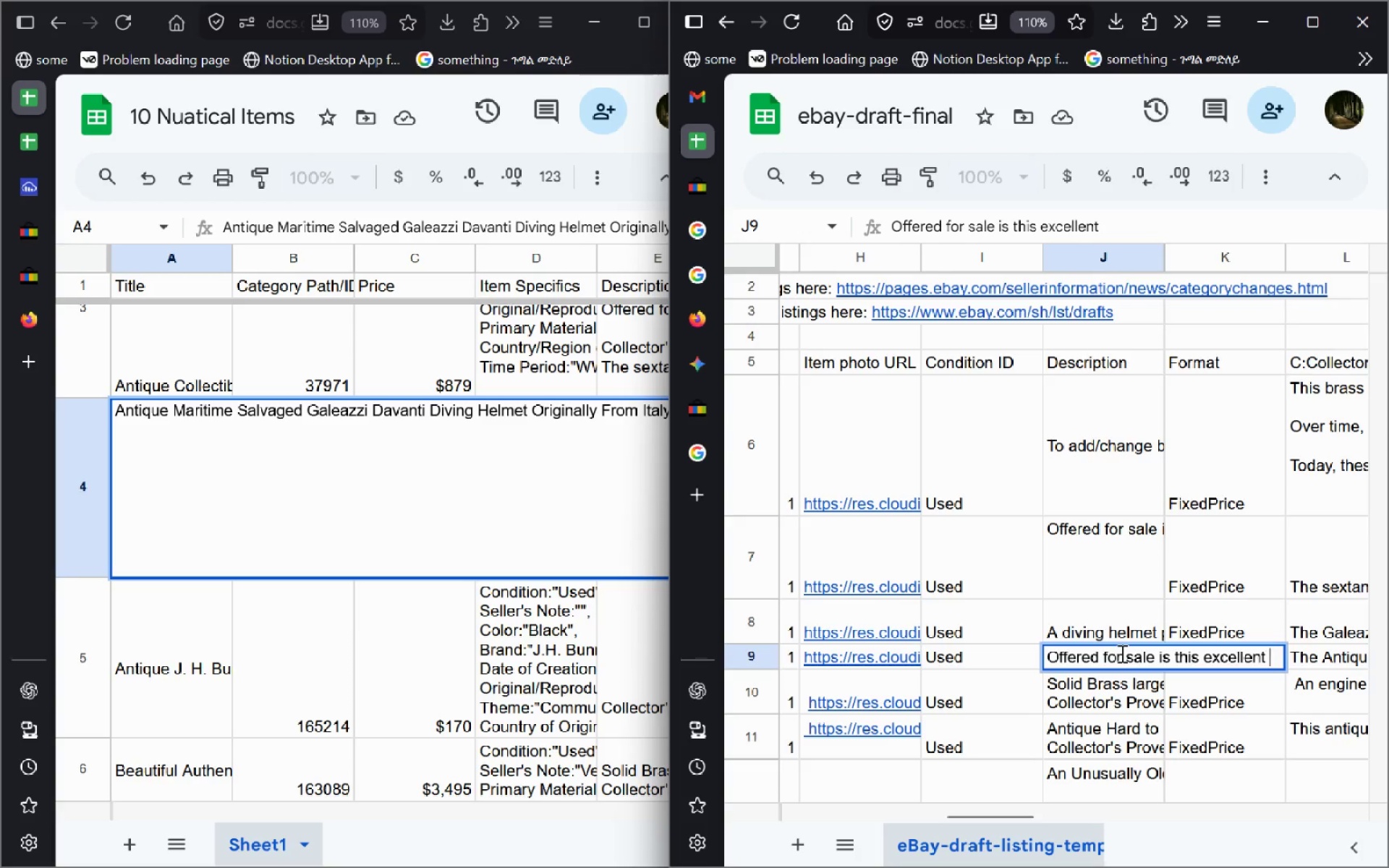 
key(ArrowRight)
 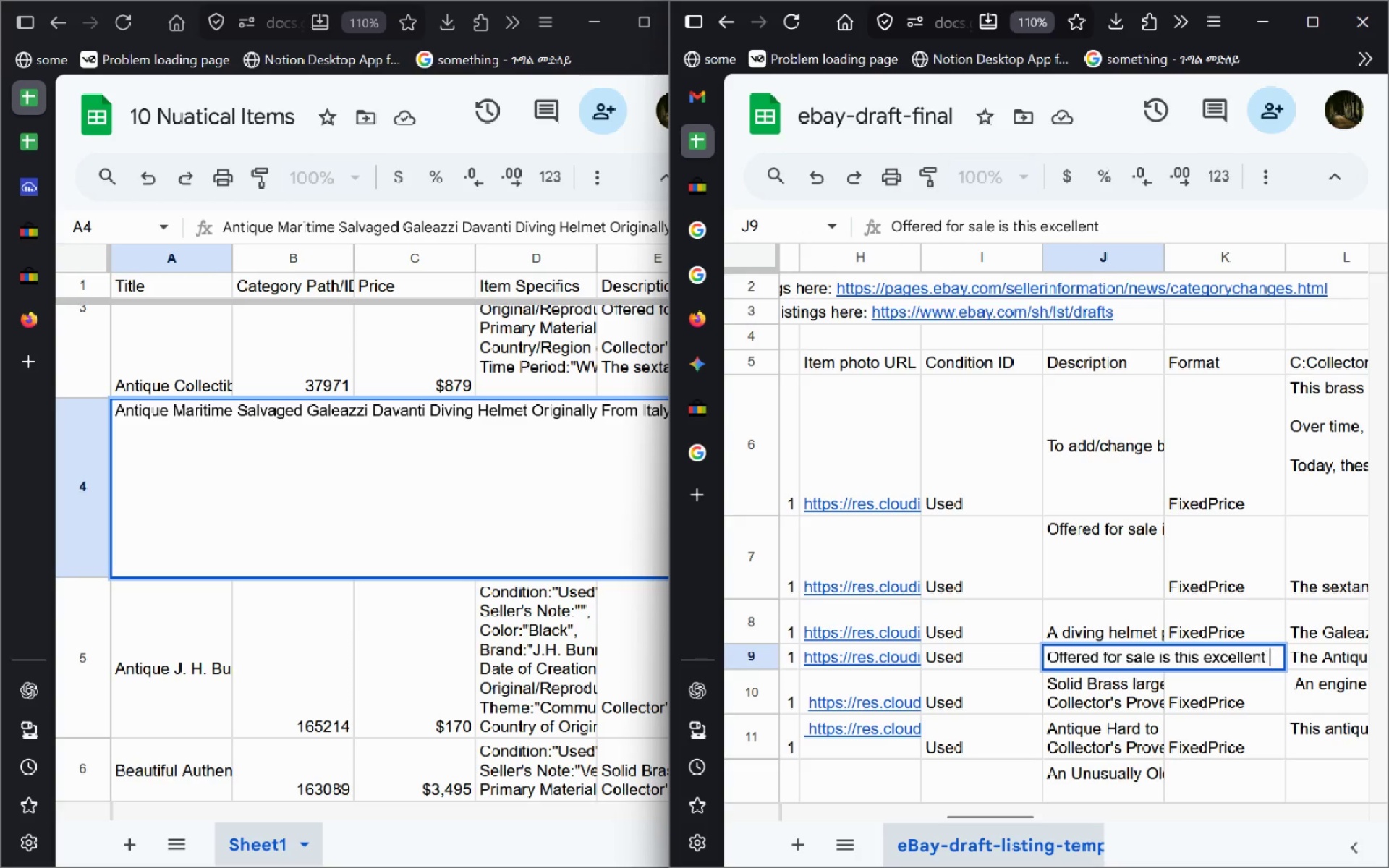 
key(Control+V)
 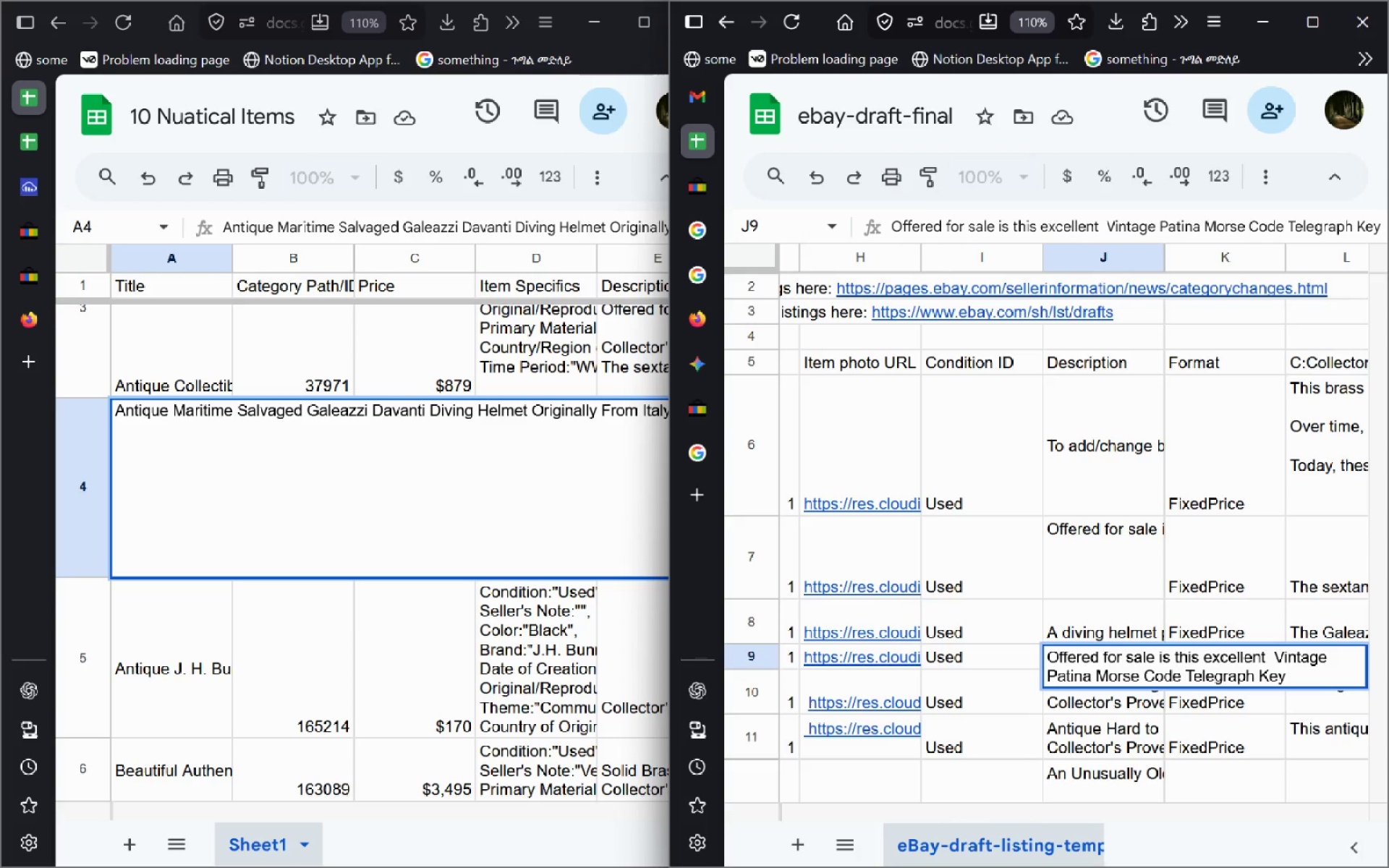 
key(Enter)
 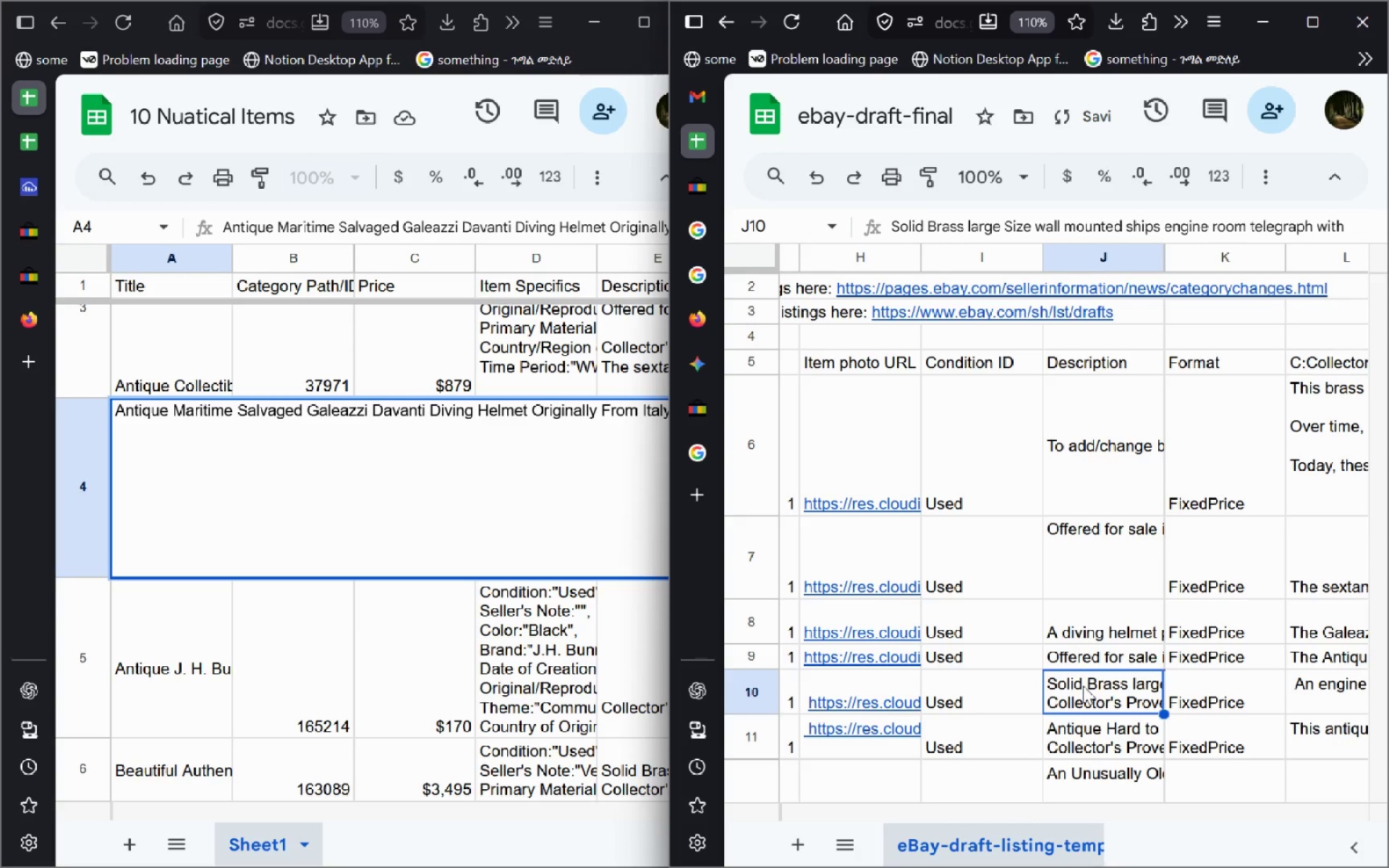 
double_click([1083, 686])
 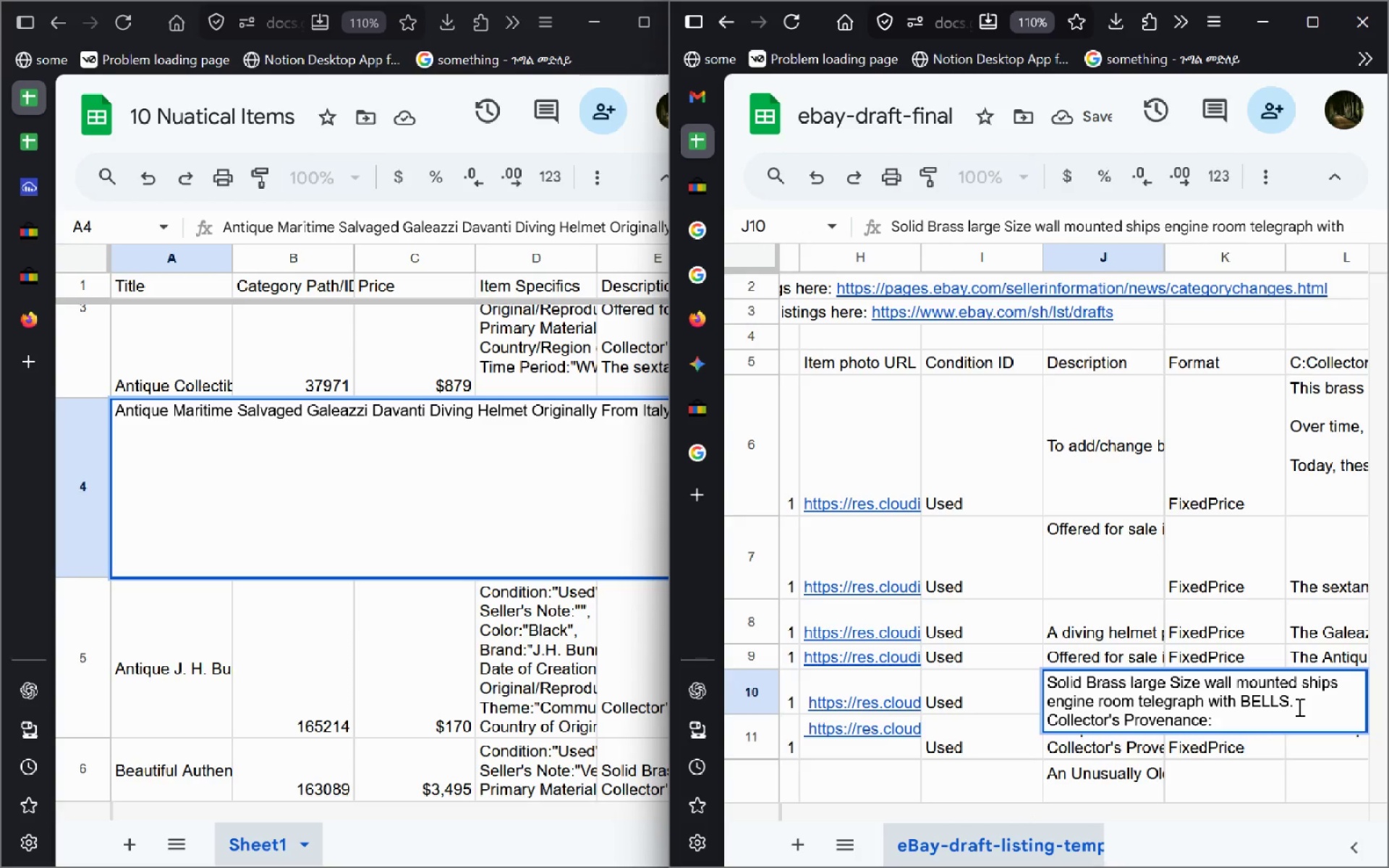 
left_click_drag(start_coordinate=[1230, 718], to_coordinate=[978, 705])
 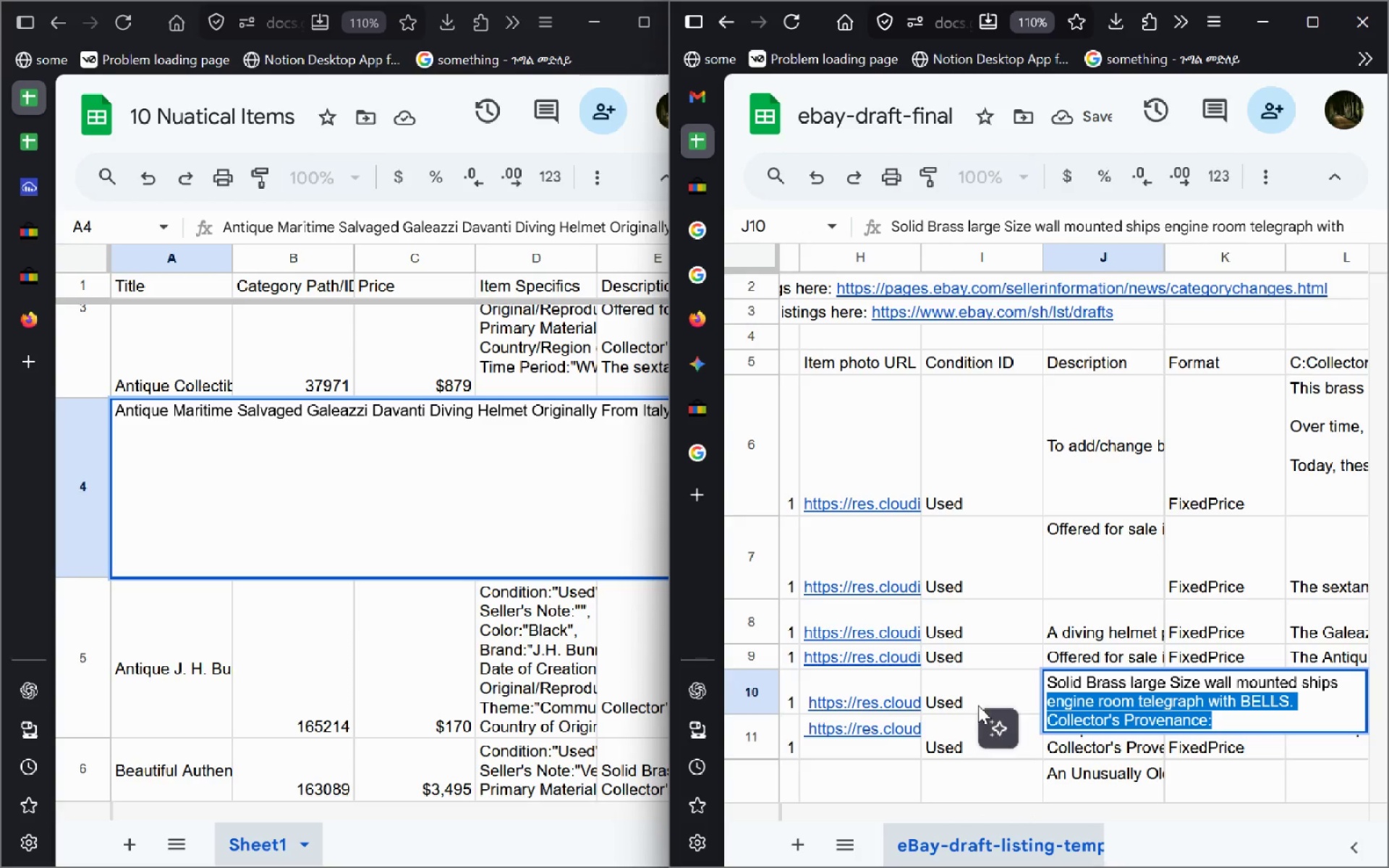 
key(Shift+ArrowDown)
 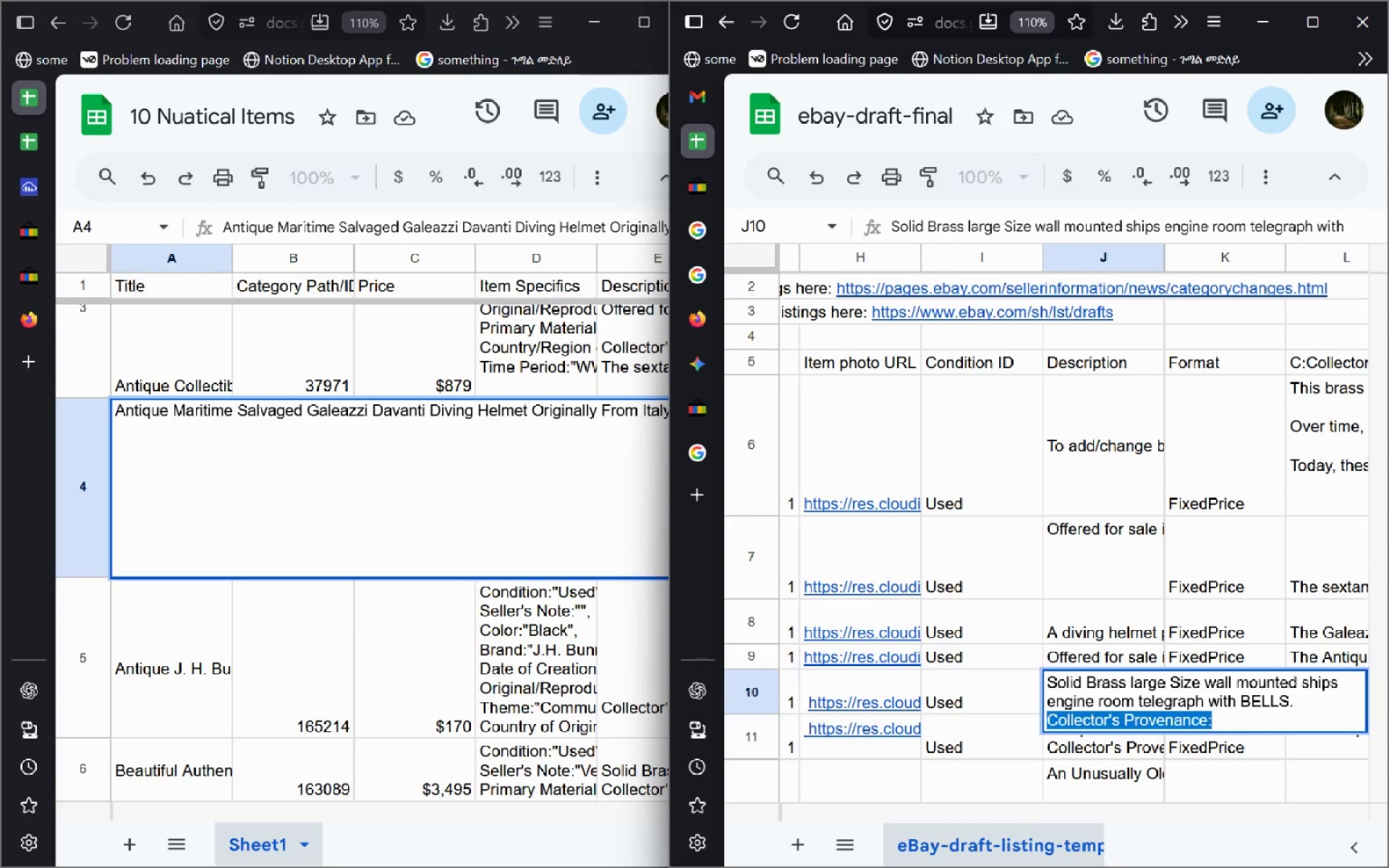 
key(Backspace)
 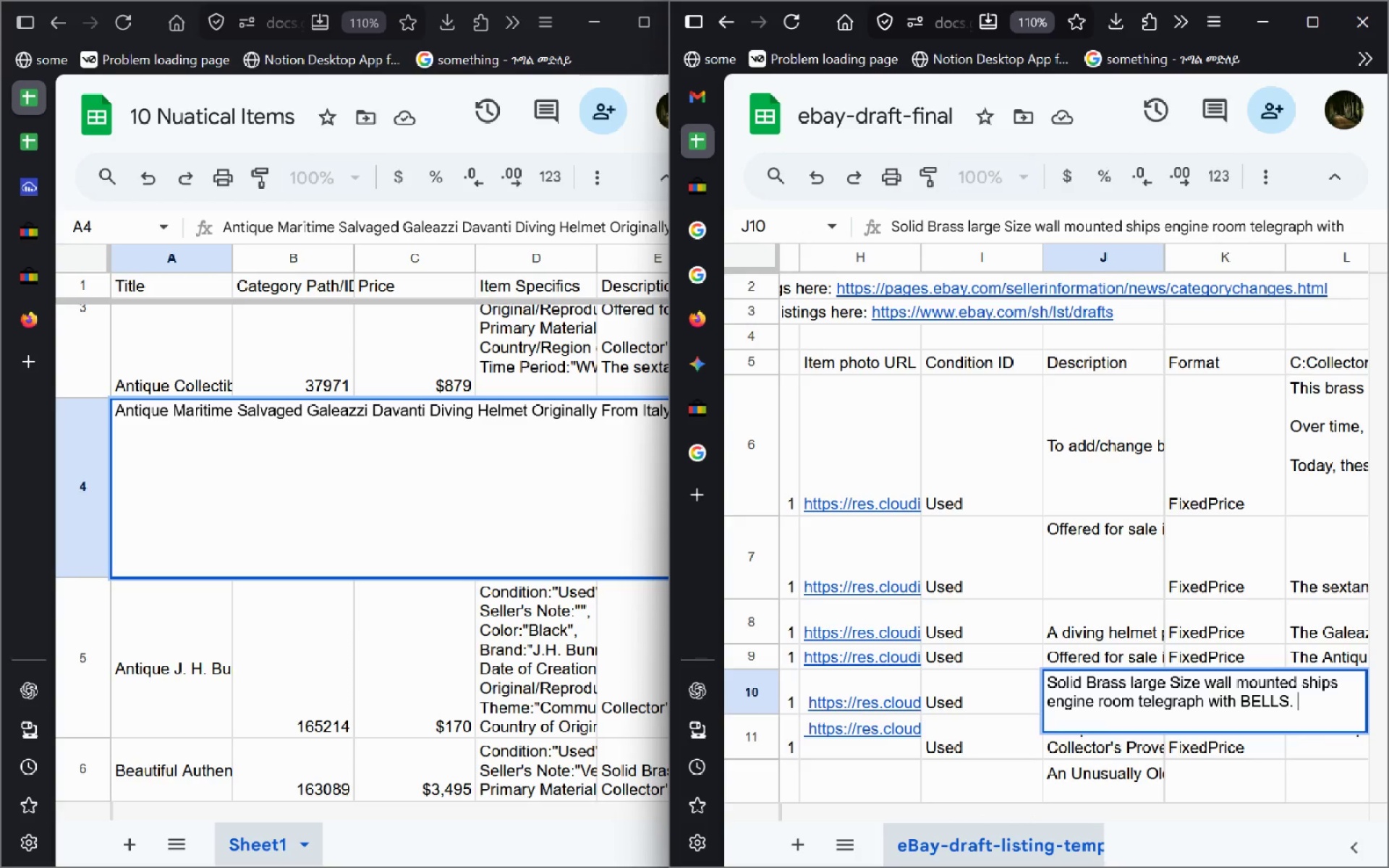 
key(Enter)
 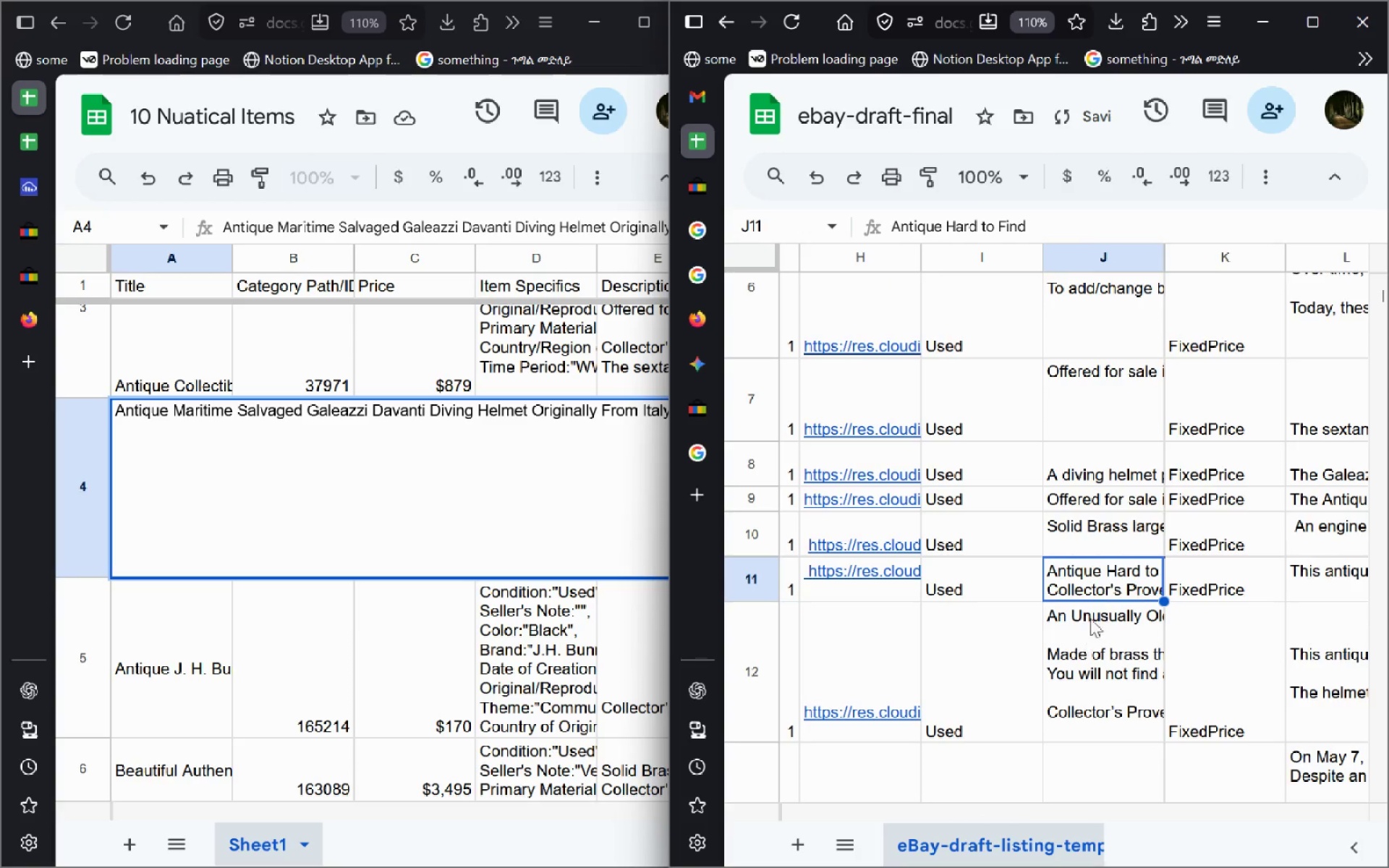 
double_click([1093, 571])
 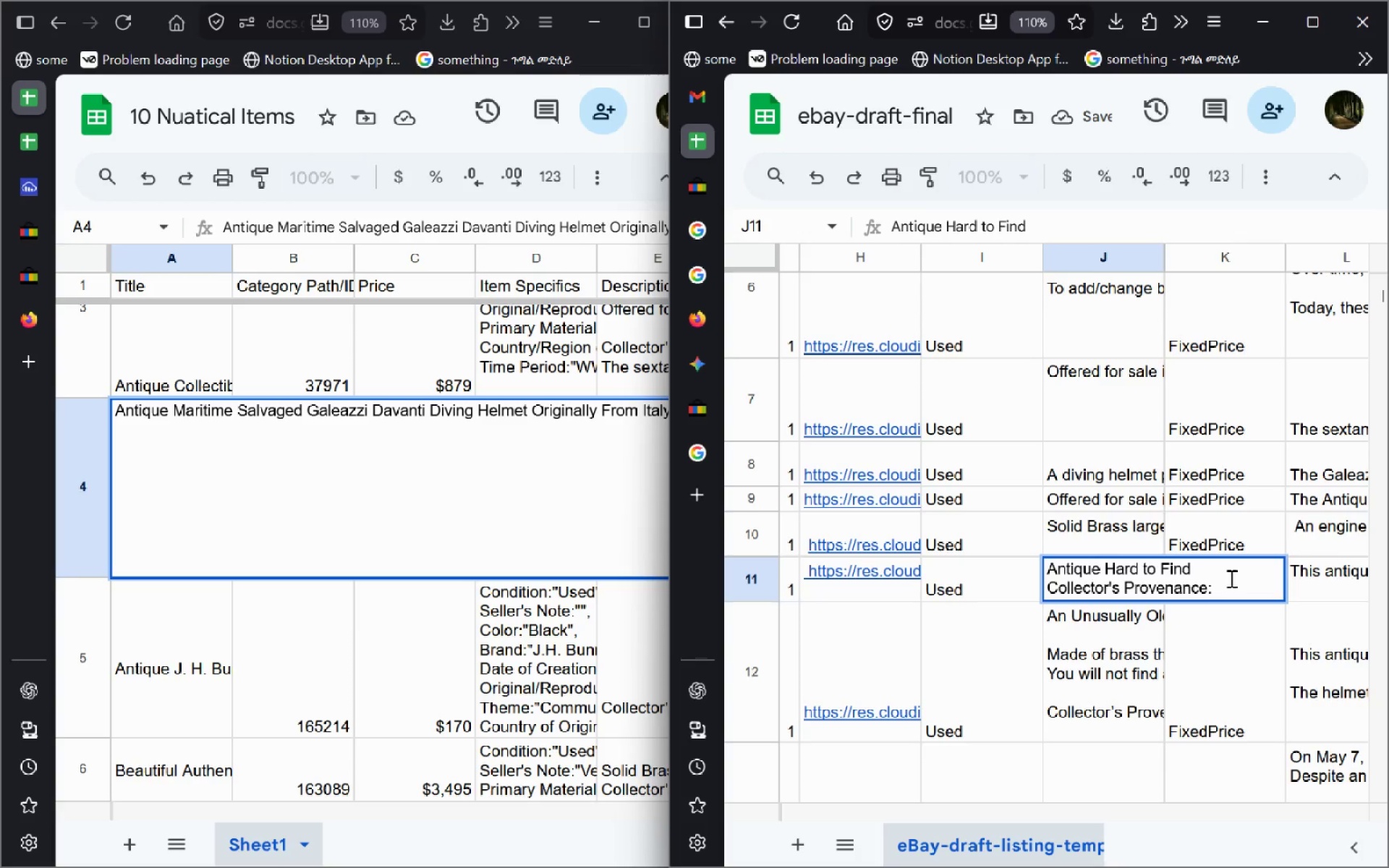 
left_click_drag(start_coordinate=[1233, 587], to_coordinate=[998, 594])
 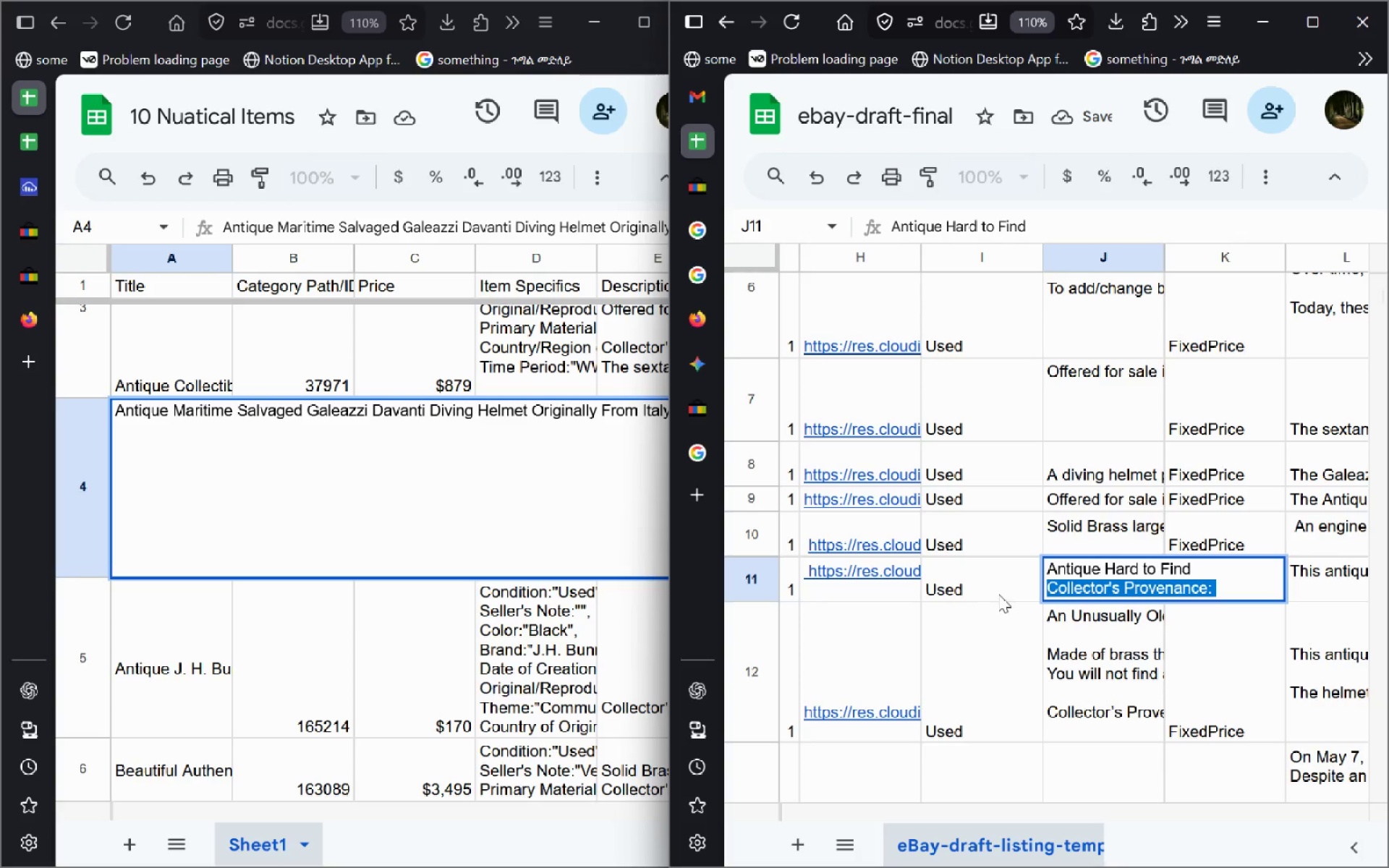 
key(Backspace)
 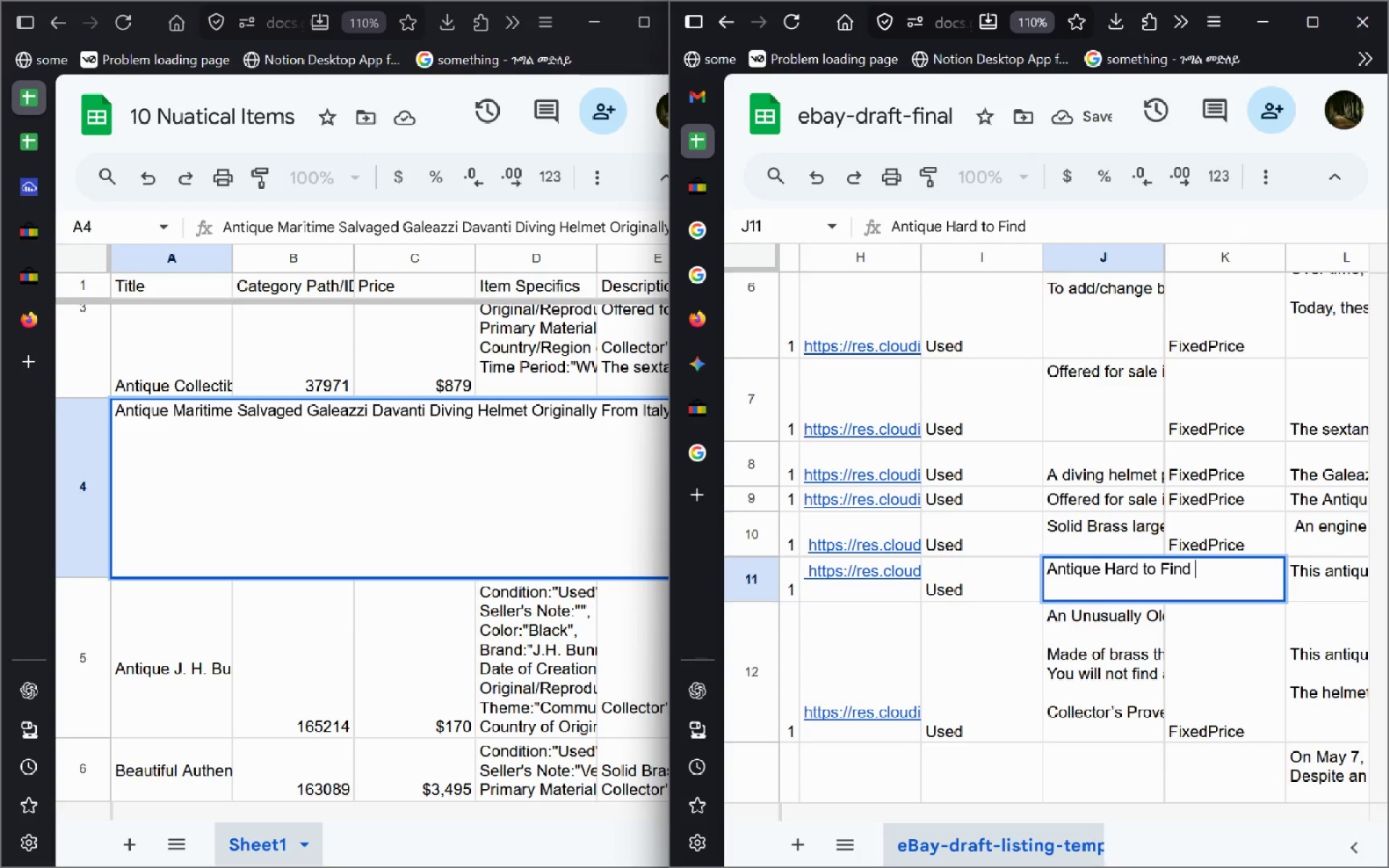 
key(Backspace)
 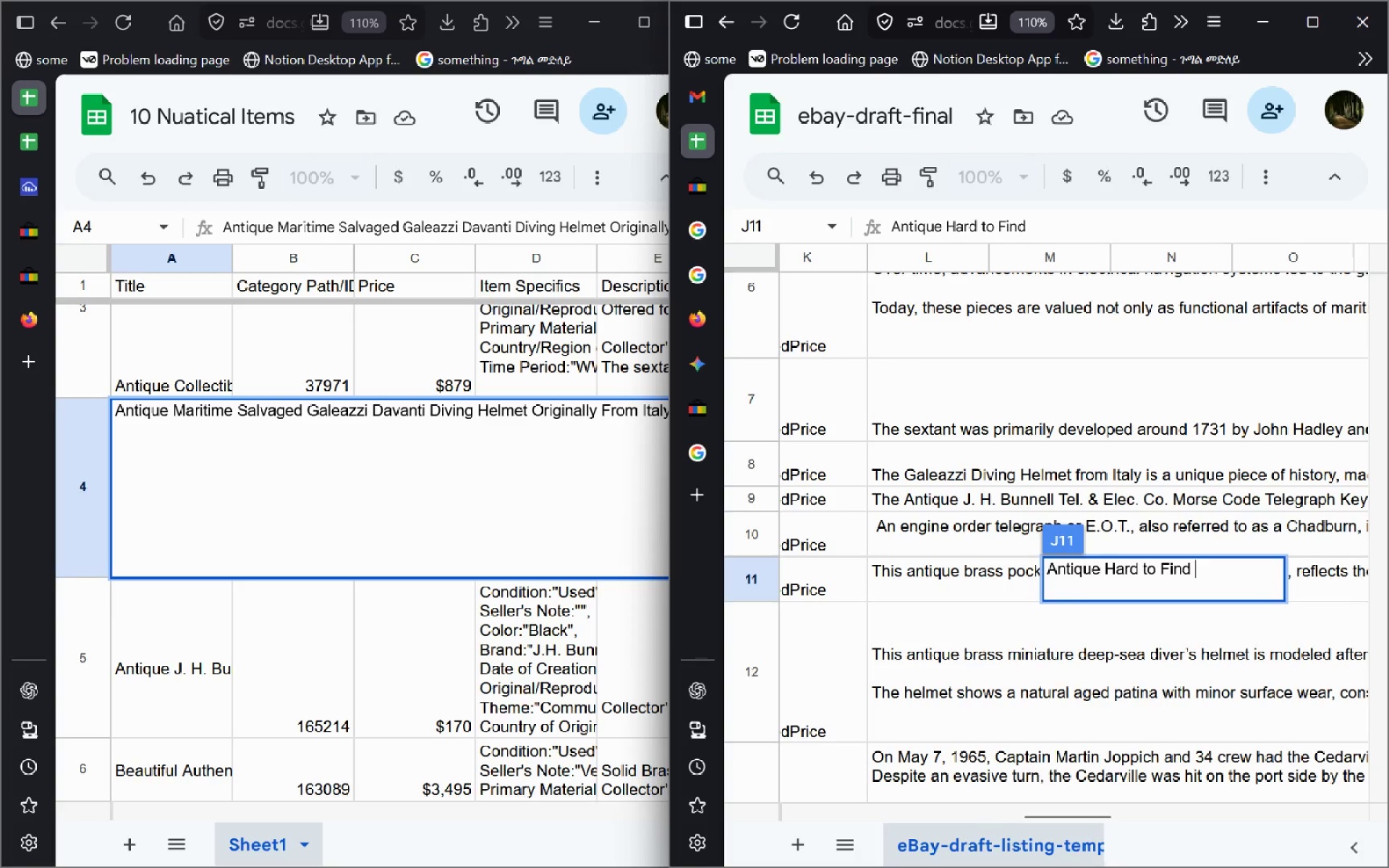 
key(Enter)
 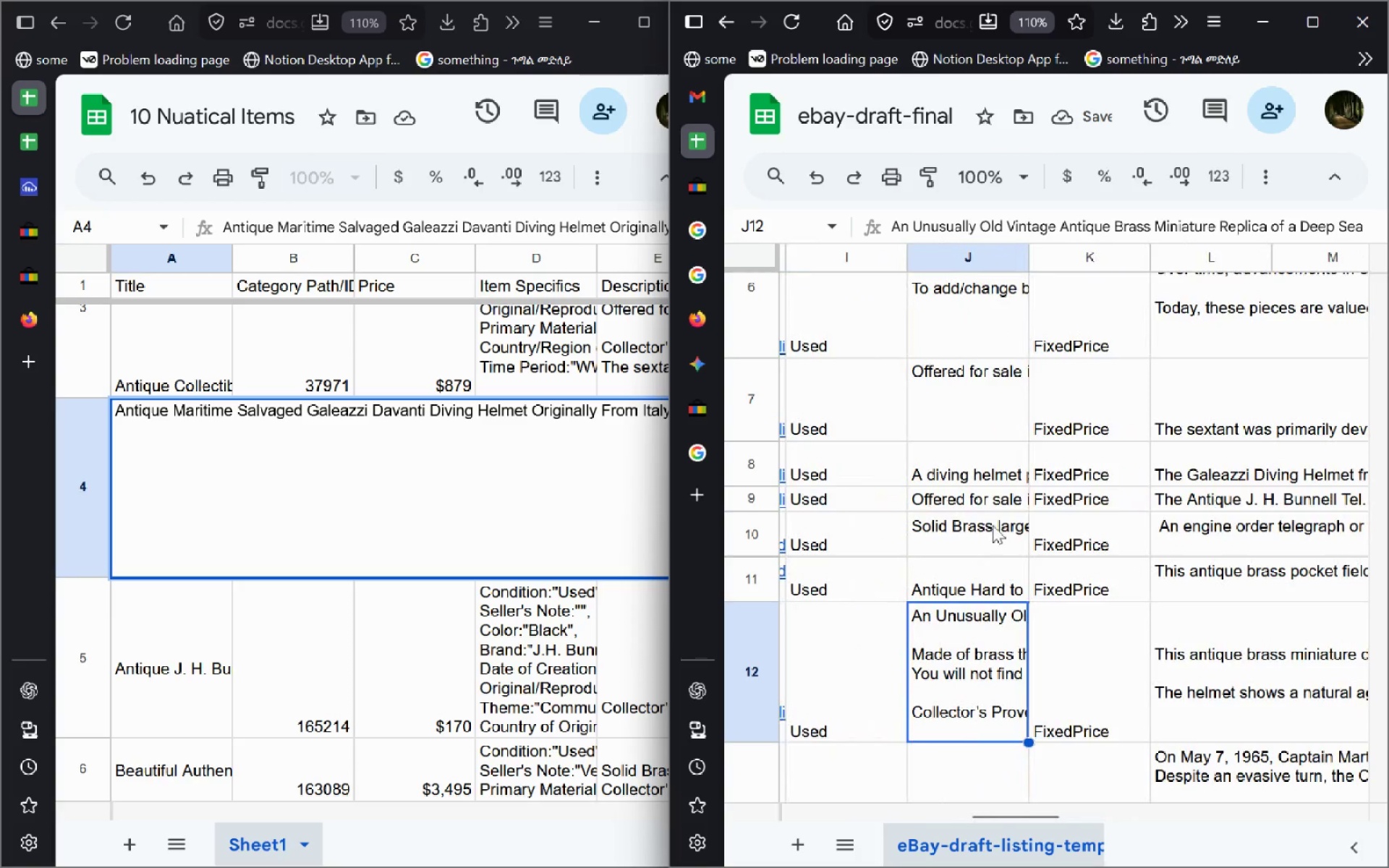 
double_click([968, 594])
 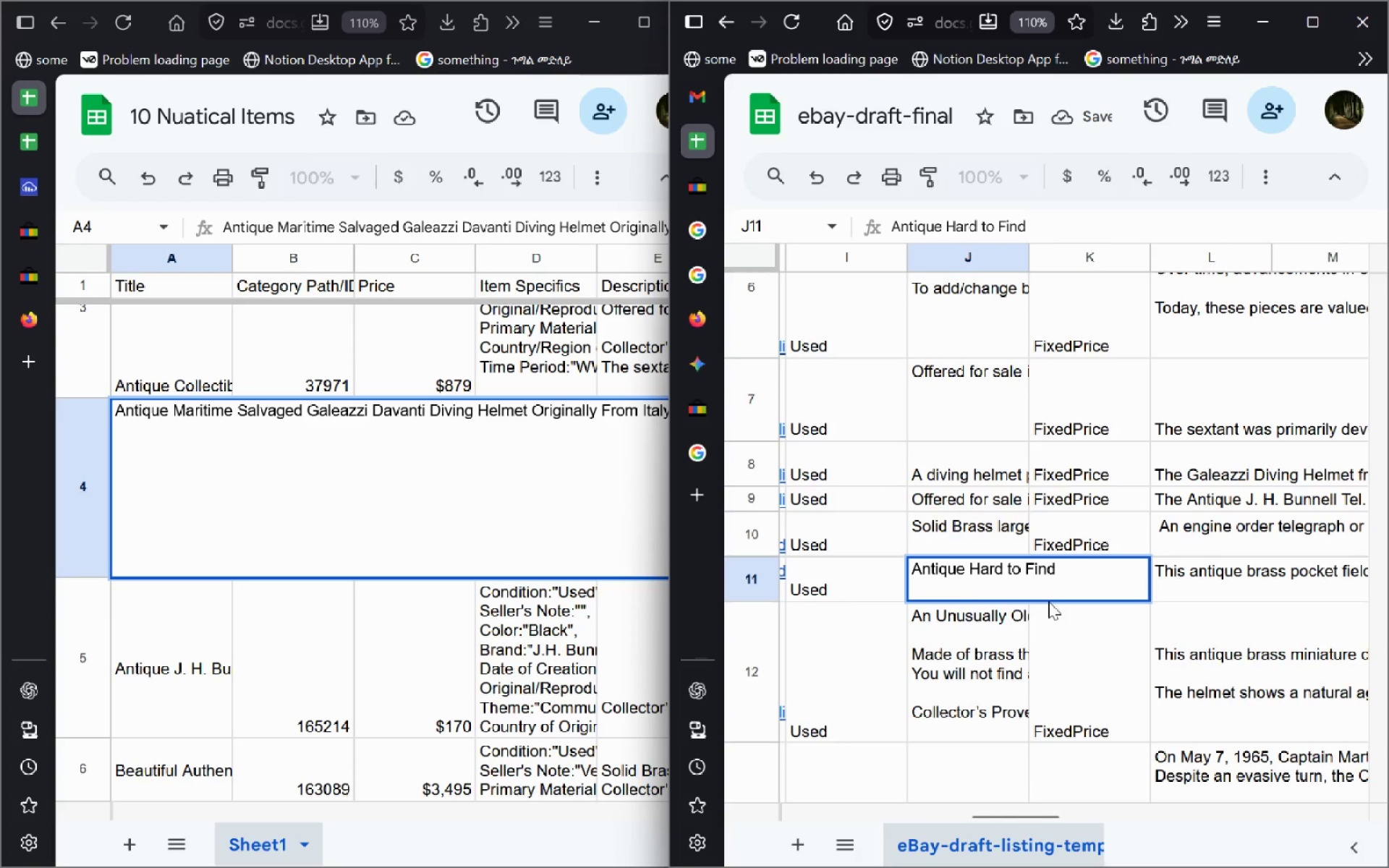 
type(Compass for Maritib)
key(Backspace)
type(me Purposes.)
 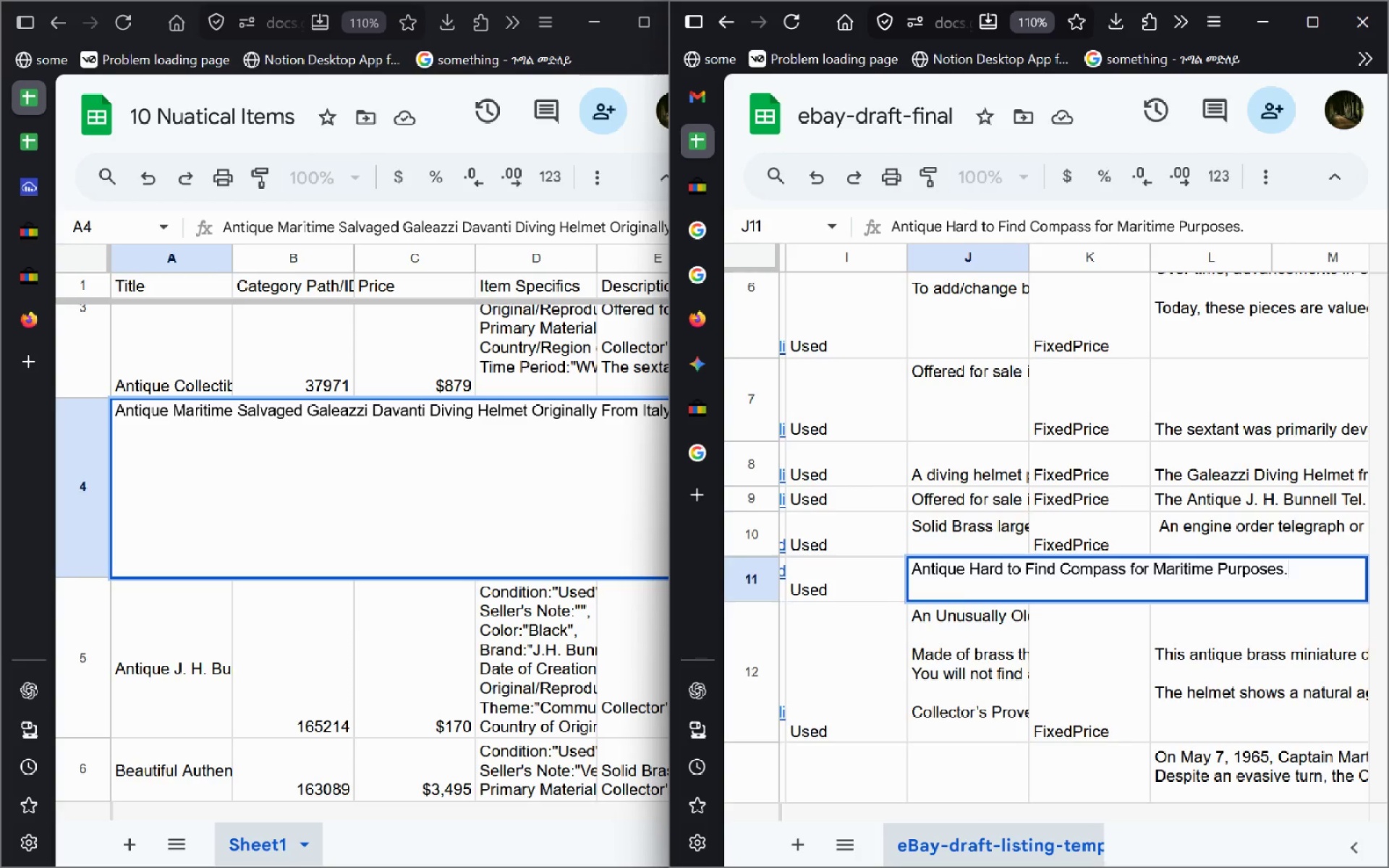 
key(Enter)
 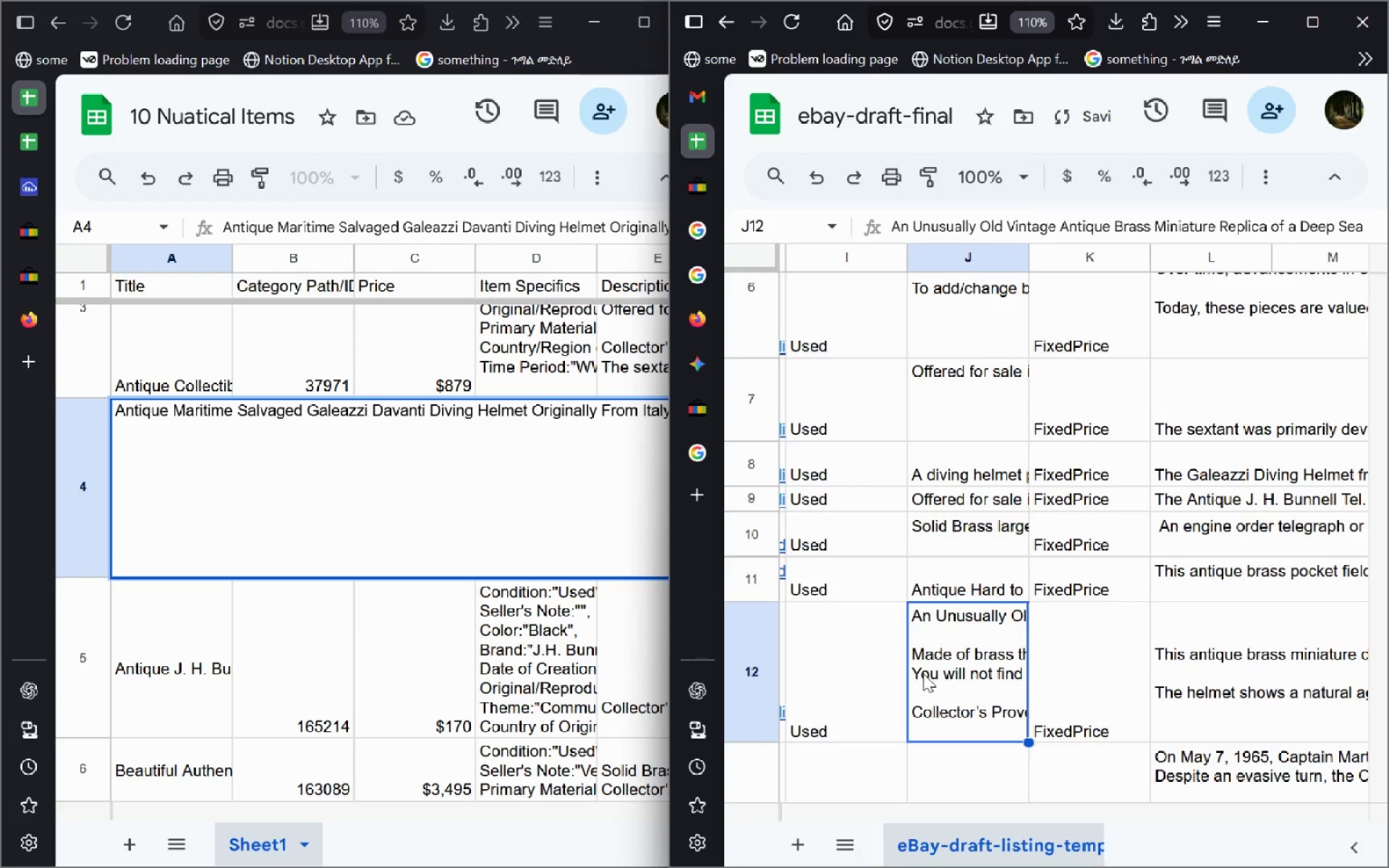 
double_click([923, 673])
 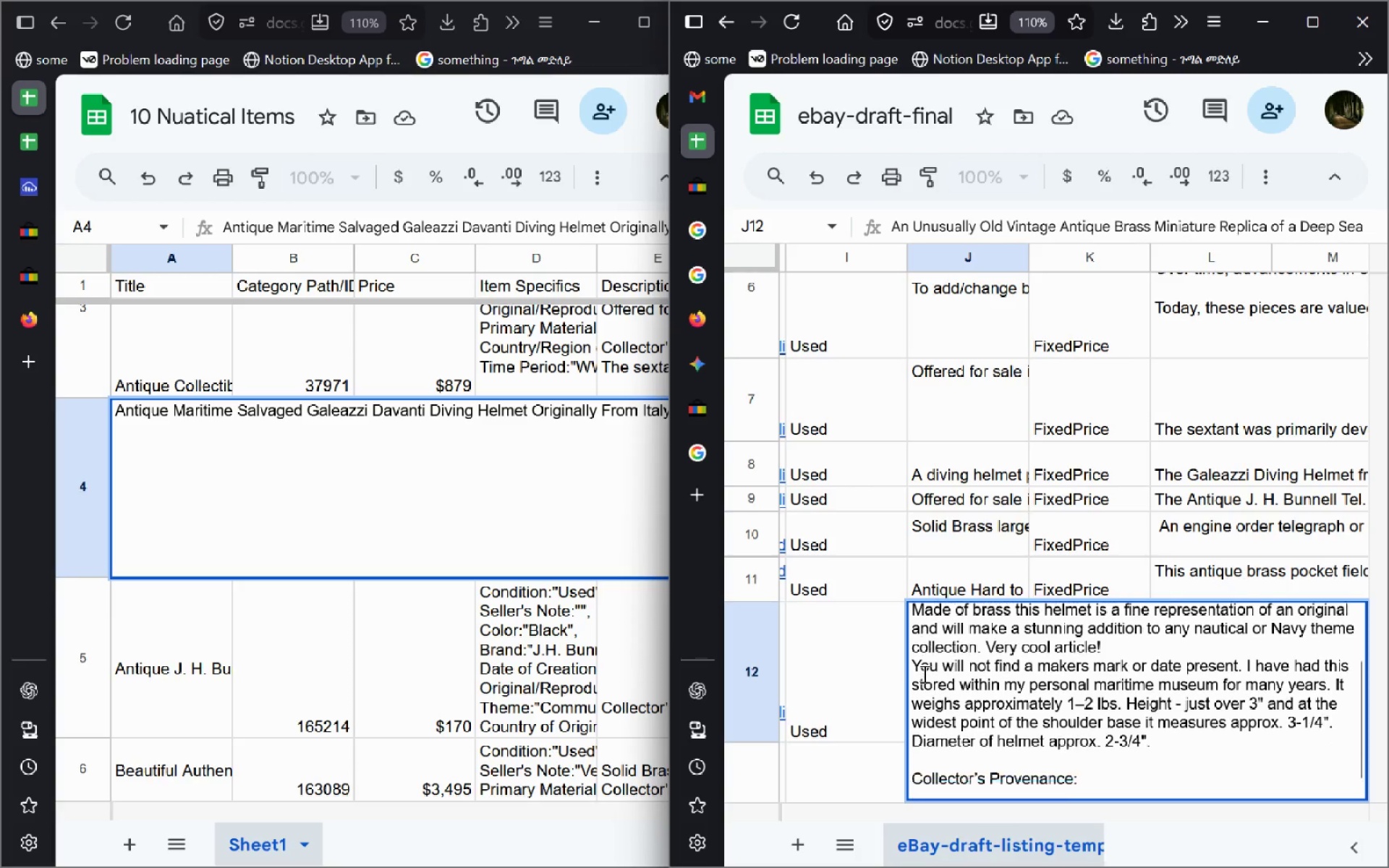 
wait(7.22)
 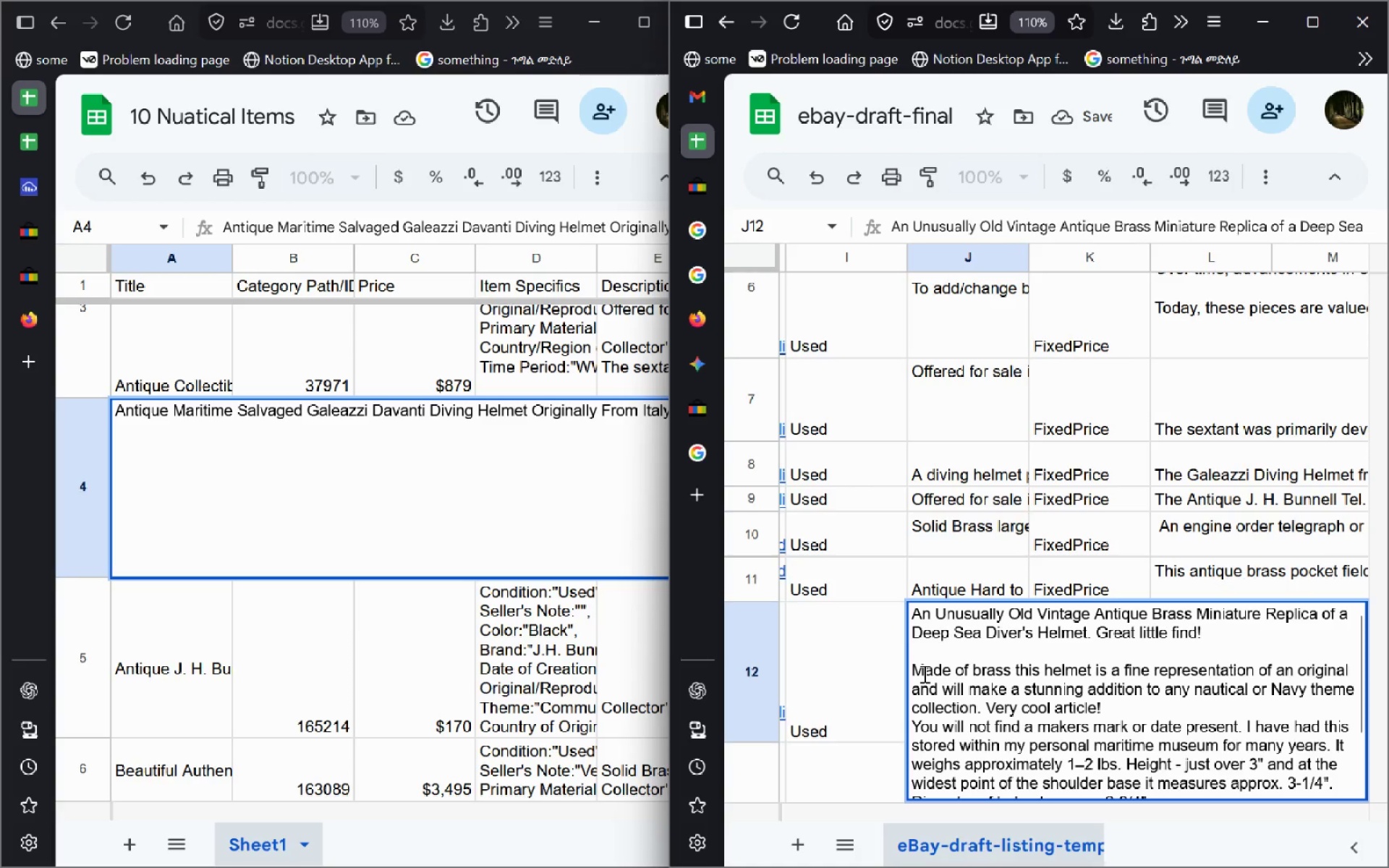 
left_click_drag(start_coordinate=[1097, 775], to_coordinate=[708, 754])
 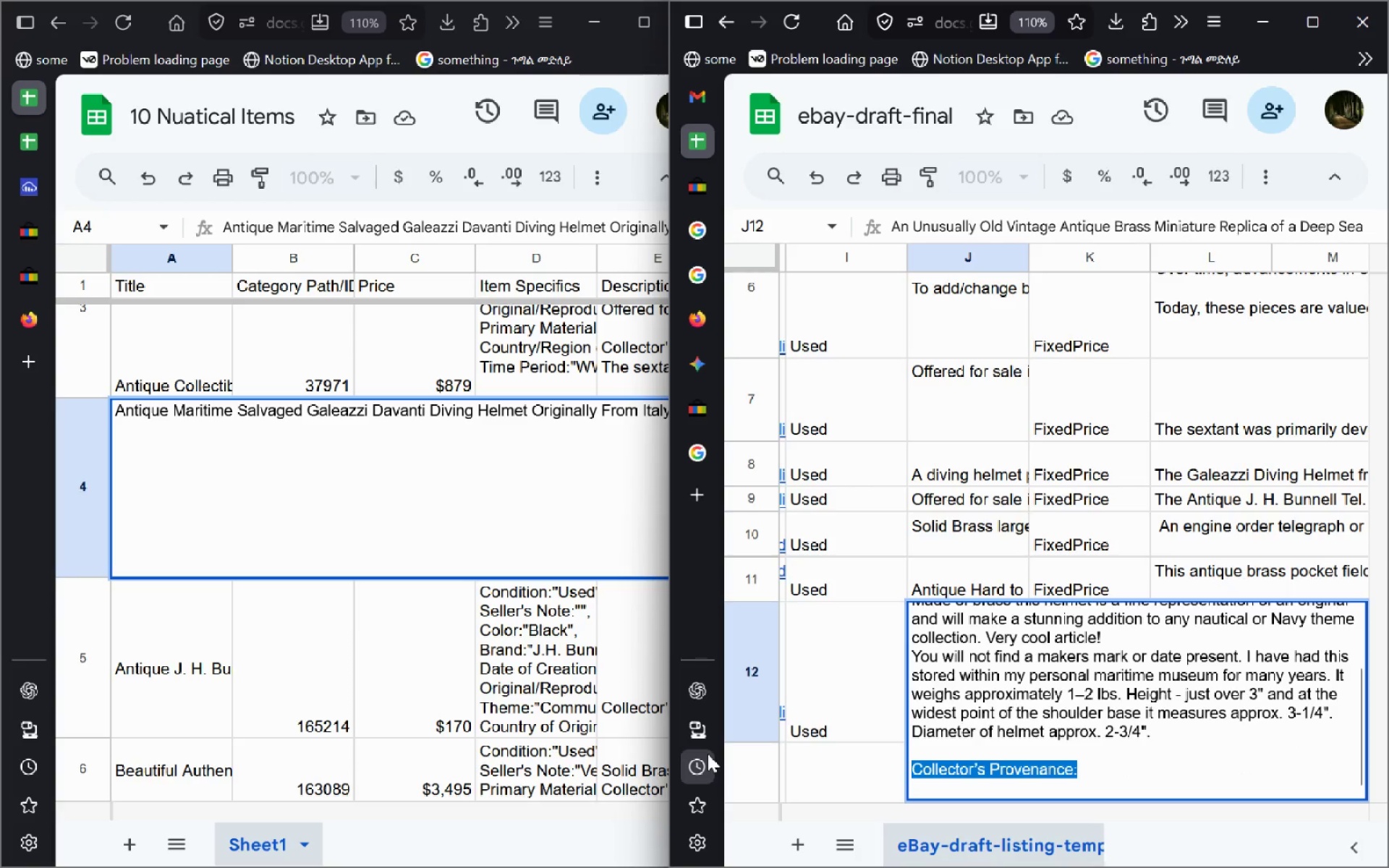 
key(Backspace)
 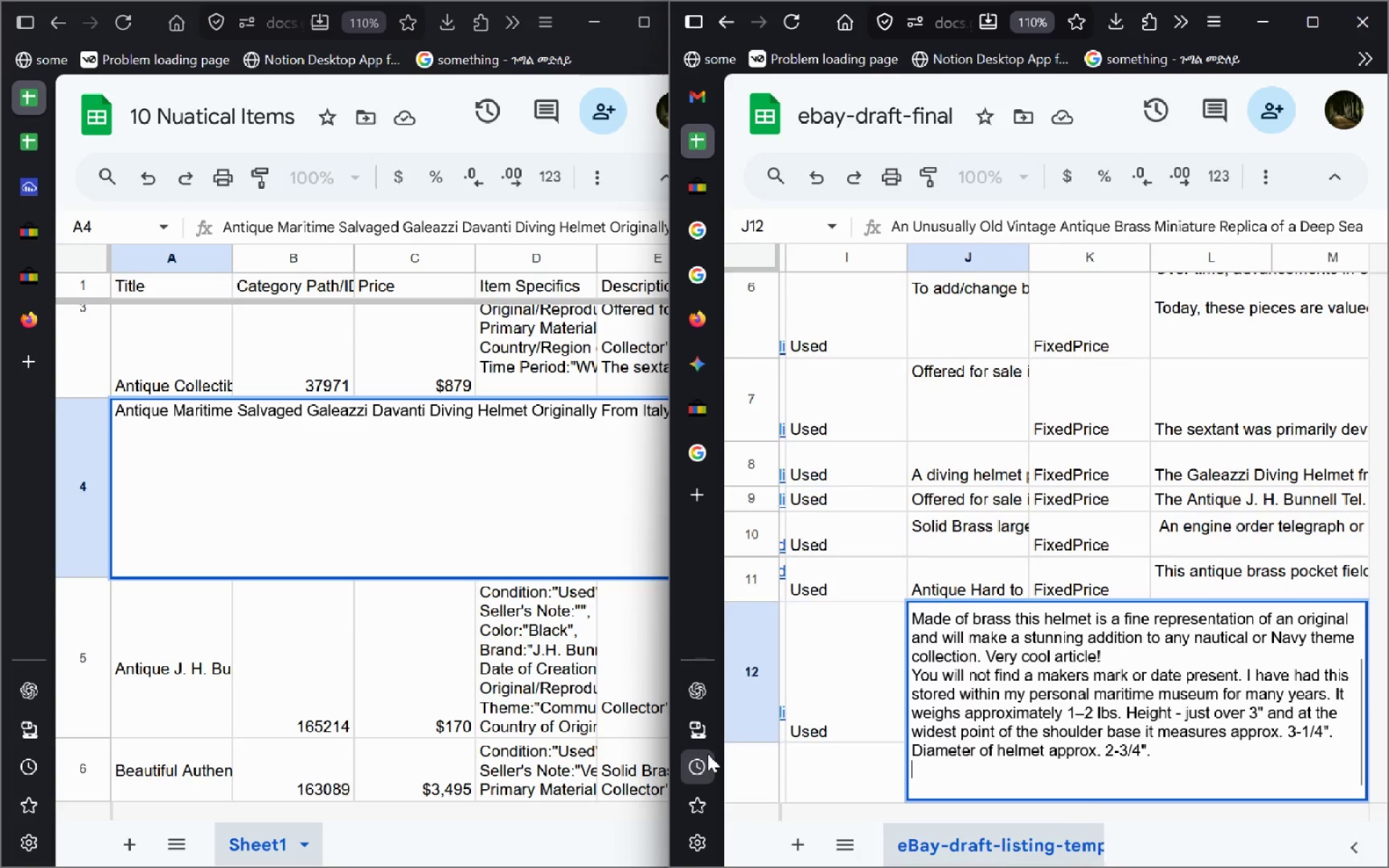 
key(Enter)
 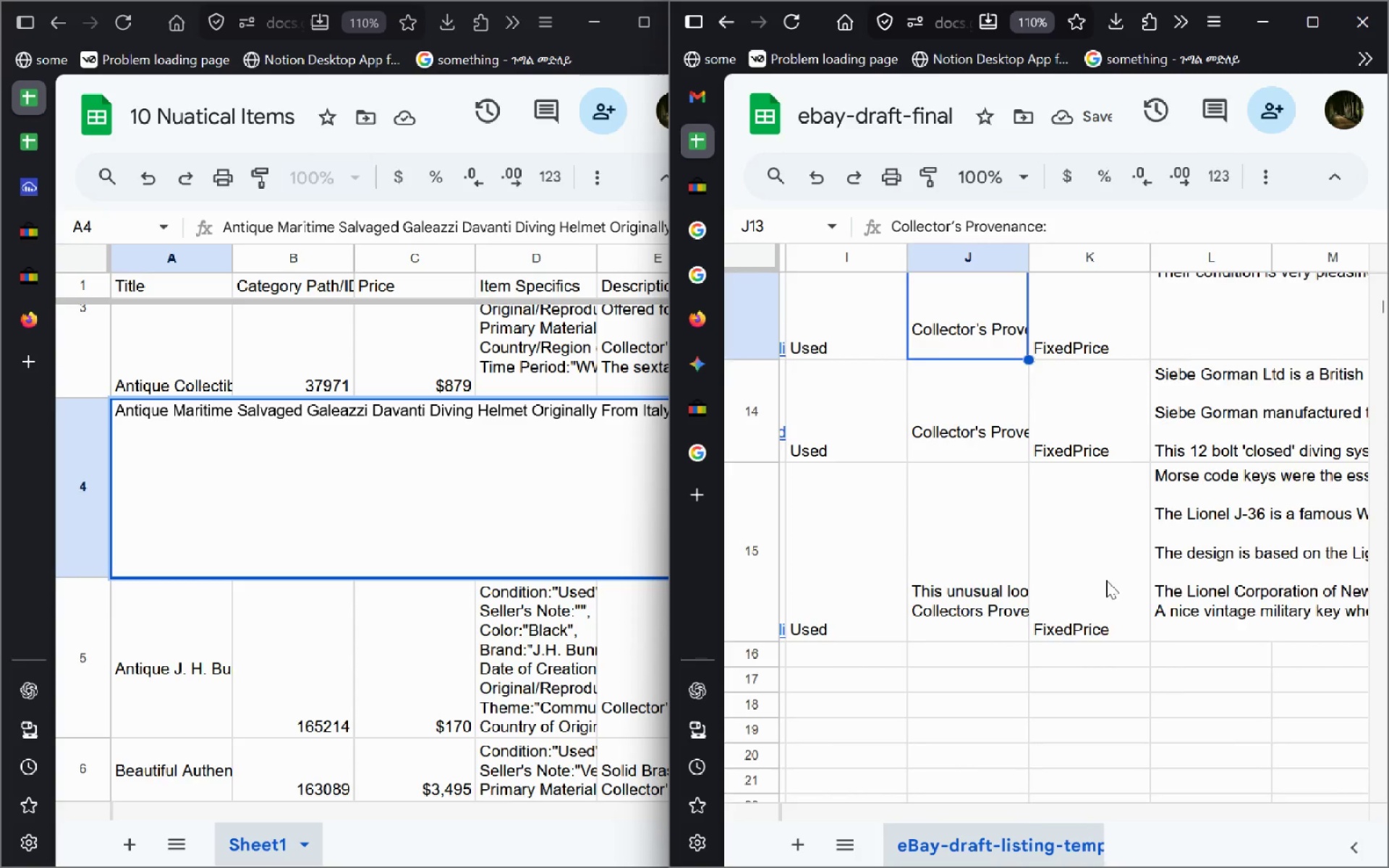 
double_click([989, 607])
 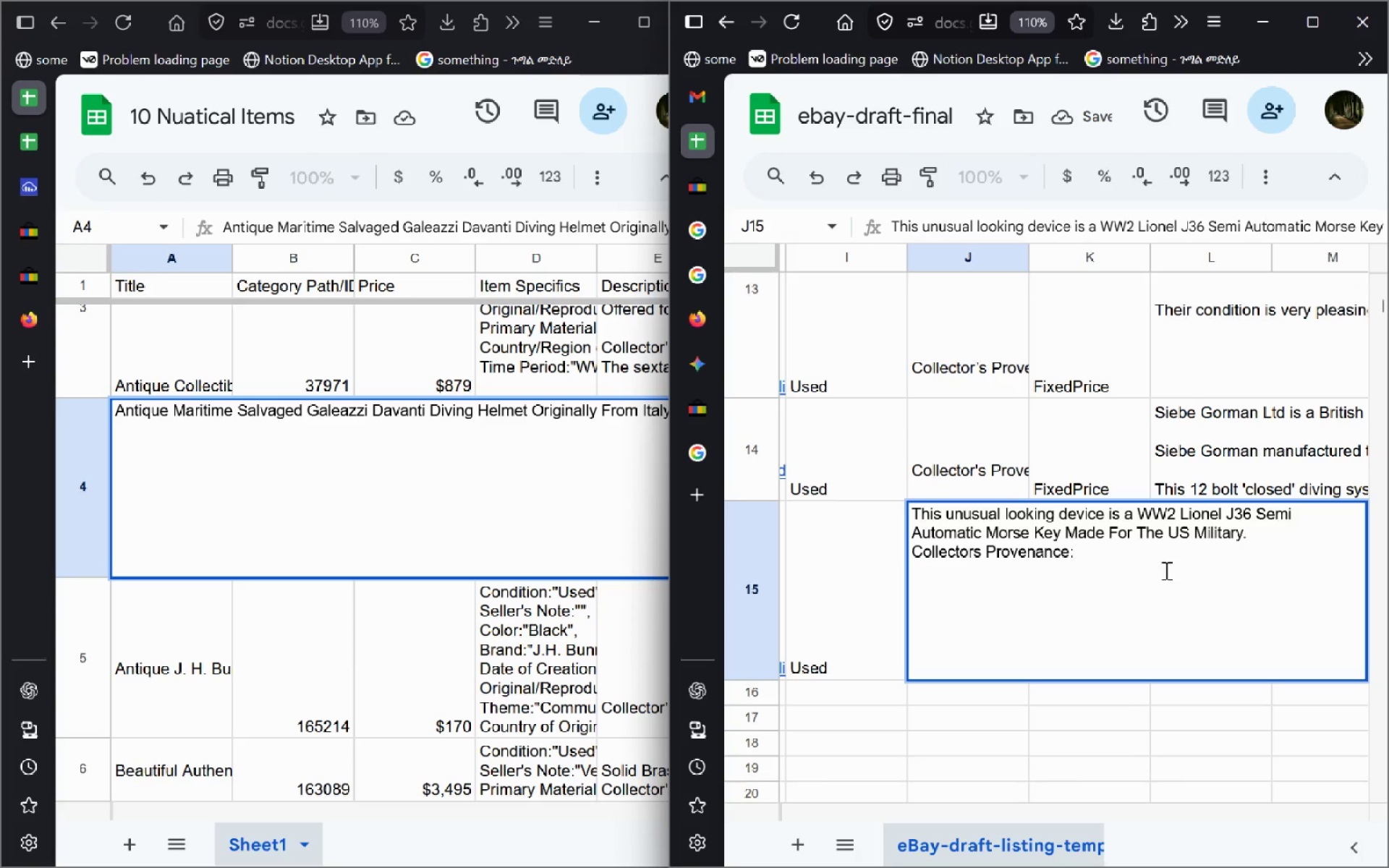 
left_click_drag(start_coordinate=[1148, 569], to_coordinate=[903, 557])
 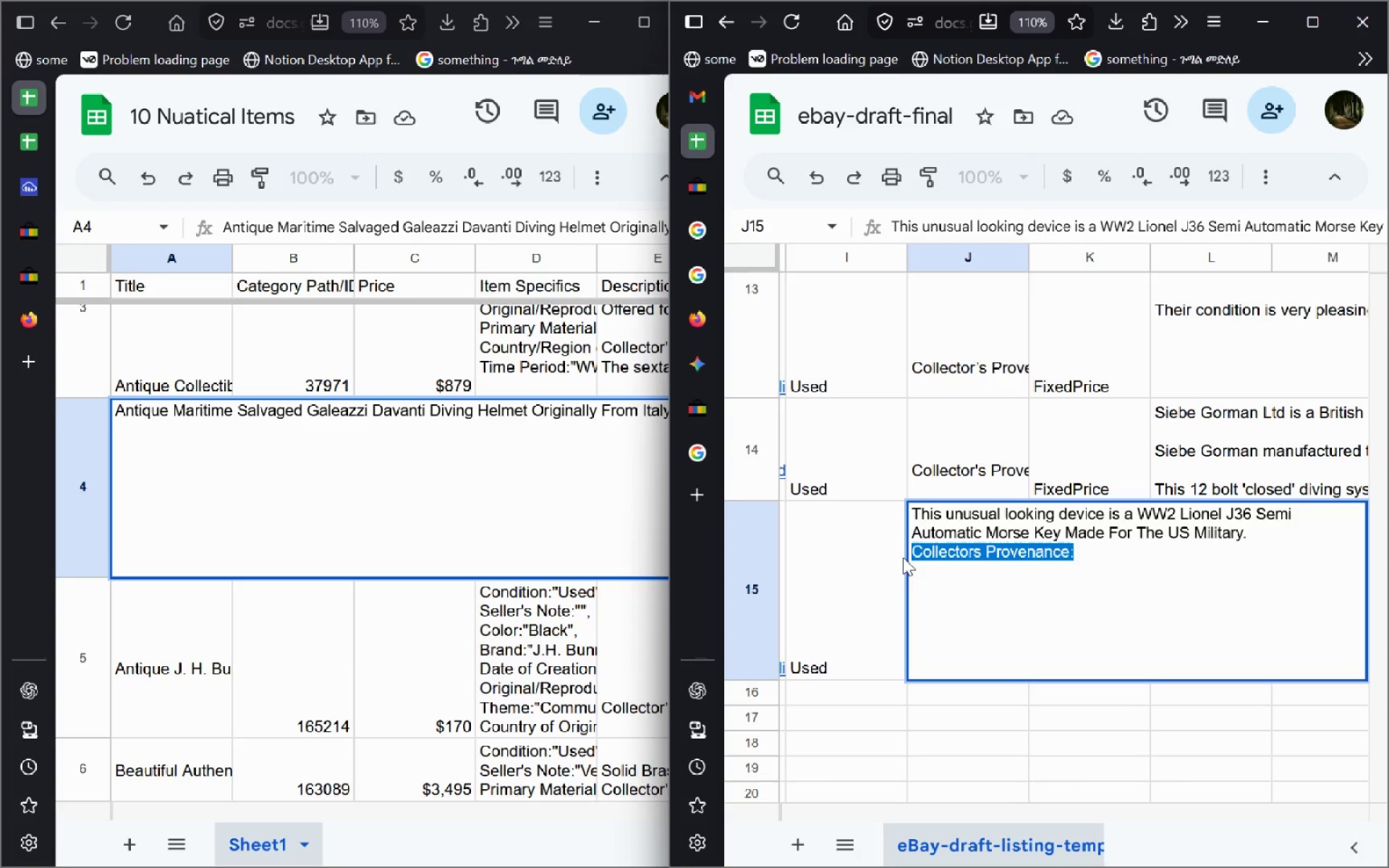 
key(Backspace)
 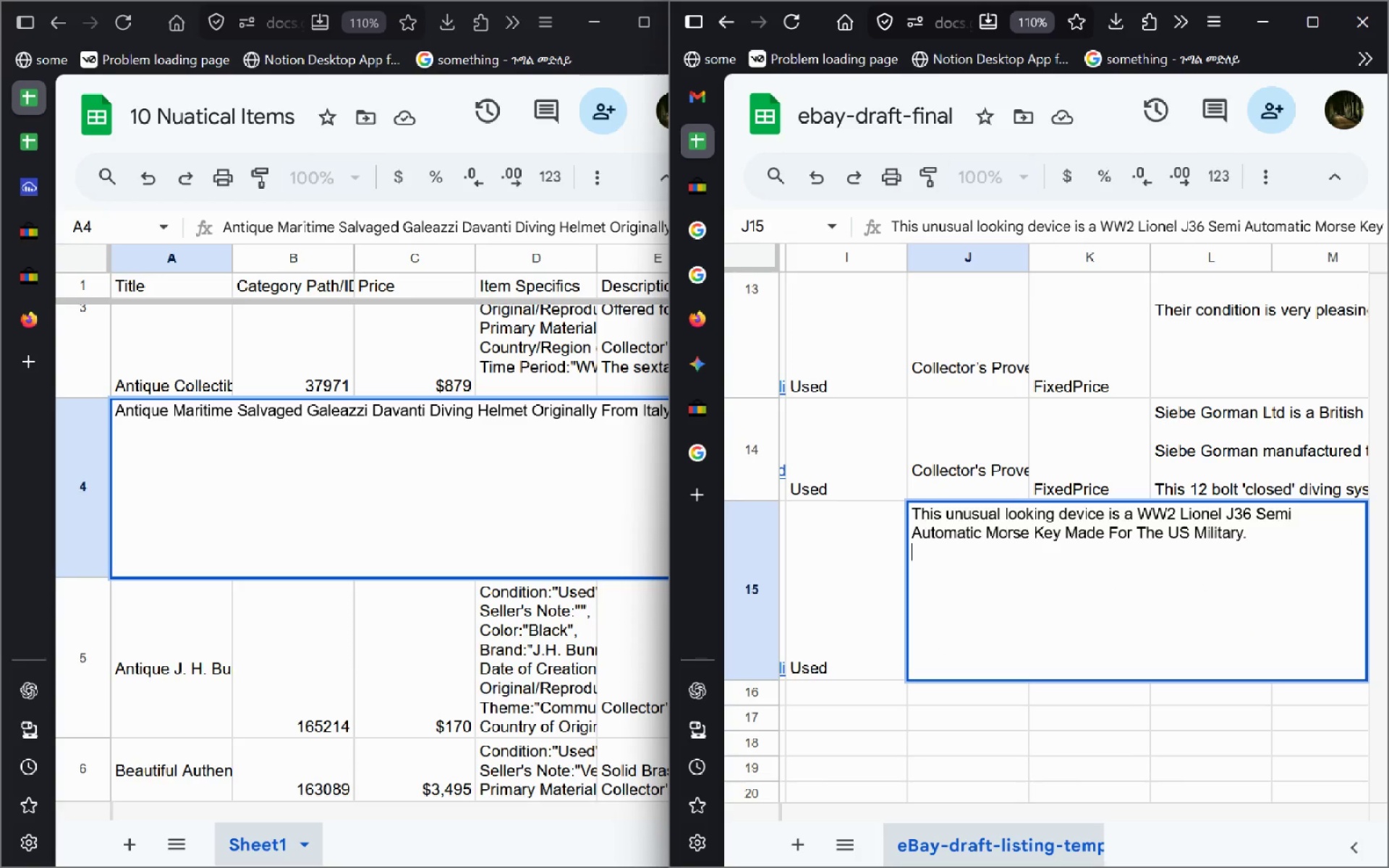 
key(Enter)
 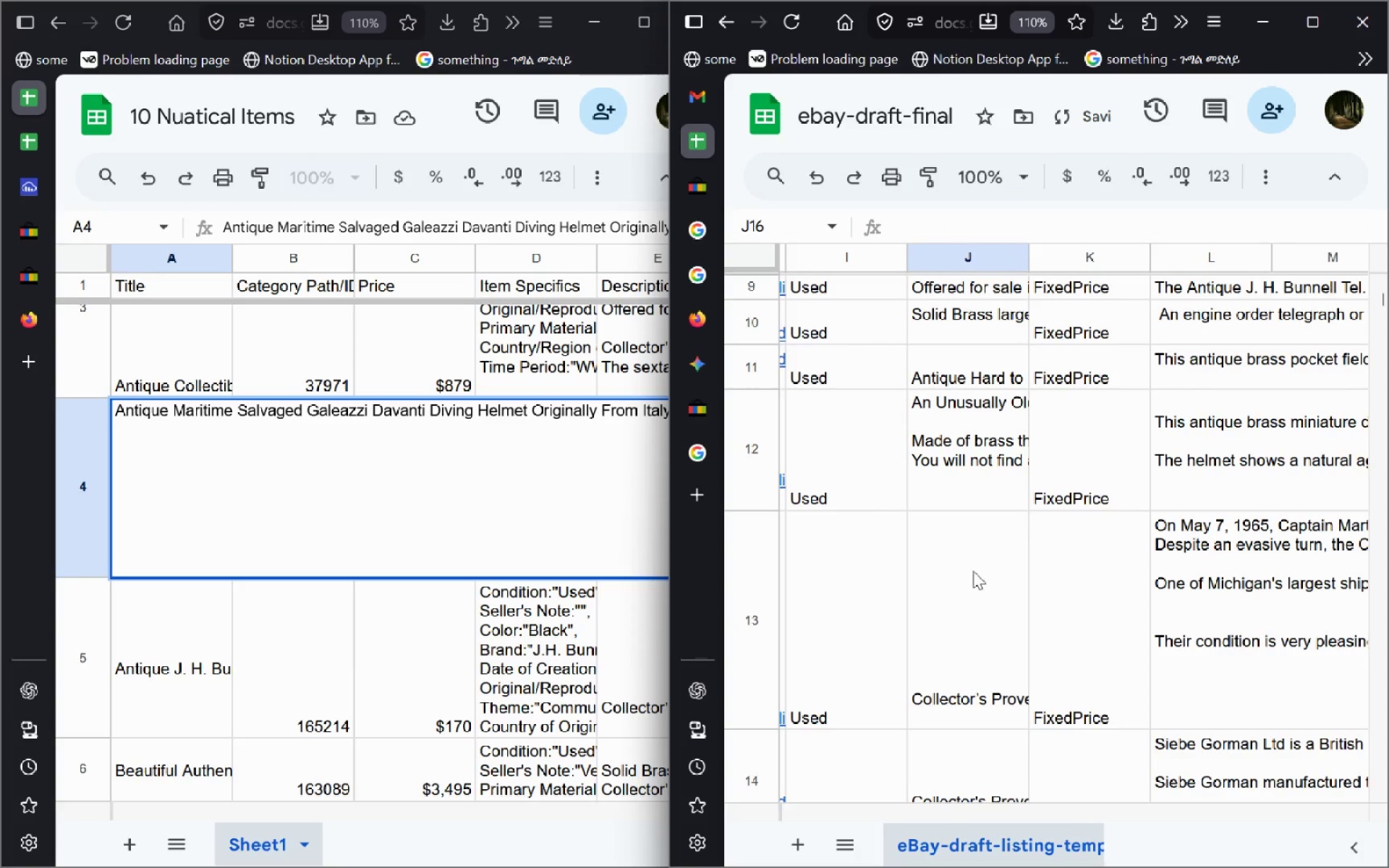 
double_click([966, 622])
 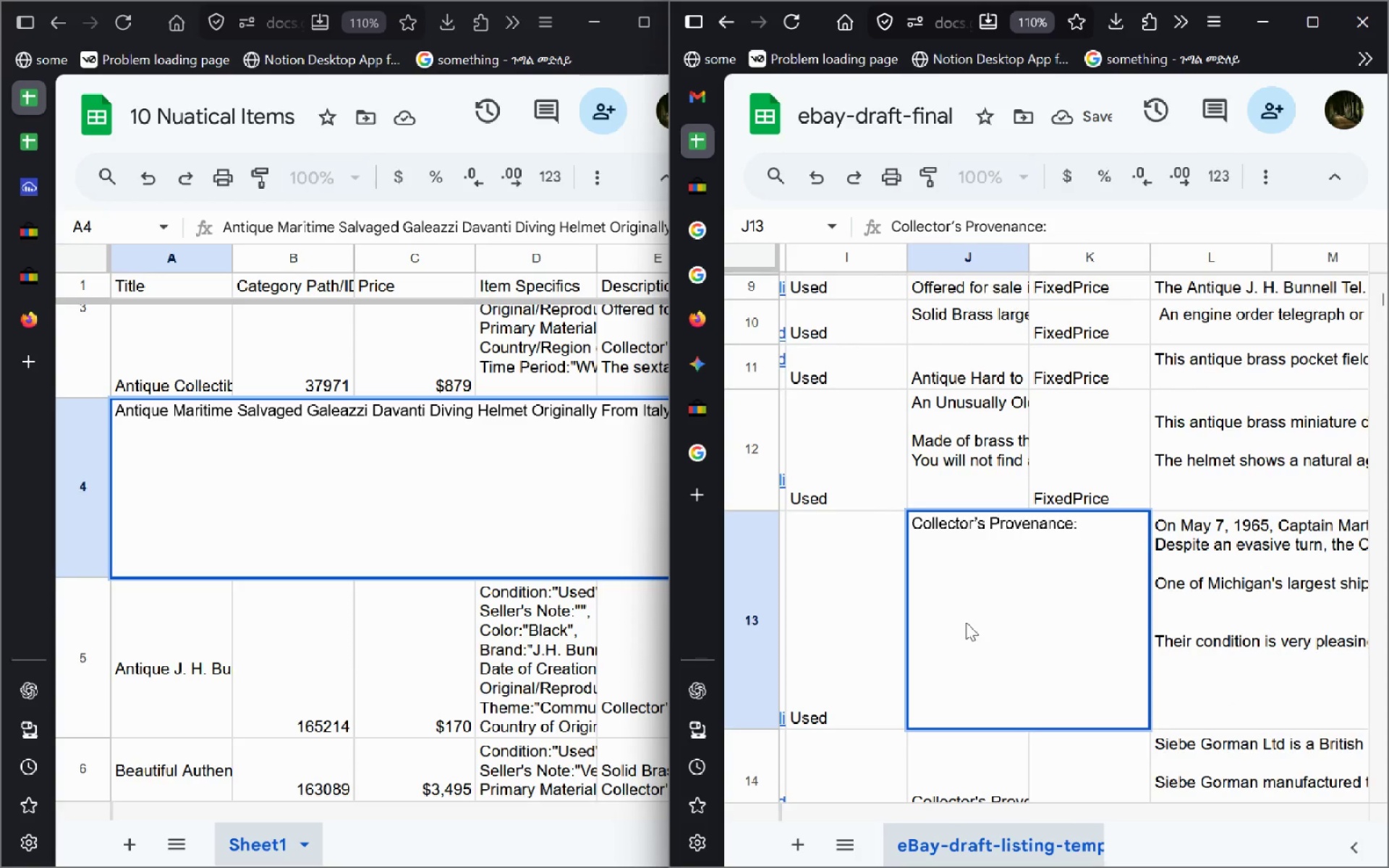 
key(Control+A)
 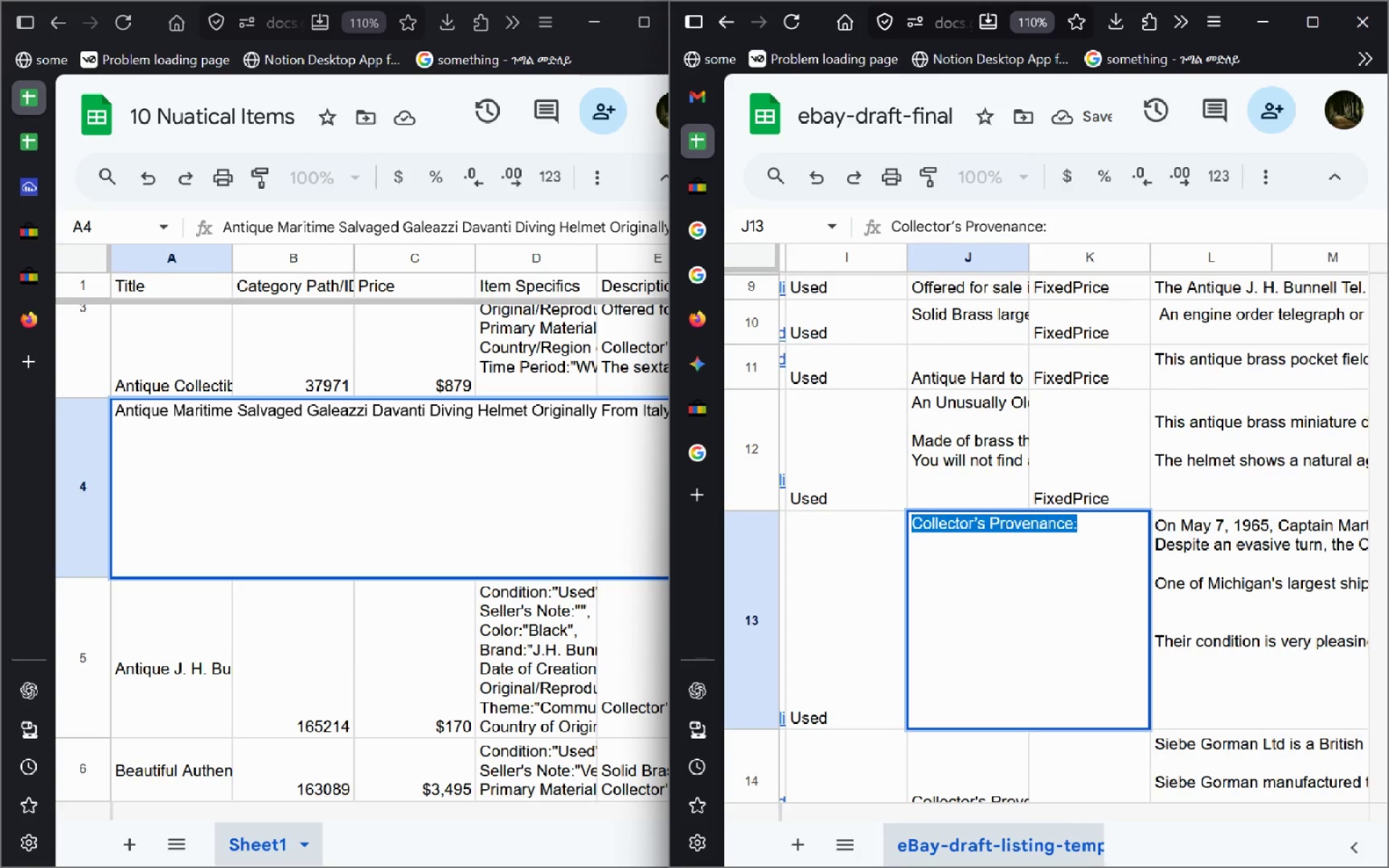 
type(A perfect)
 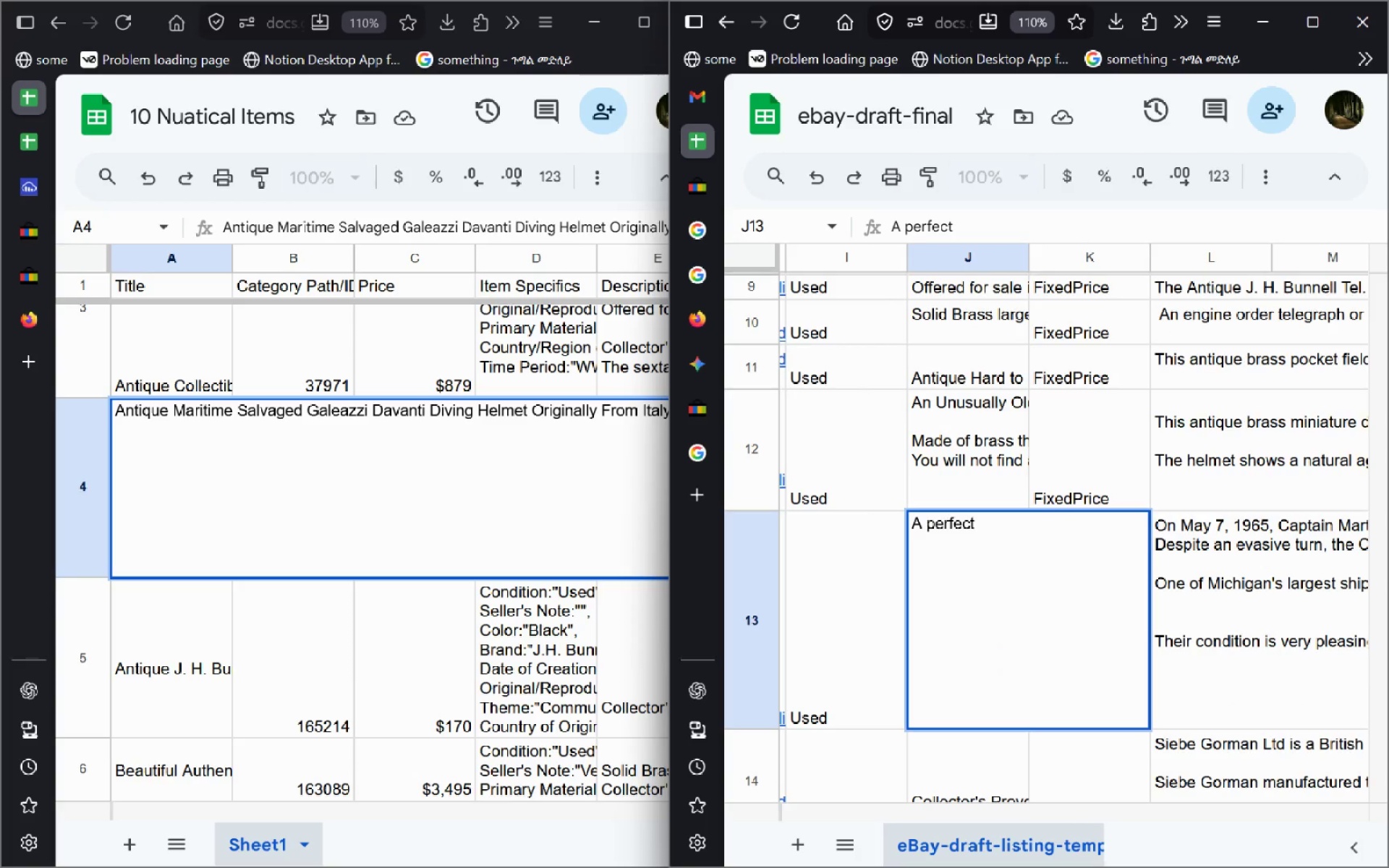 
key(Control+ControlLeft)
 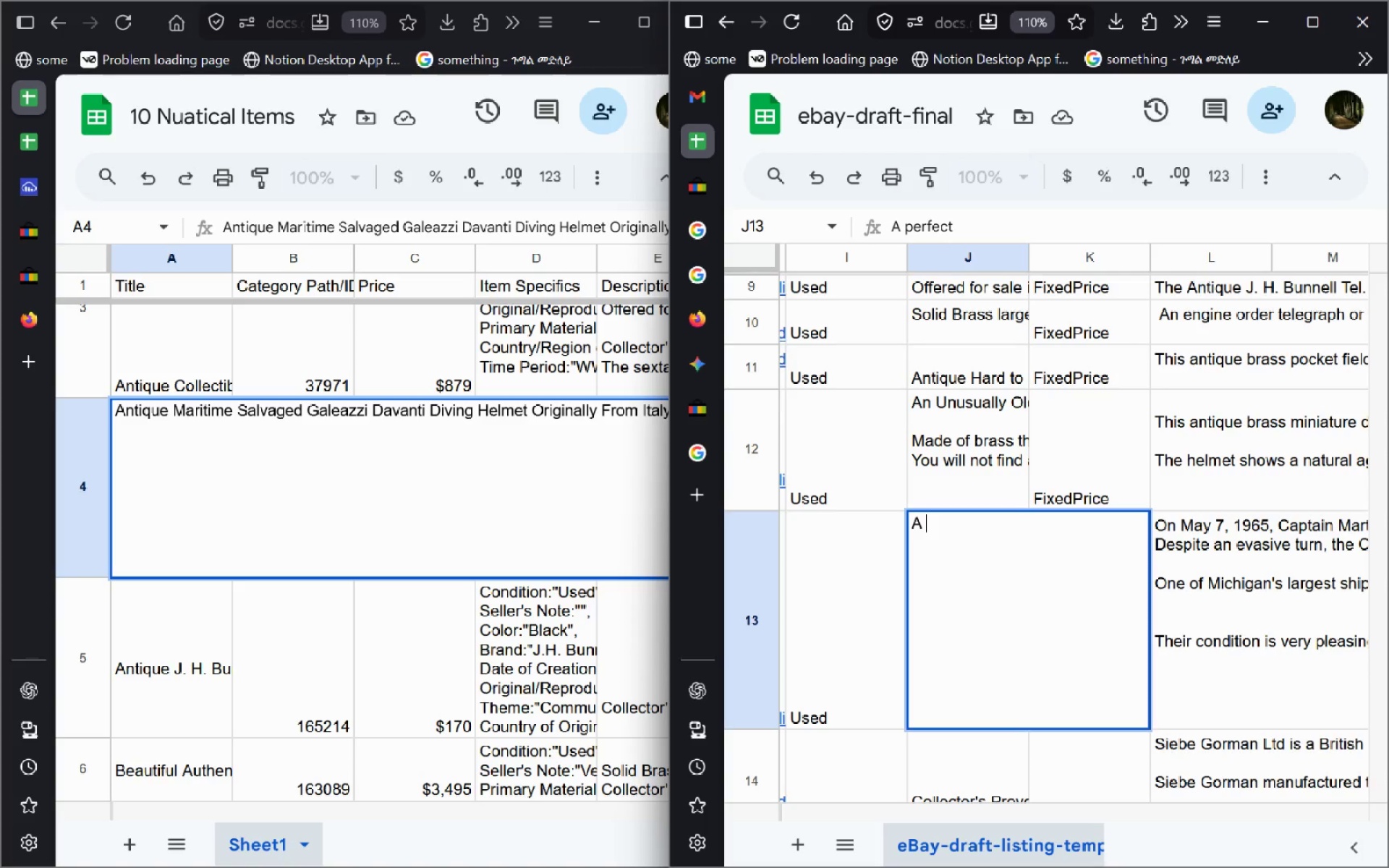 
key(Control+Backspace)
 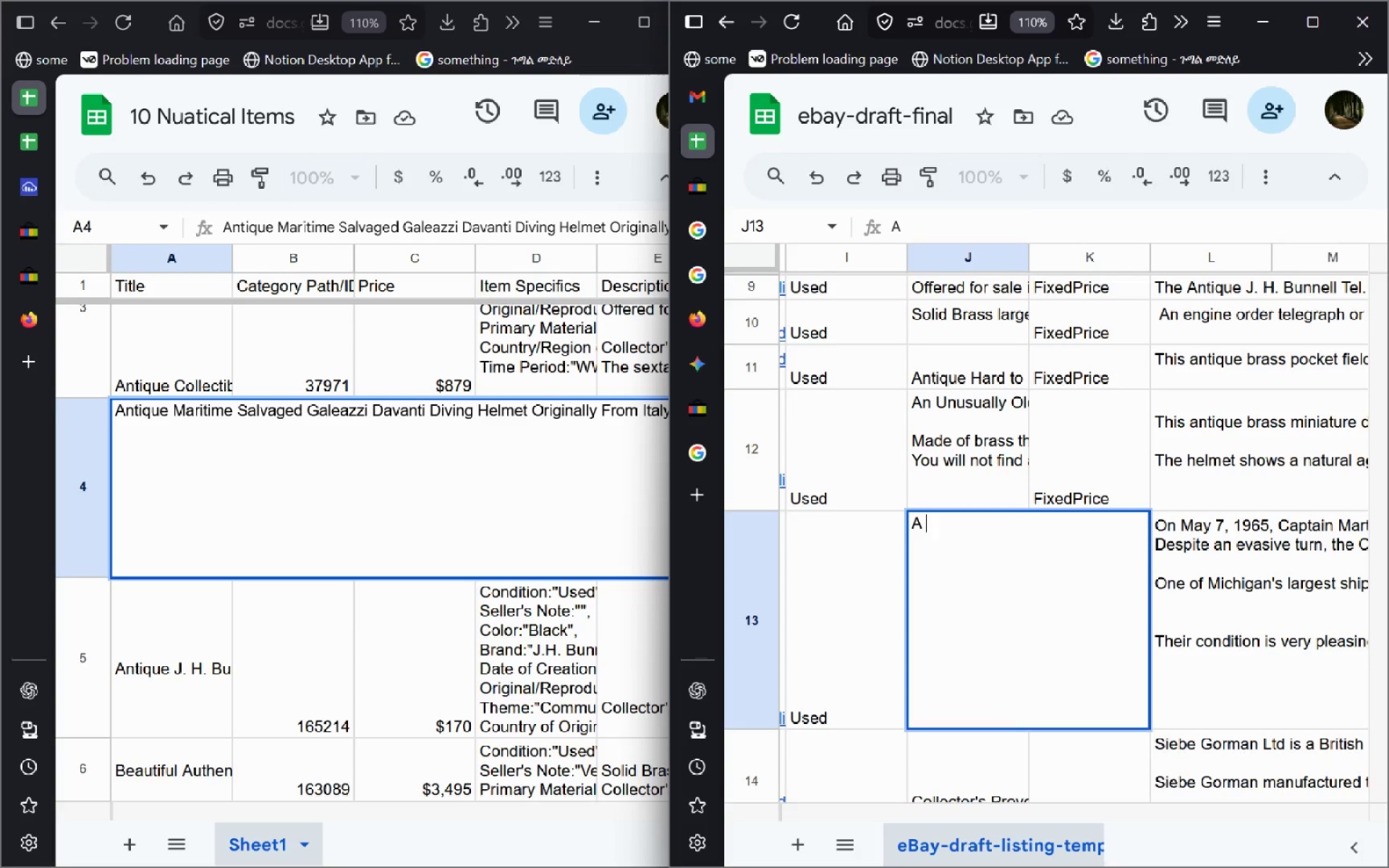 
type(bulb )
 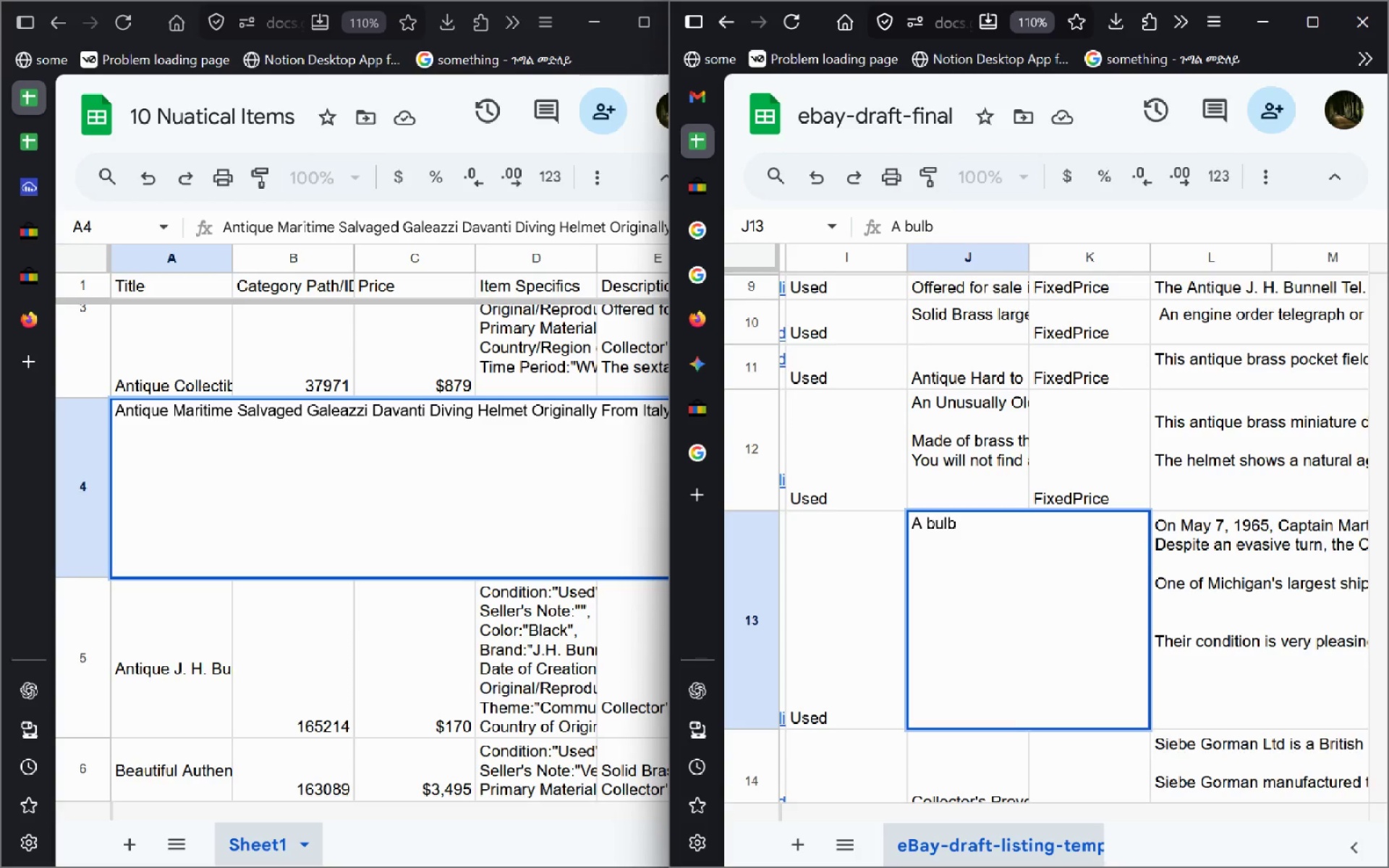 
wait(5.25)
 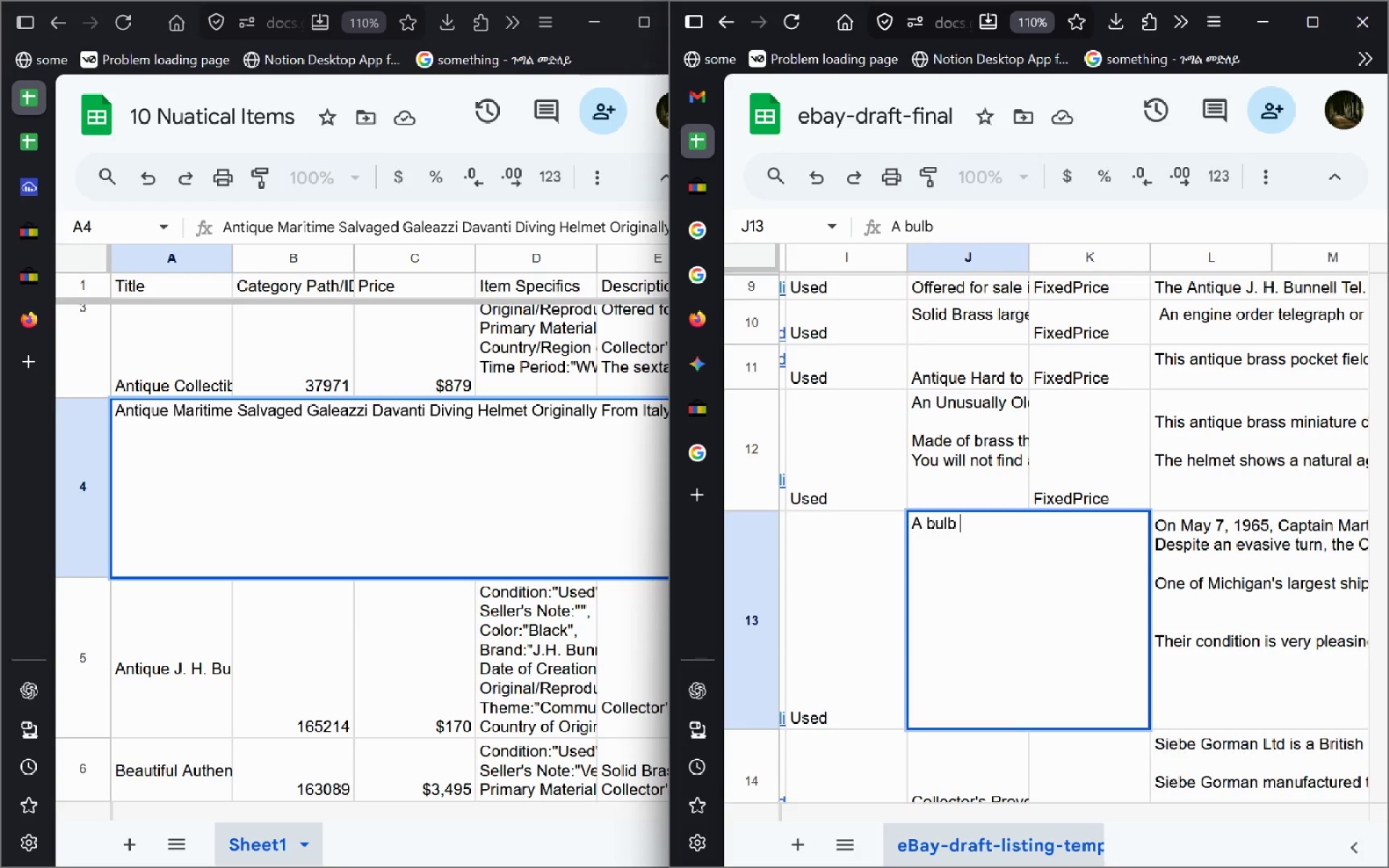 
key(Control+Backspace)
 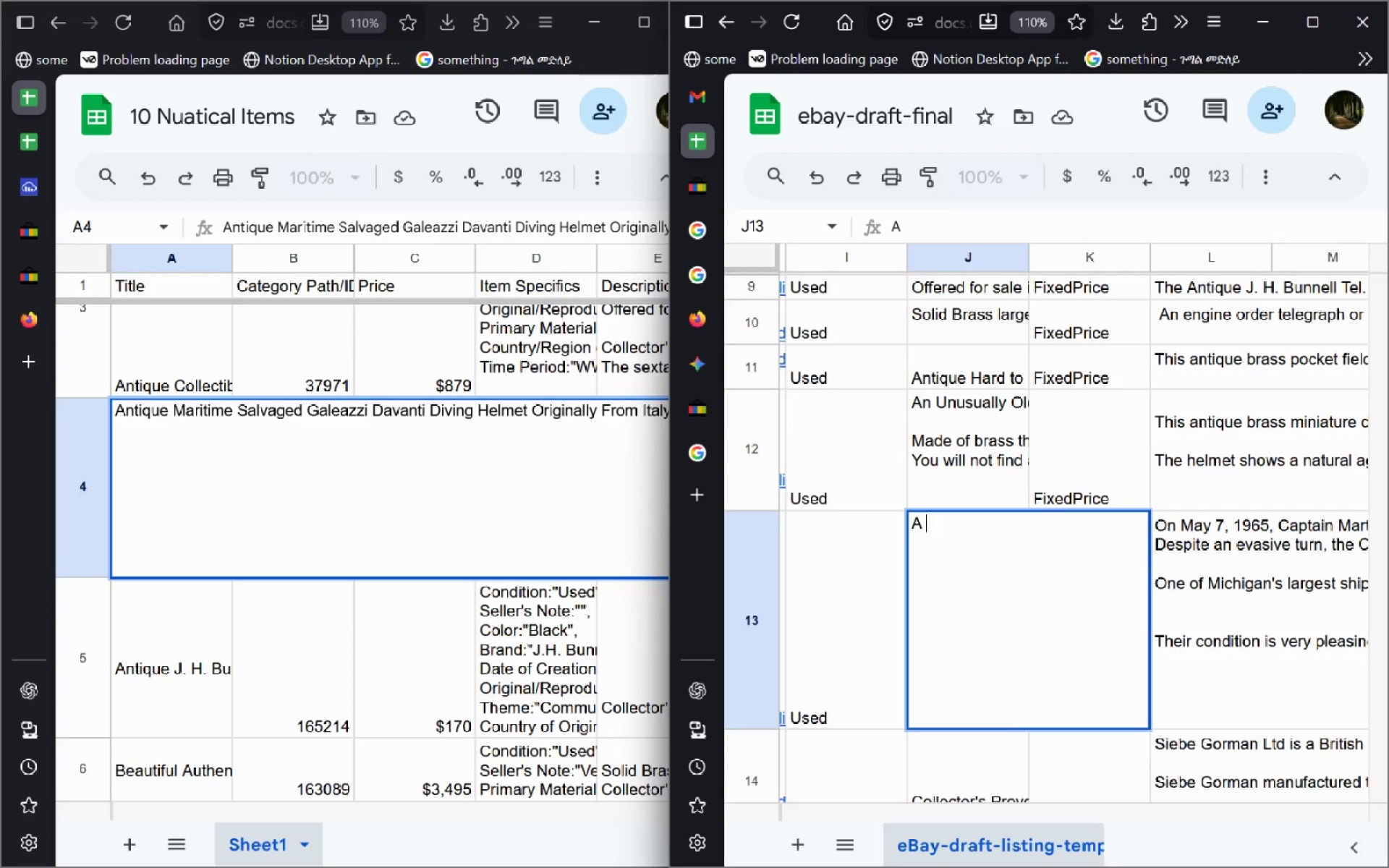 
key(Control+Backspace)
 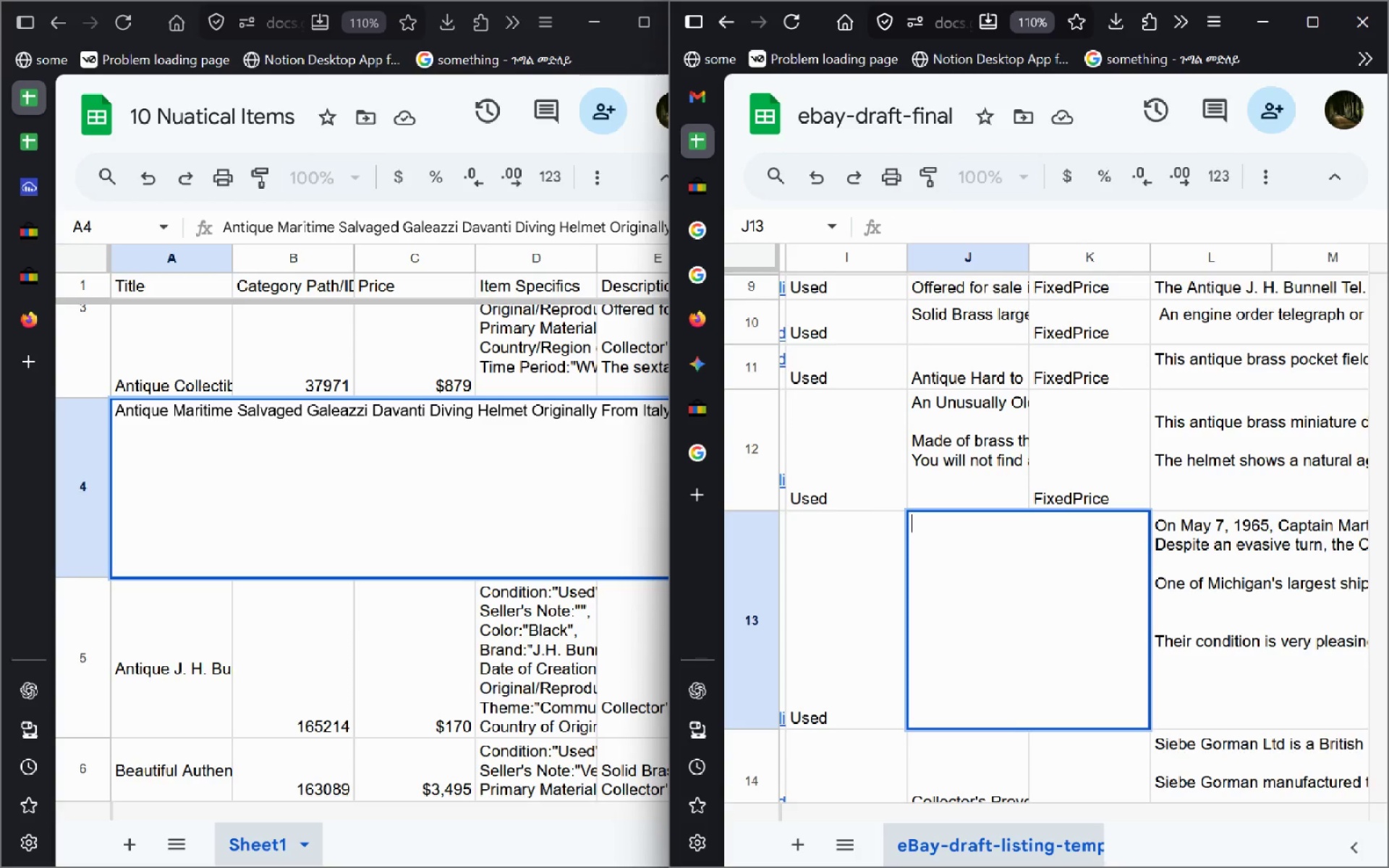 
type(Patina bulb heads r)
key(Backspace)
type(from salvaged ship.)
 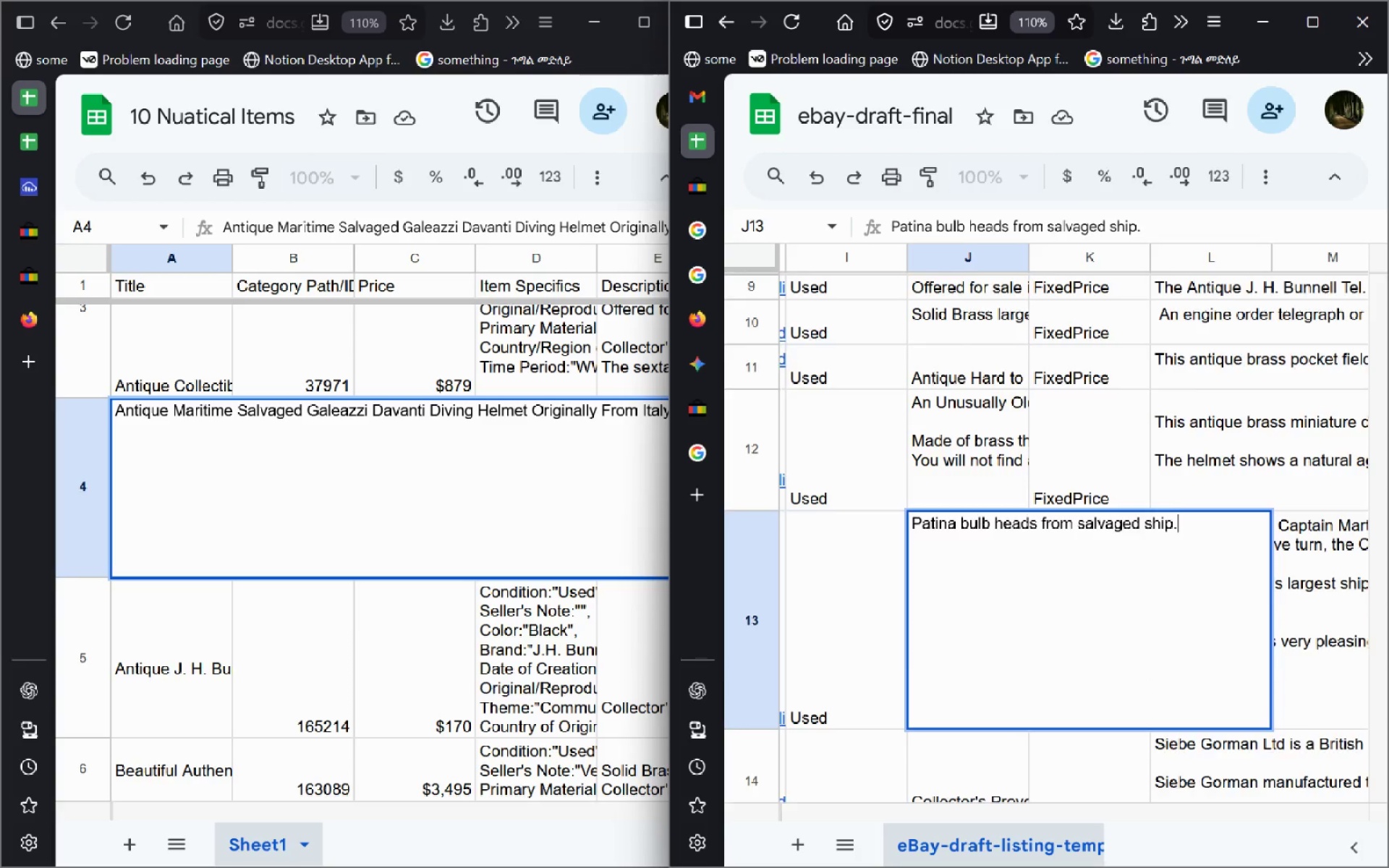 
key(Enter)
 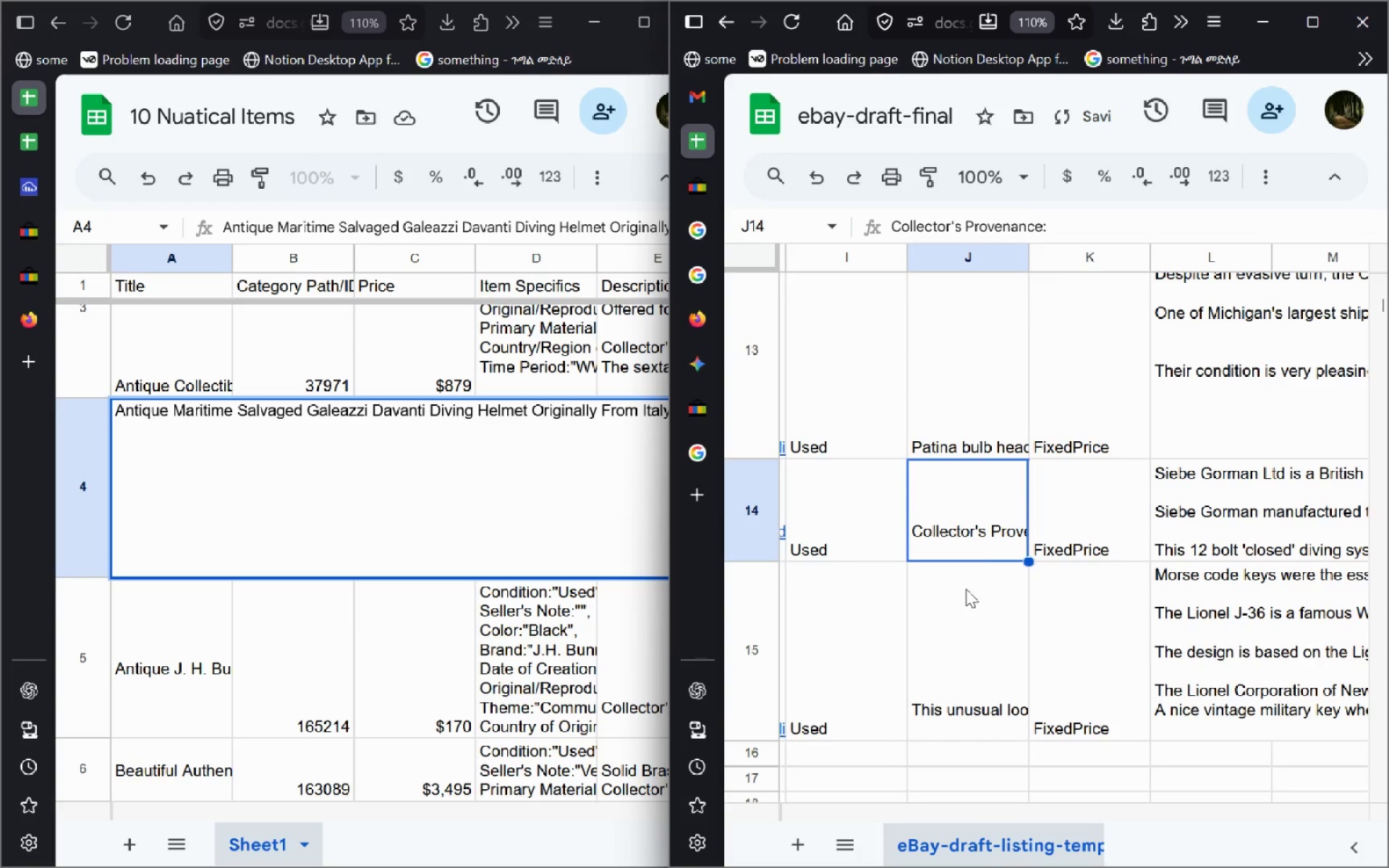 
double_click([974, 547])
 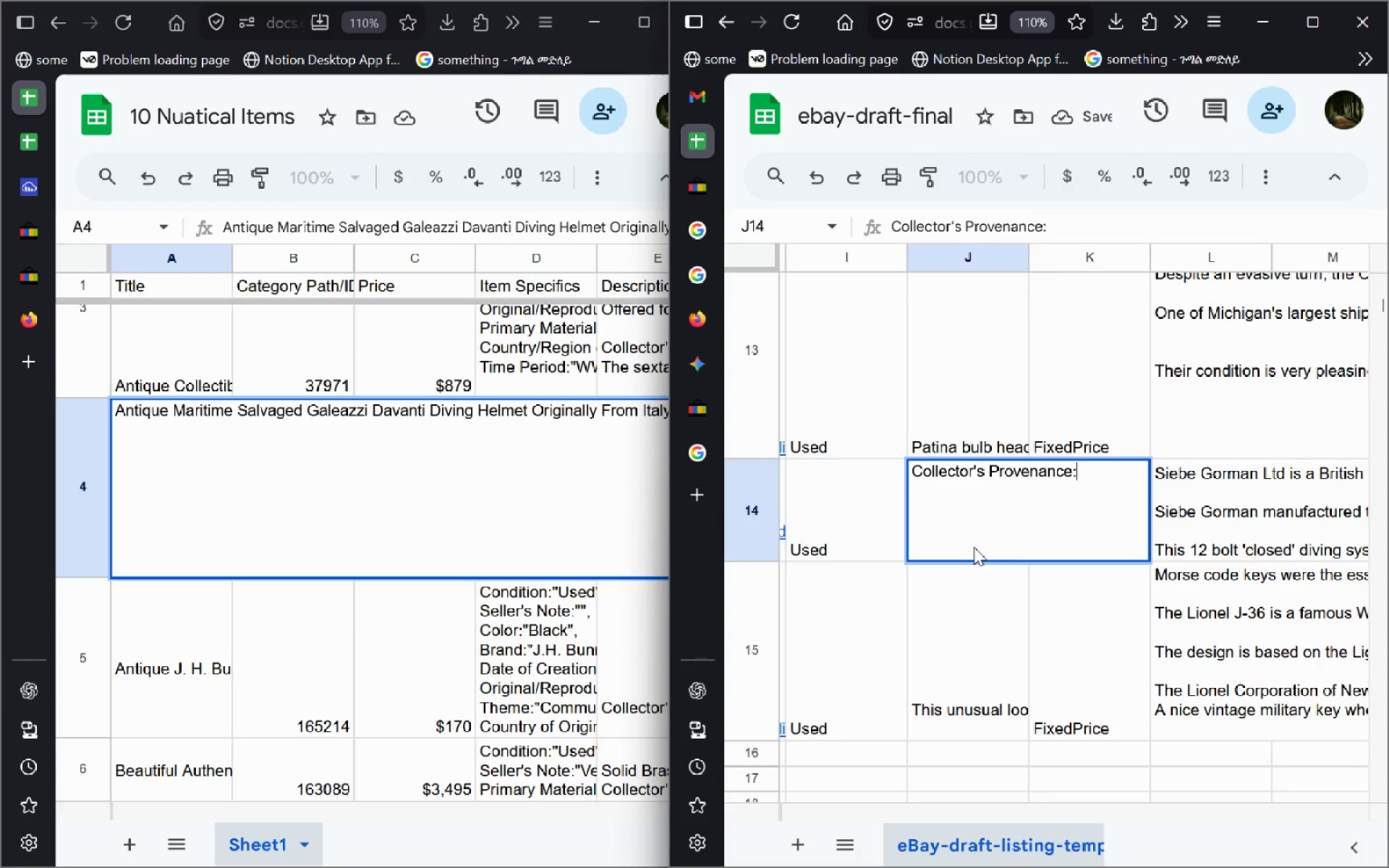 
key(Control+A)
 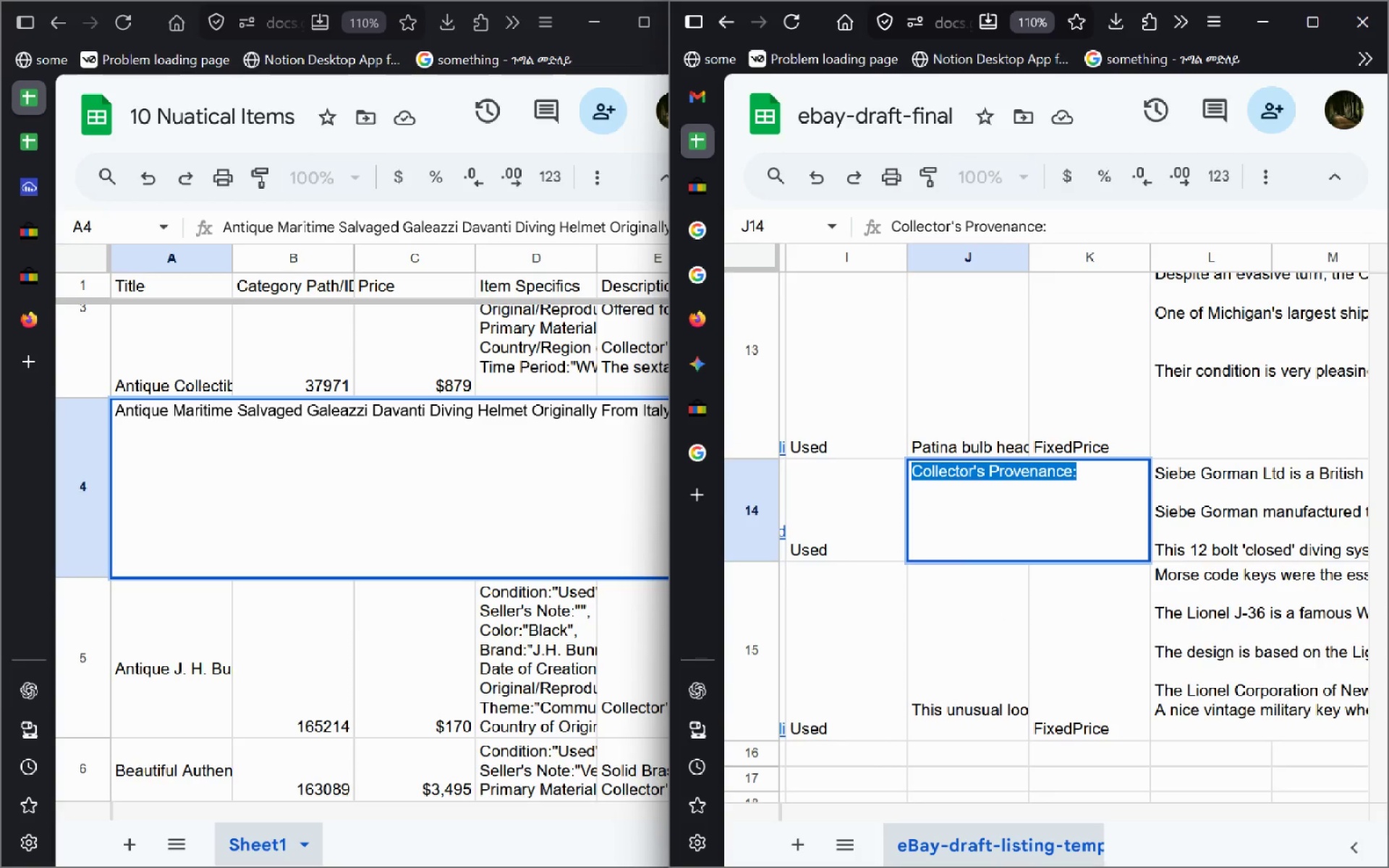 
type(Diving Helmets from the 1)
 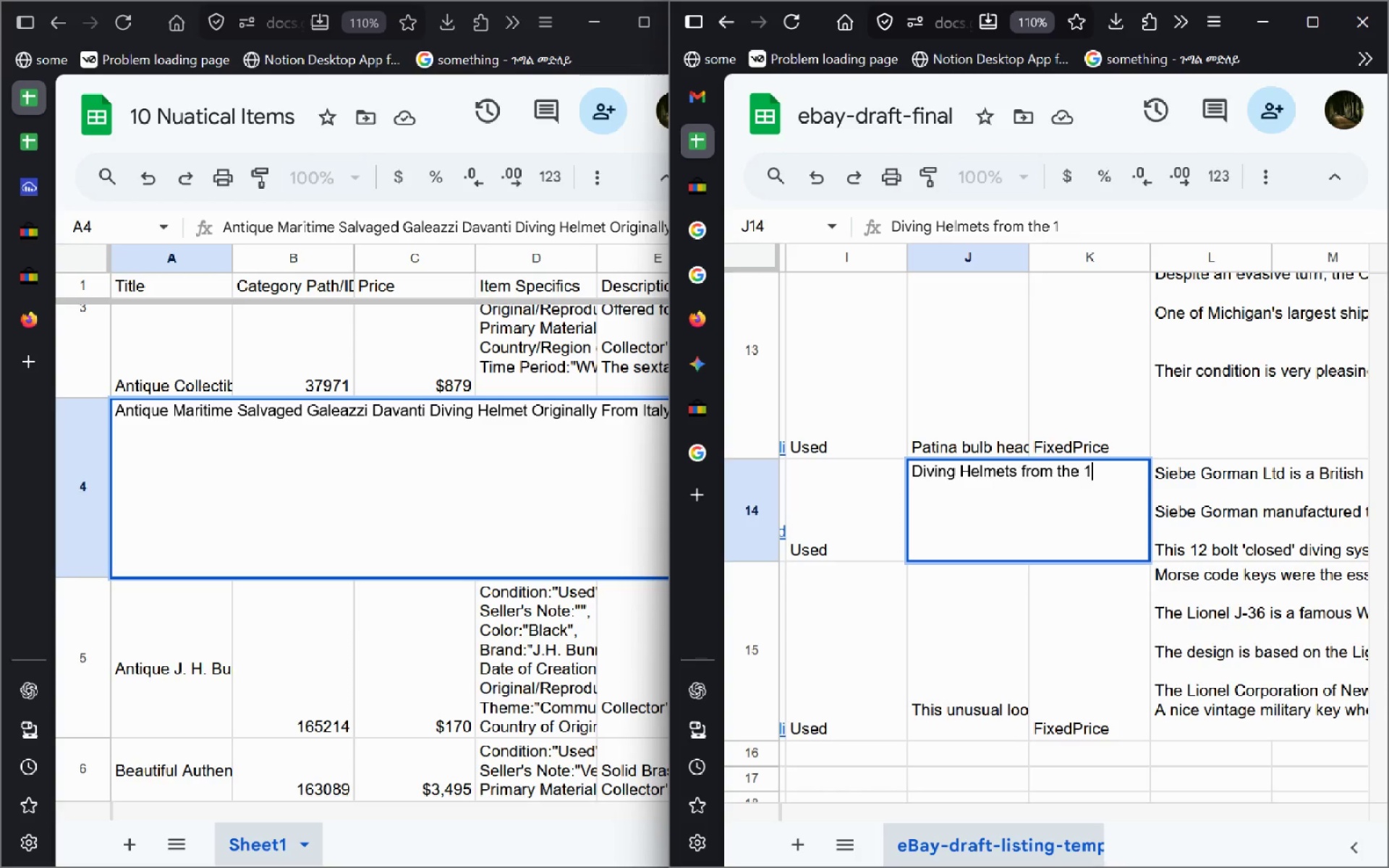 
type(9th centure)
key(Backspace)
type(y)
 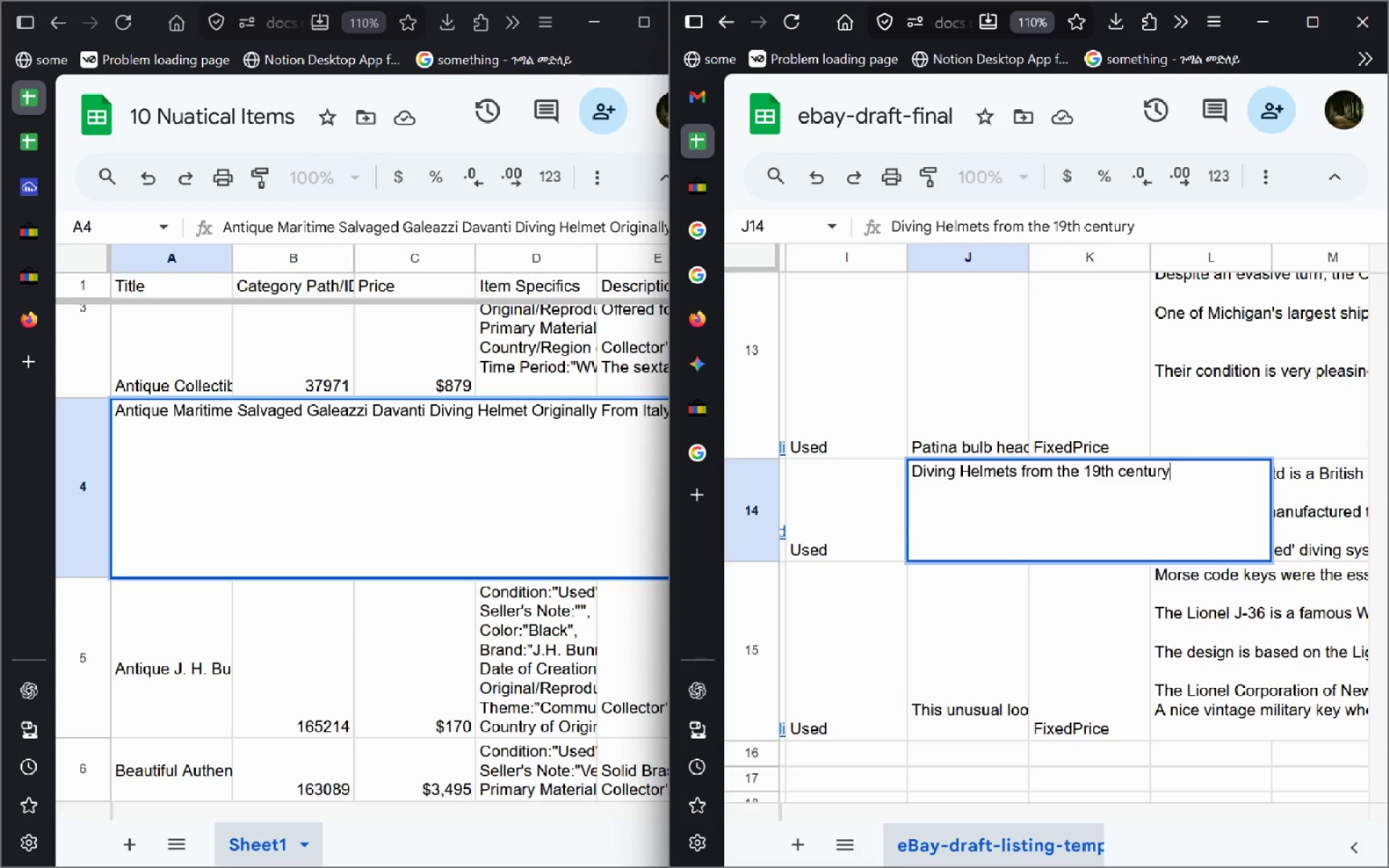 
key(Enter)
 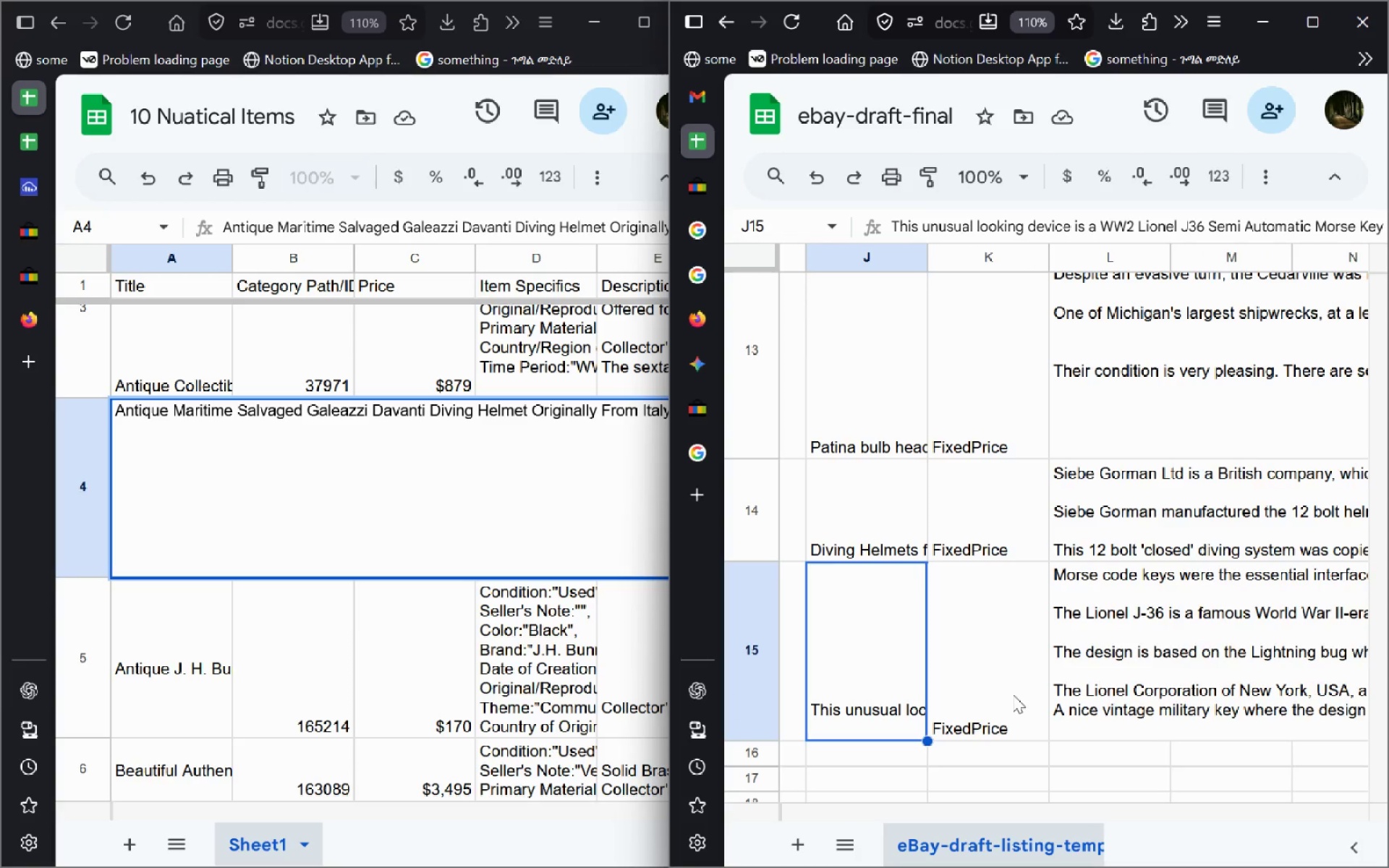 
wait(22.61)
 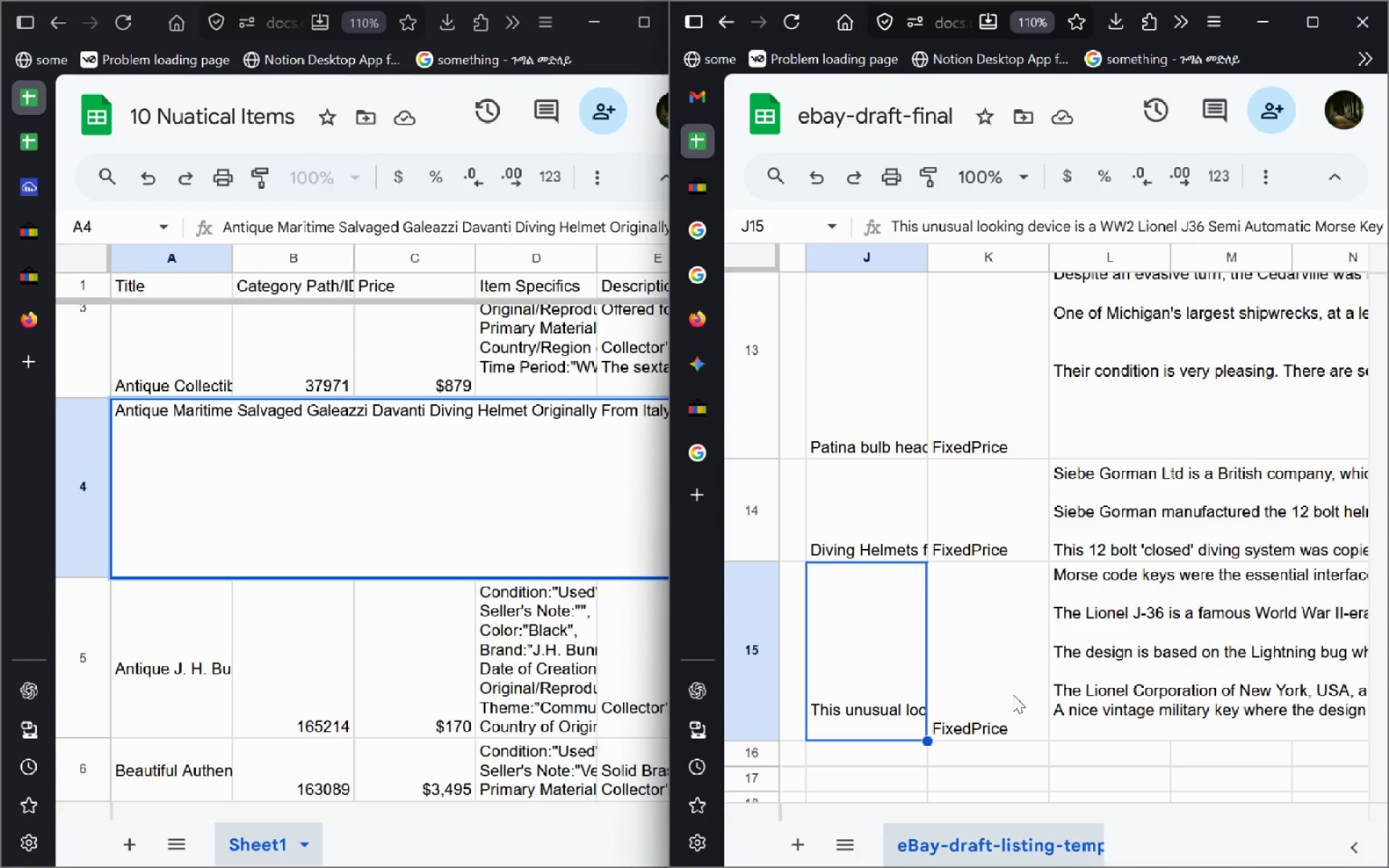 
double_click([846, 712])
 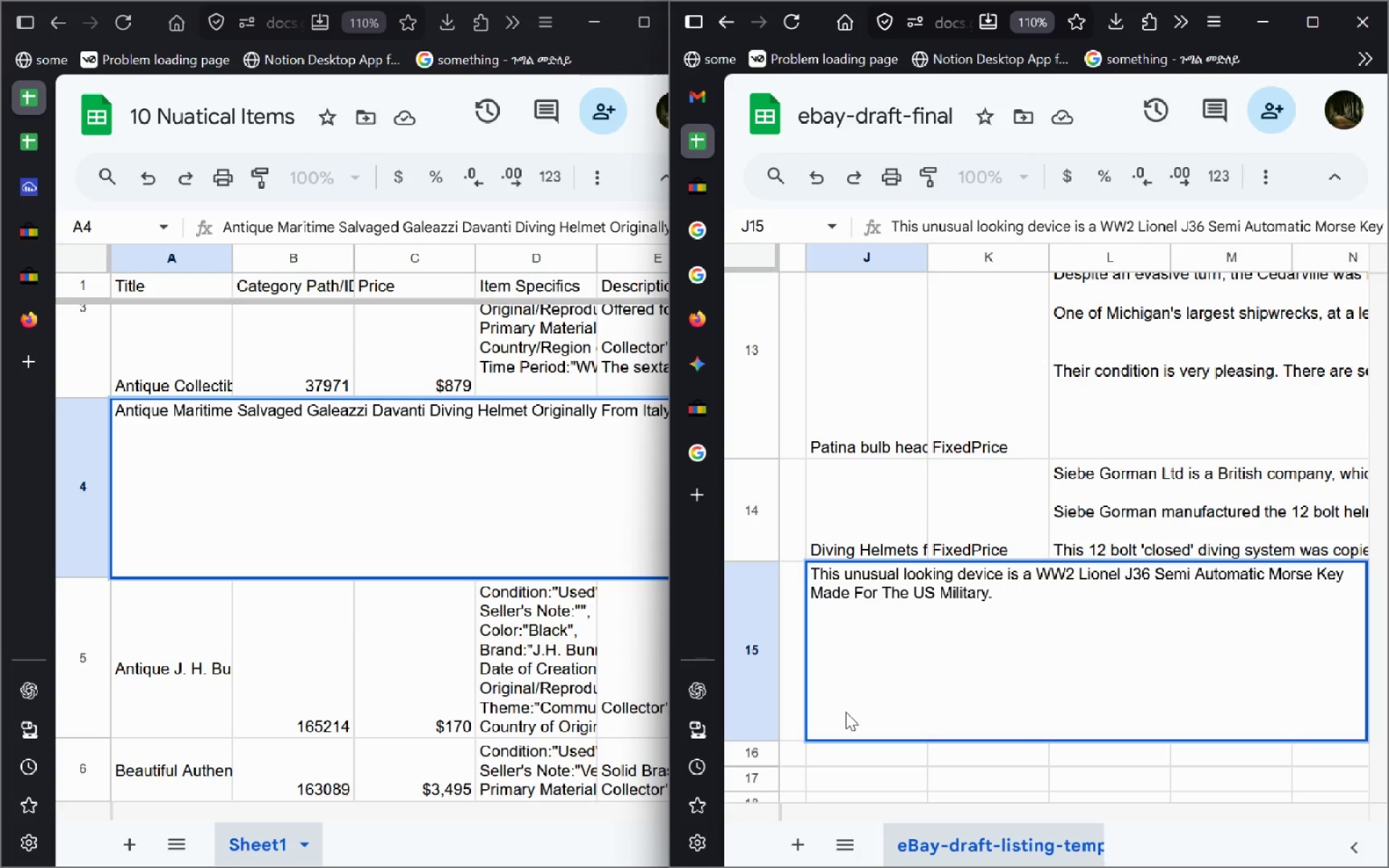 
key(Control+ControlLeft)
 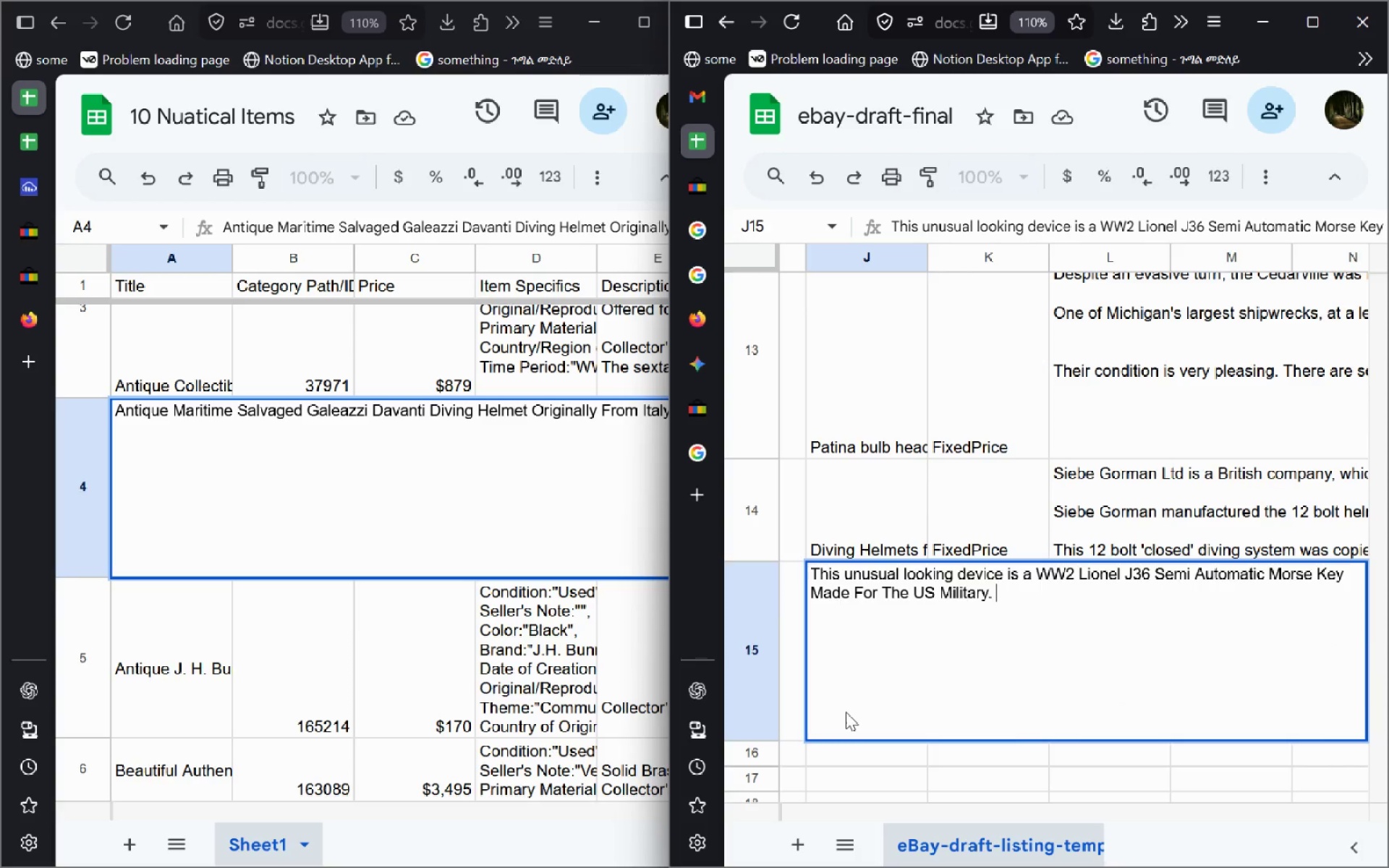 
key(Enter)
 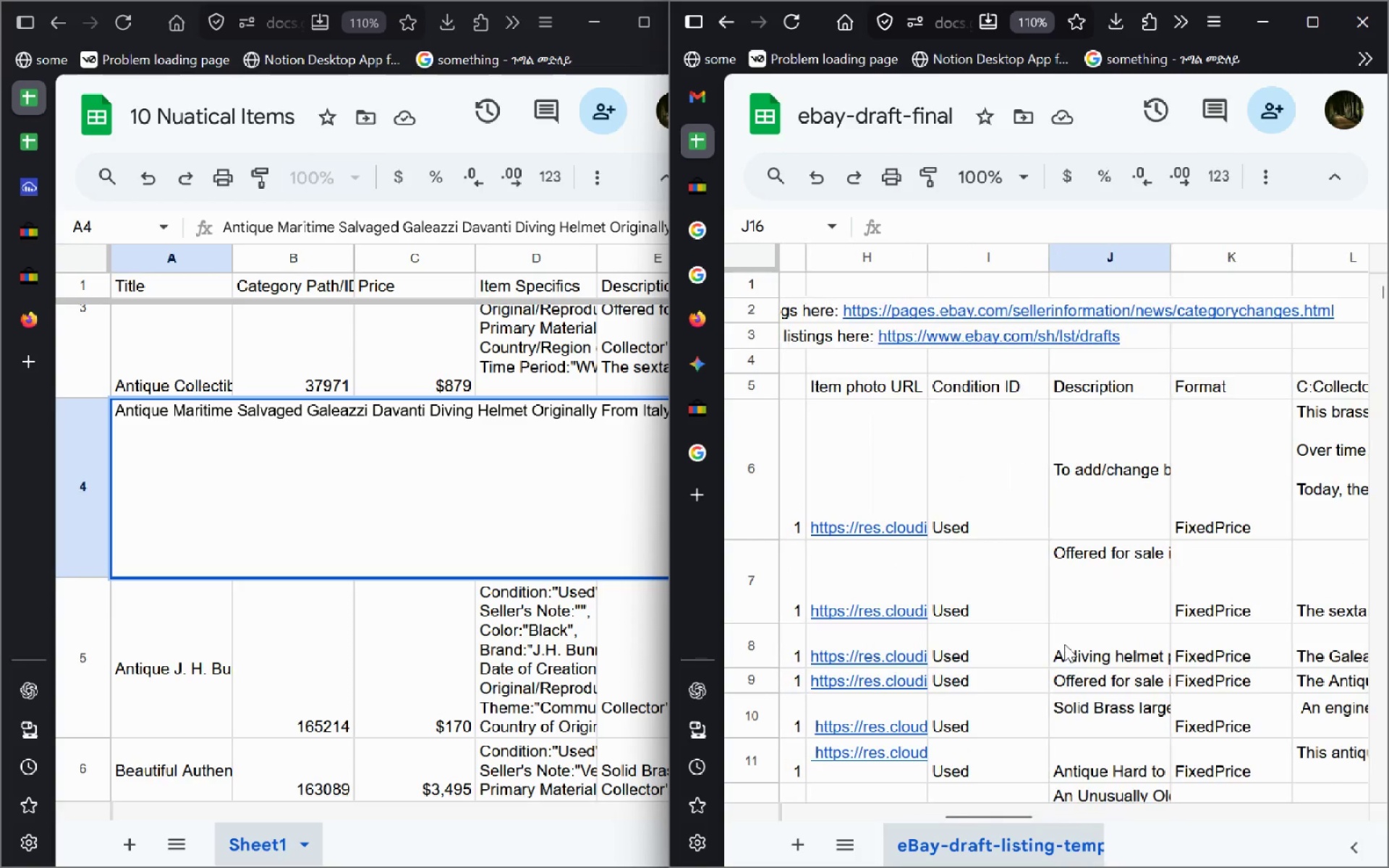 
left_click([465, 611])
 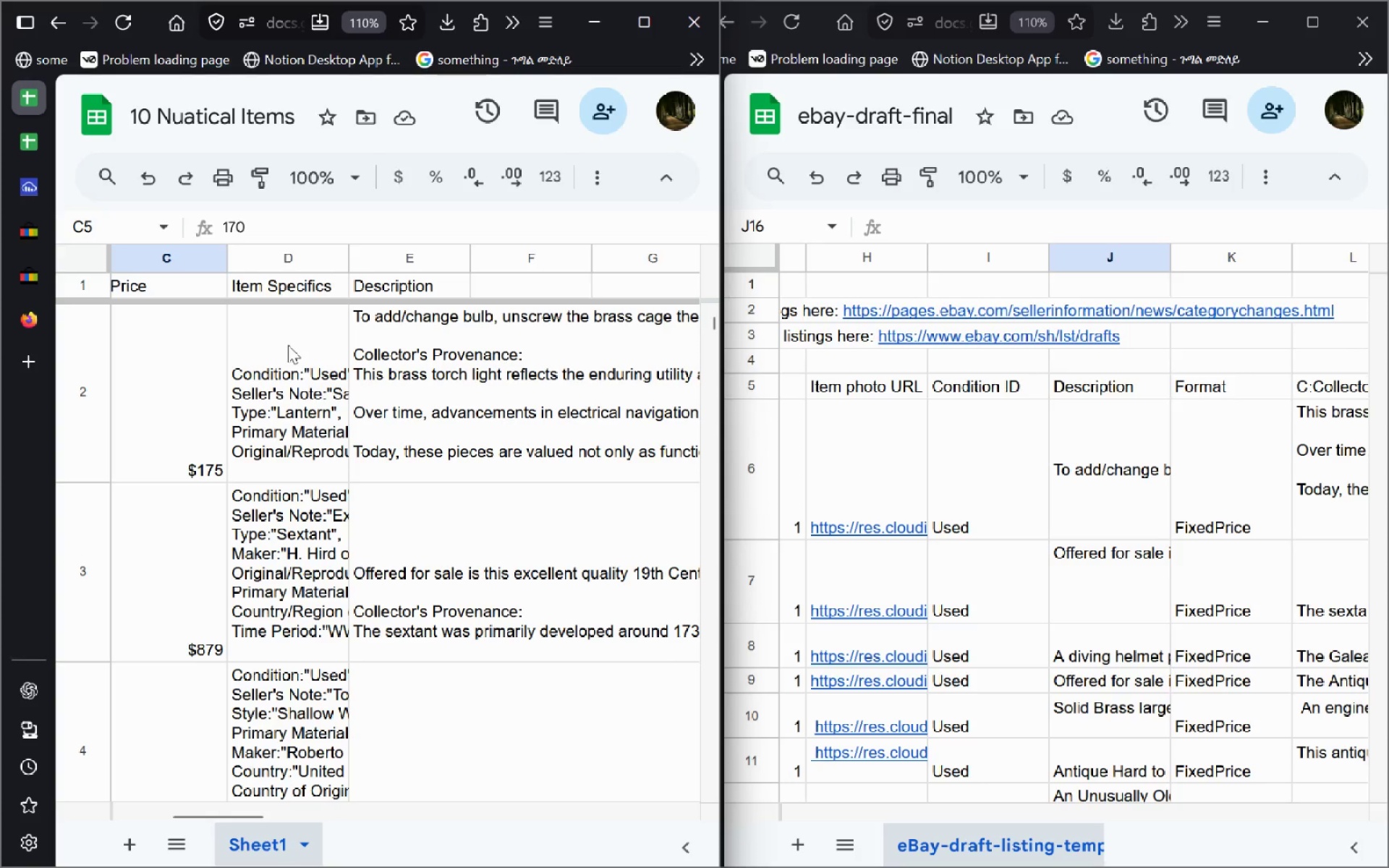 
double_click([283, 433])
 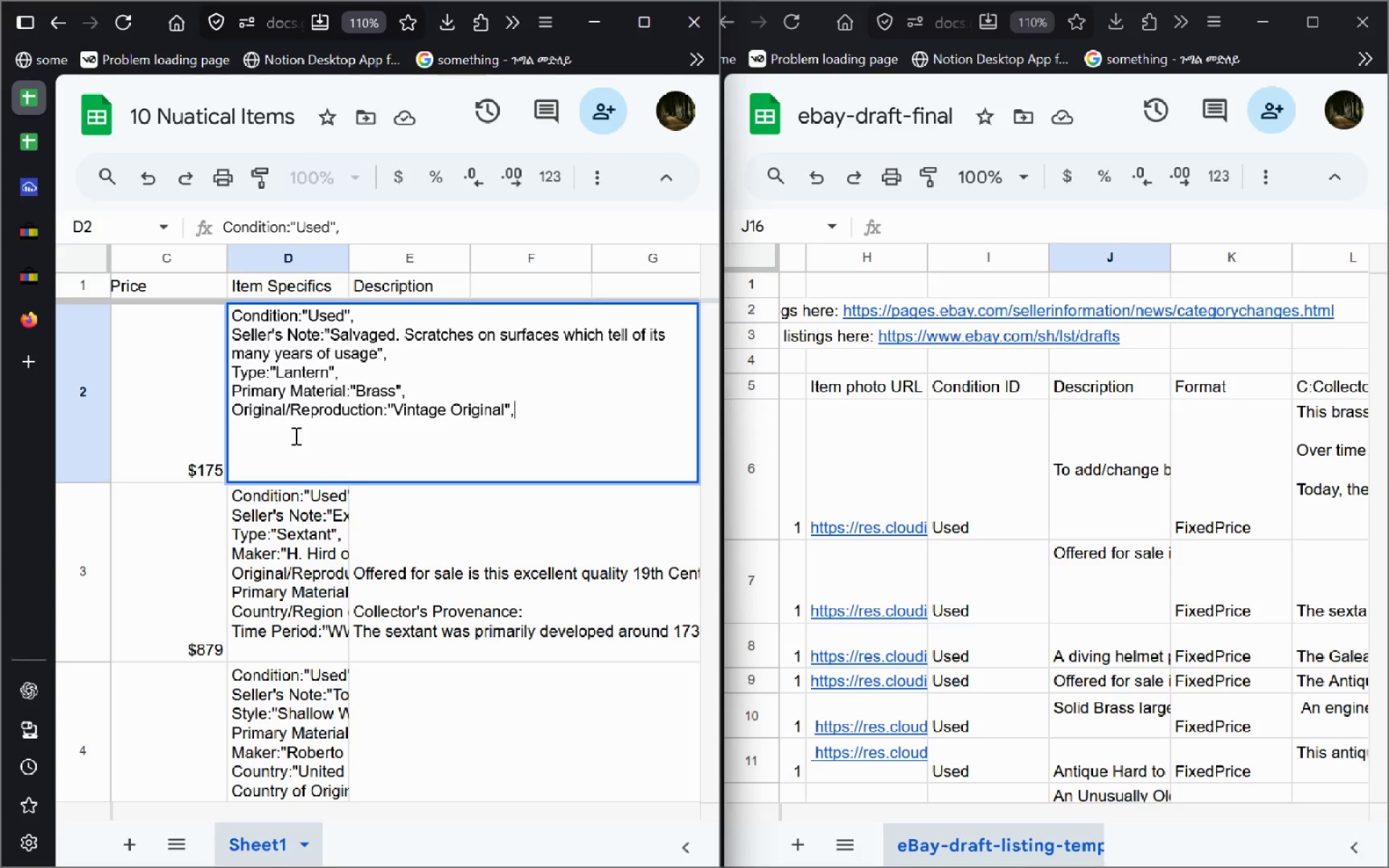 
wait(54.38)
 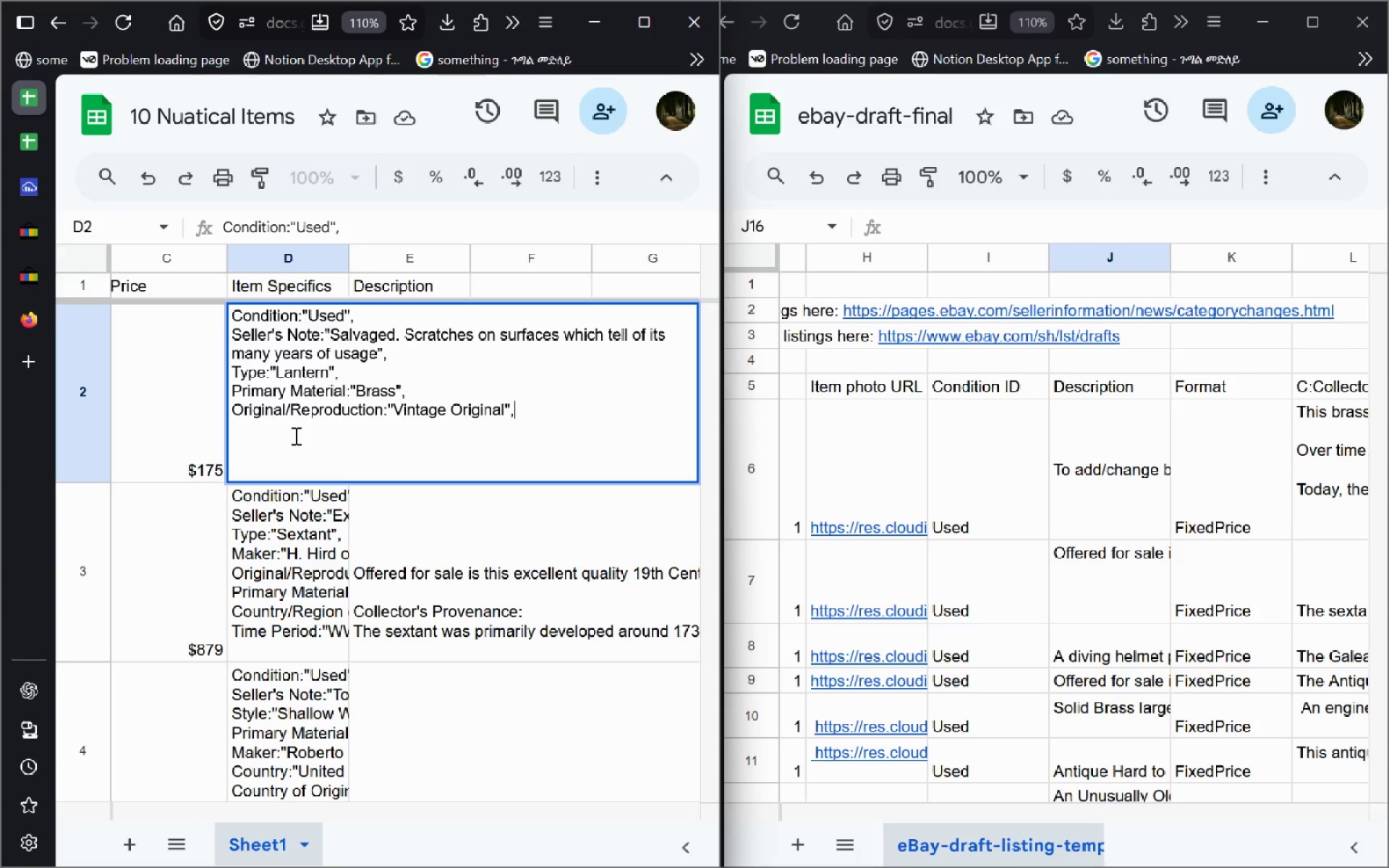 
left_click([373, 375])
 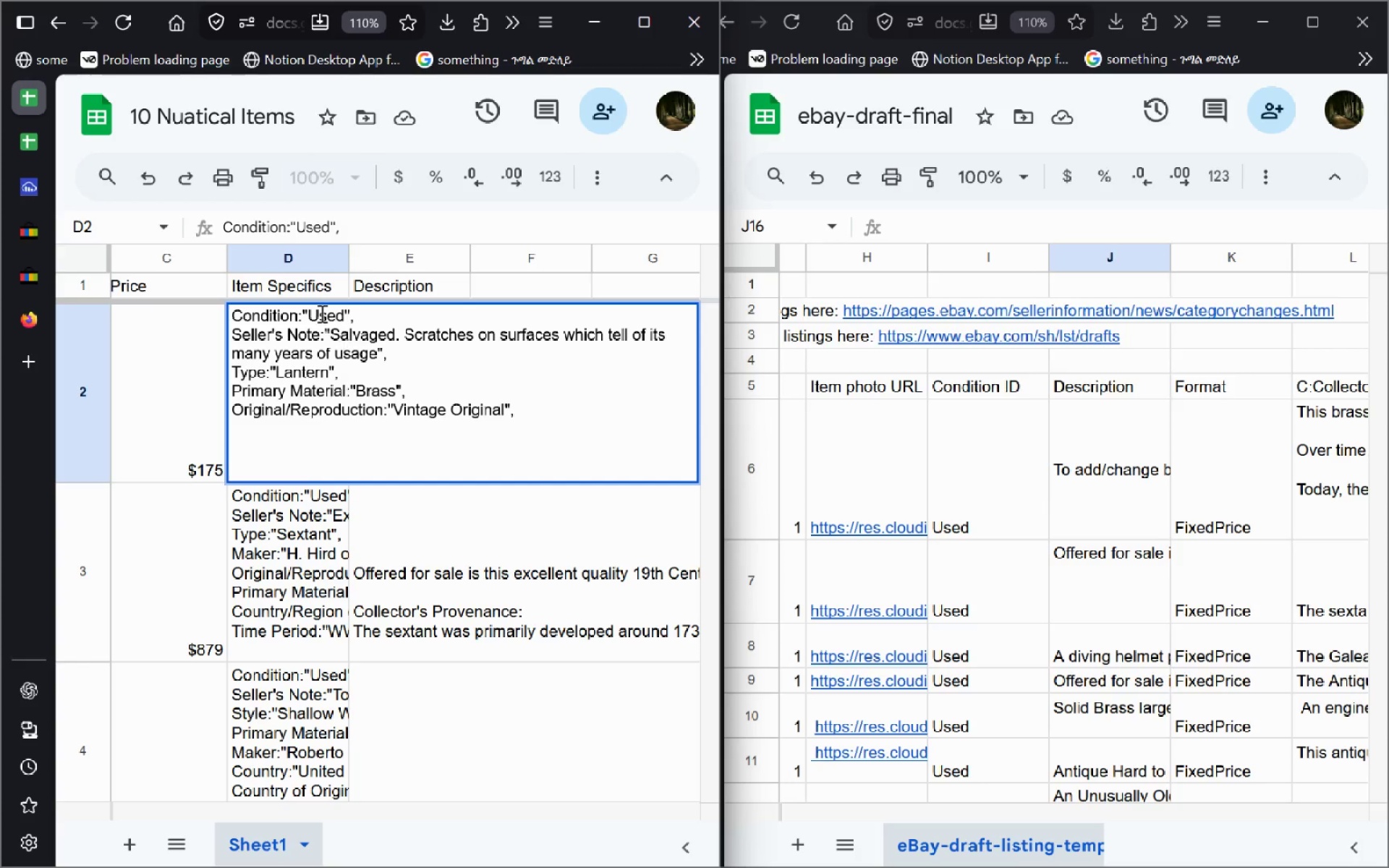 
left_click_drag(start_coordinate=[333, 333], to_coordinate=[373, 353])
 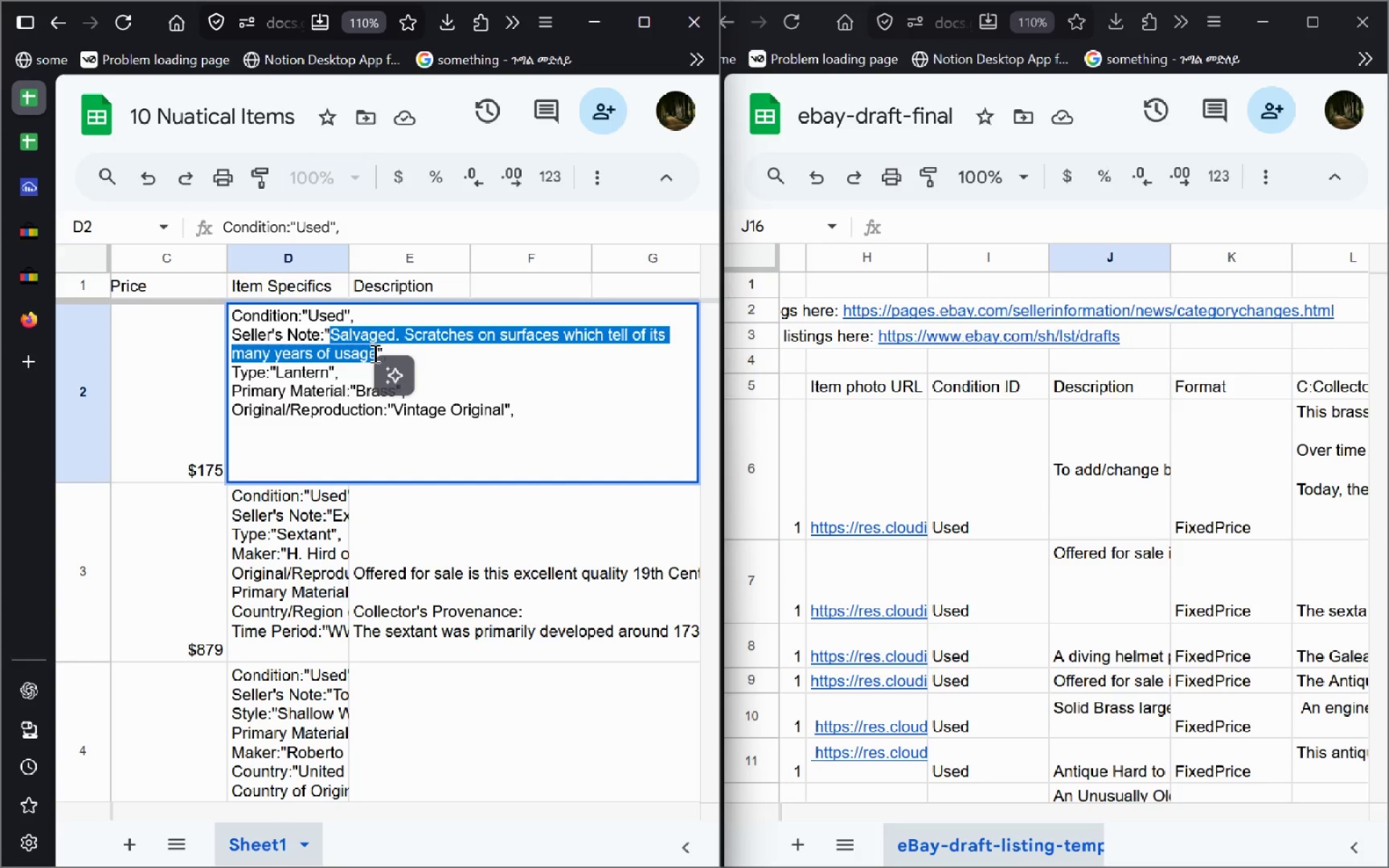 
key(Control+C)
 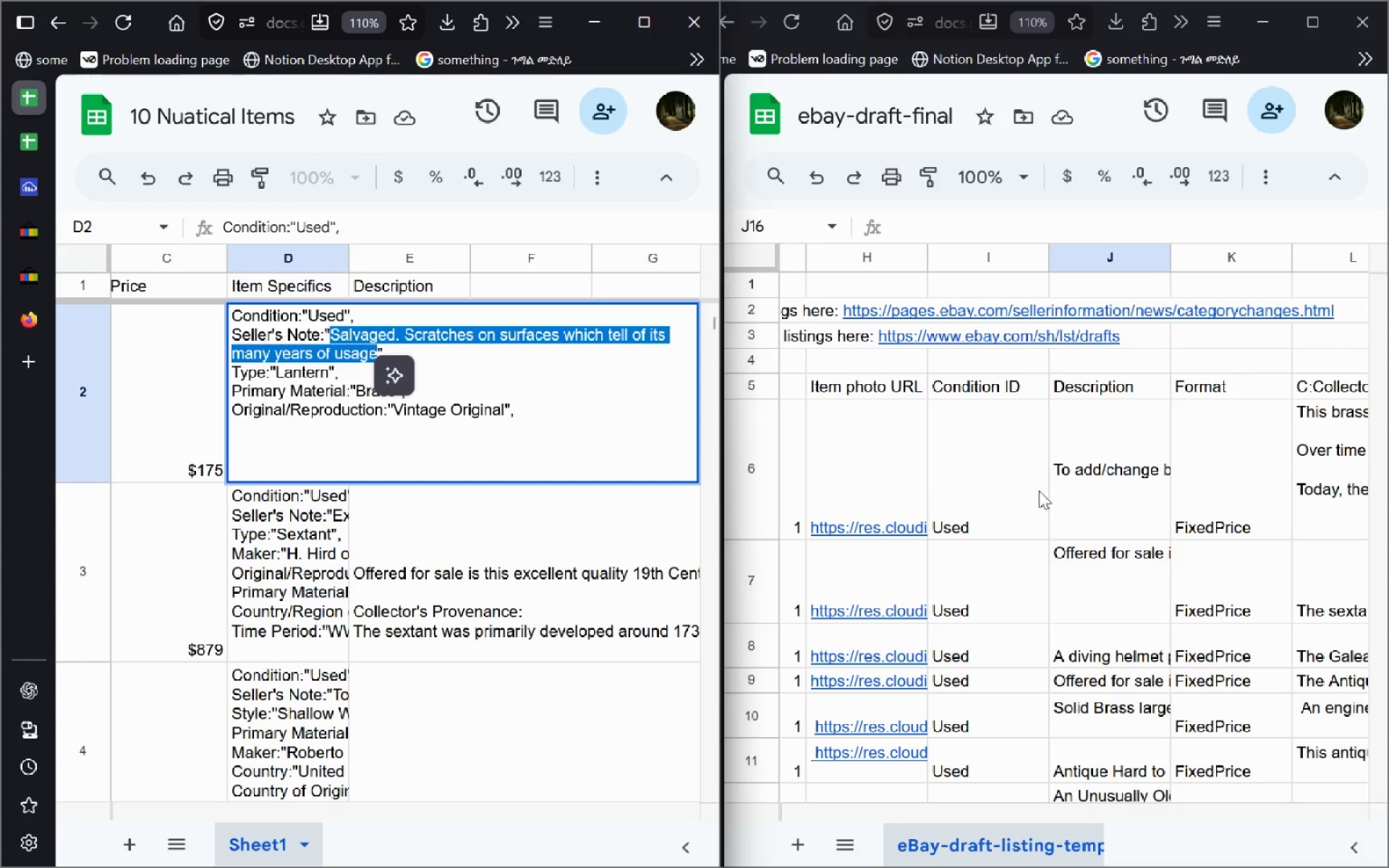 
left_click([1039, 490])
 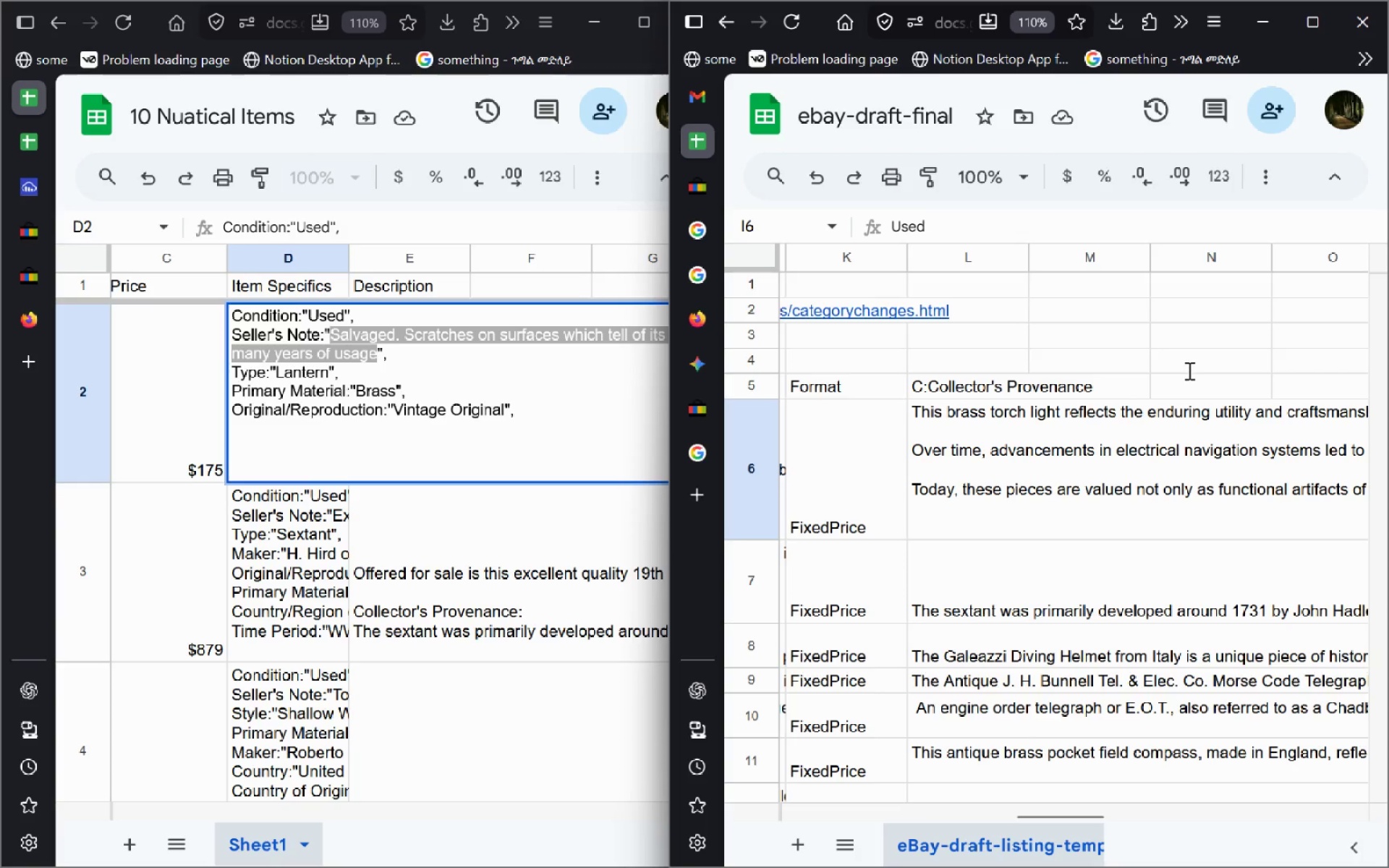 
left_click([1179, 386])
 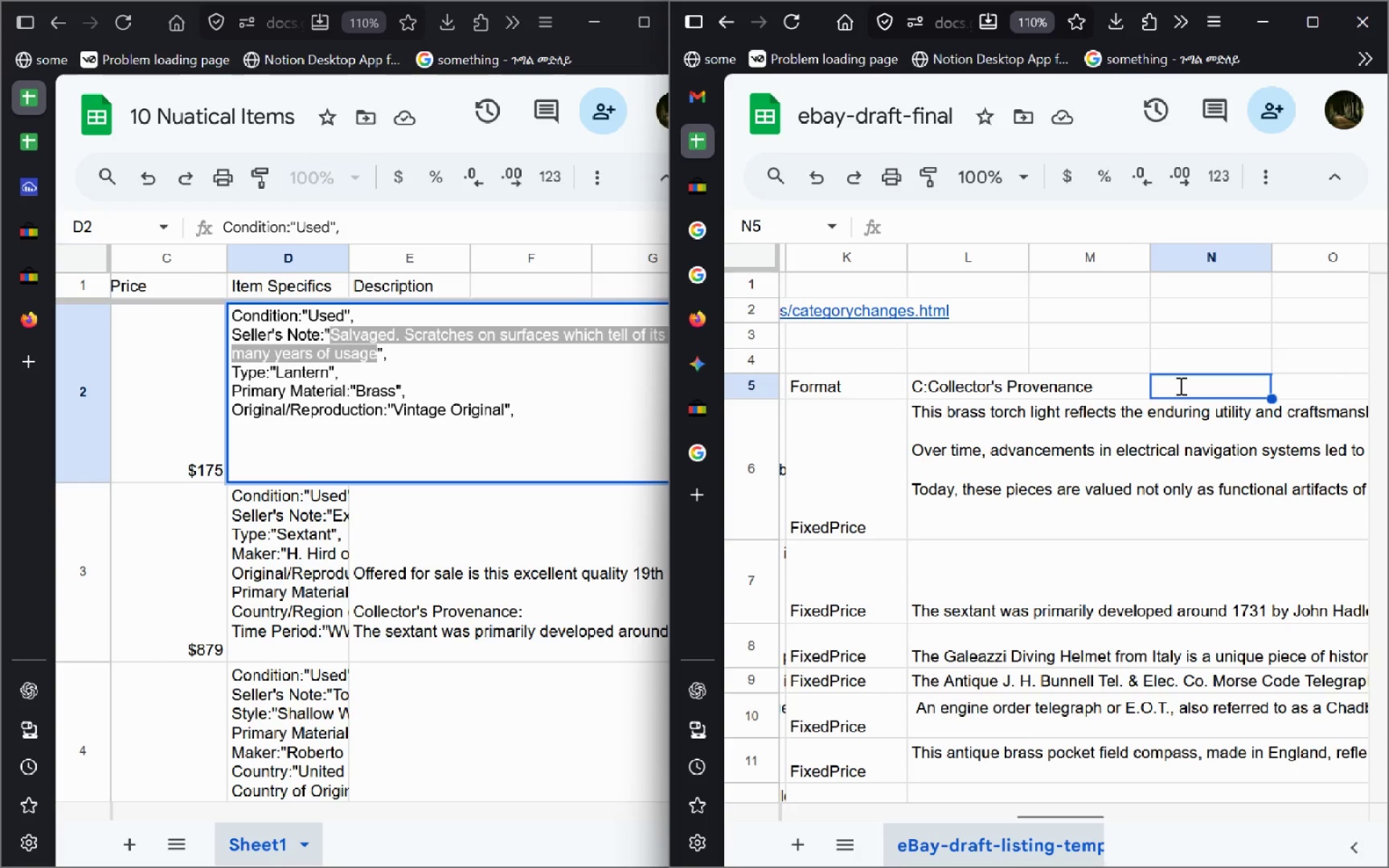 
type(C:Seller'sNote)
key(Backspace)
key(Backspace)
key(Backspace)
key(Backspace)
key(Backspace)
type(s Note)
 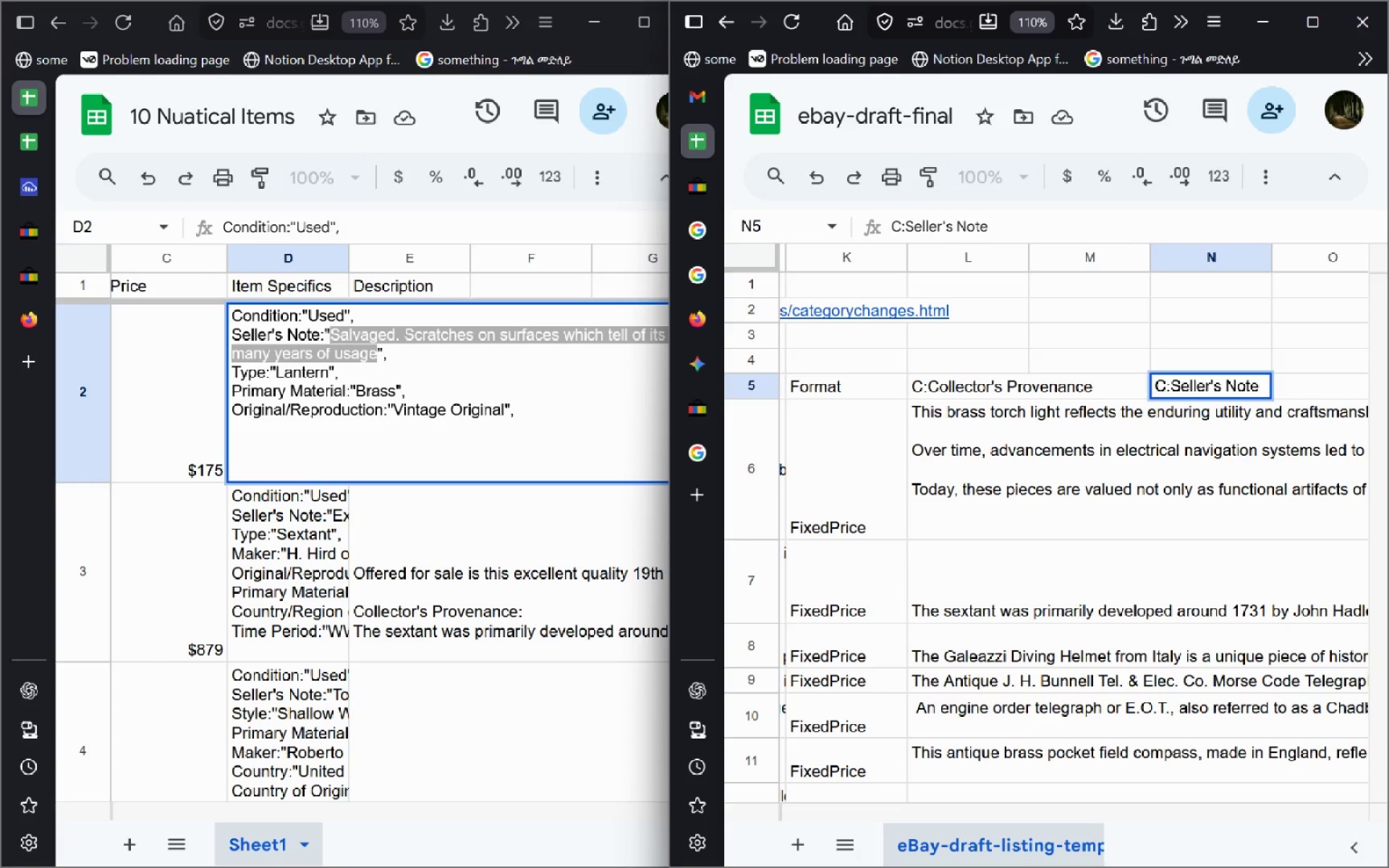 
key(Enter)
 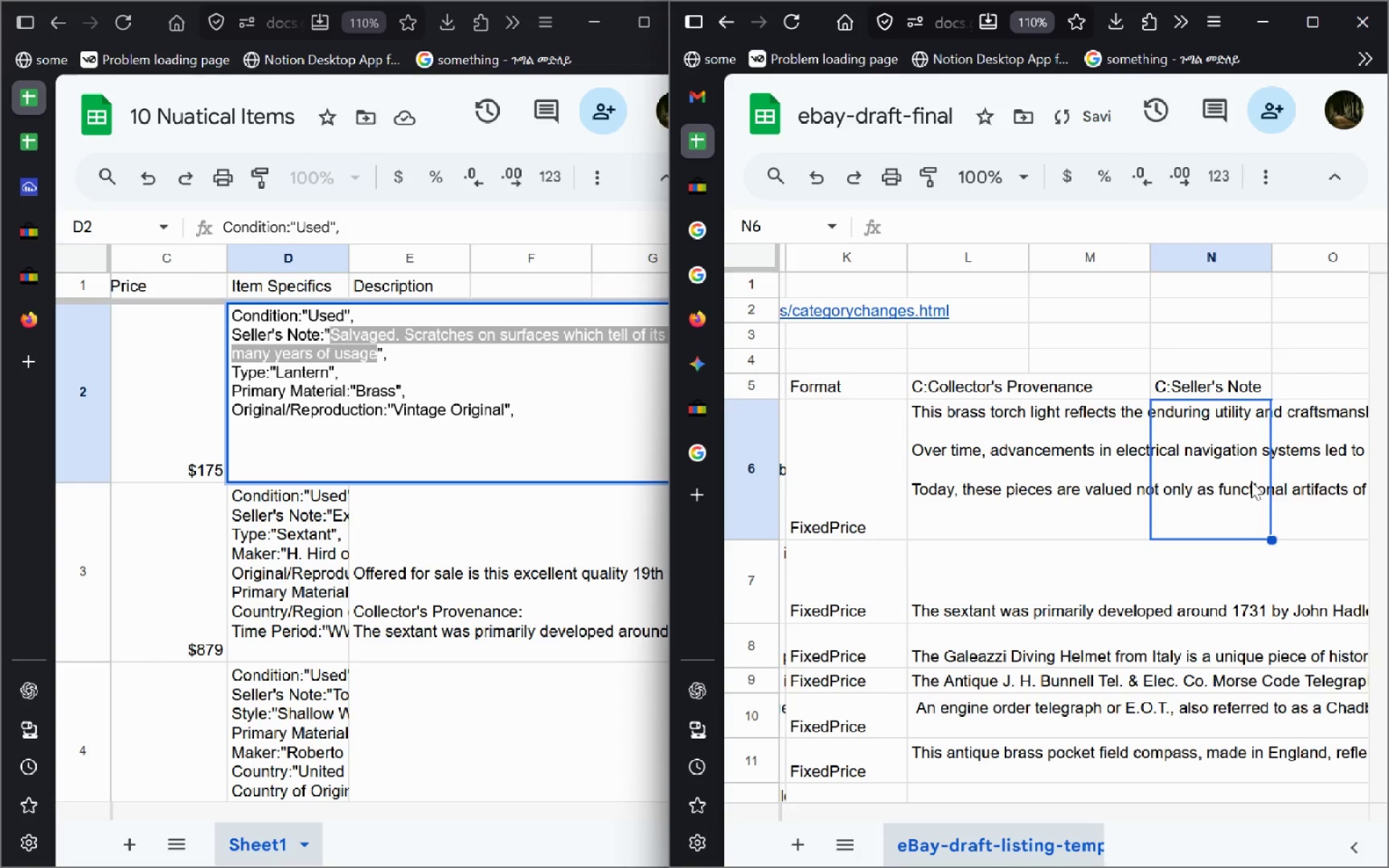 
double_click([1240, 483])
 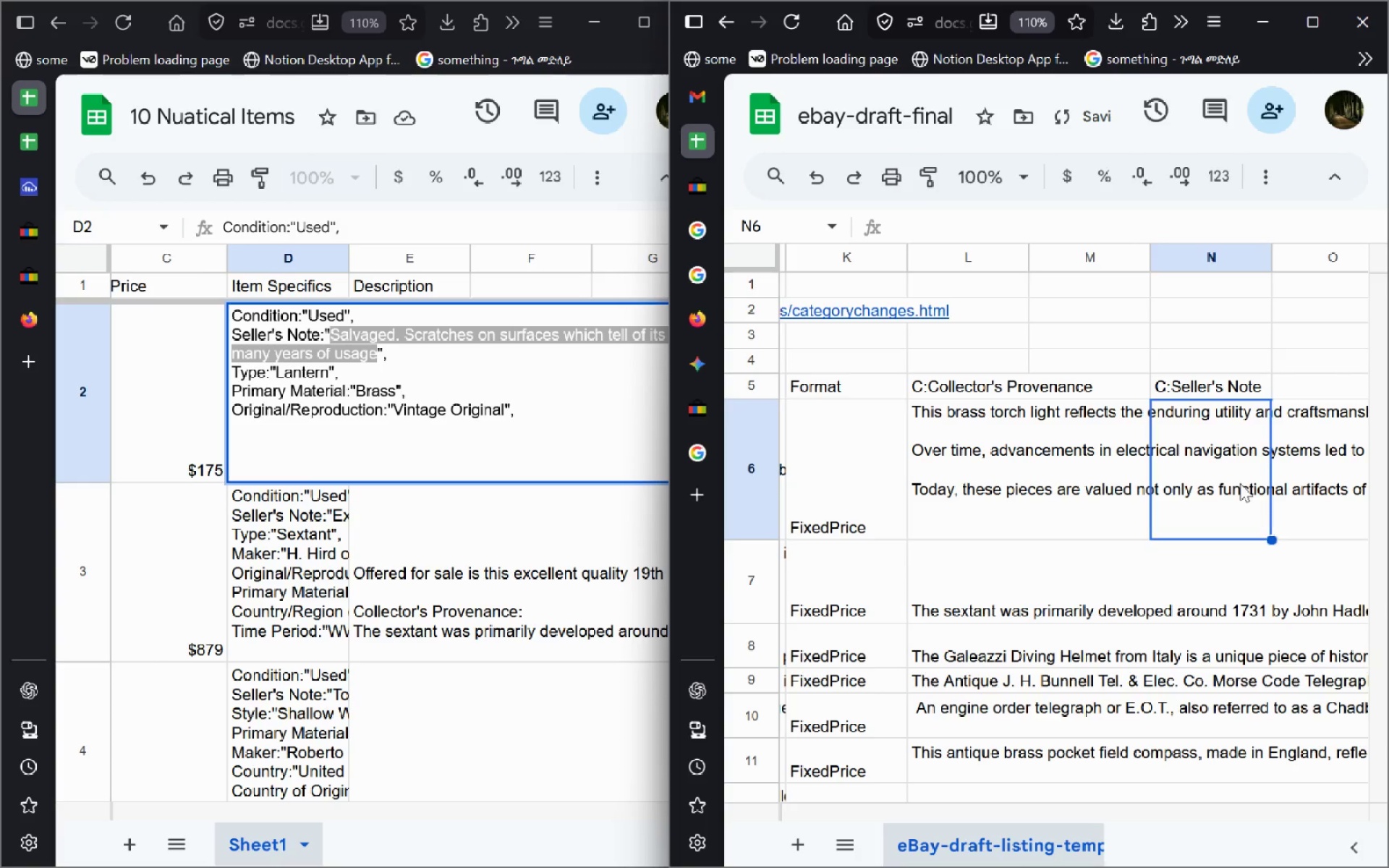 
key(Control+V)
 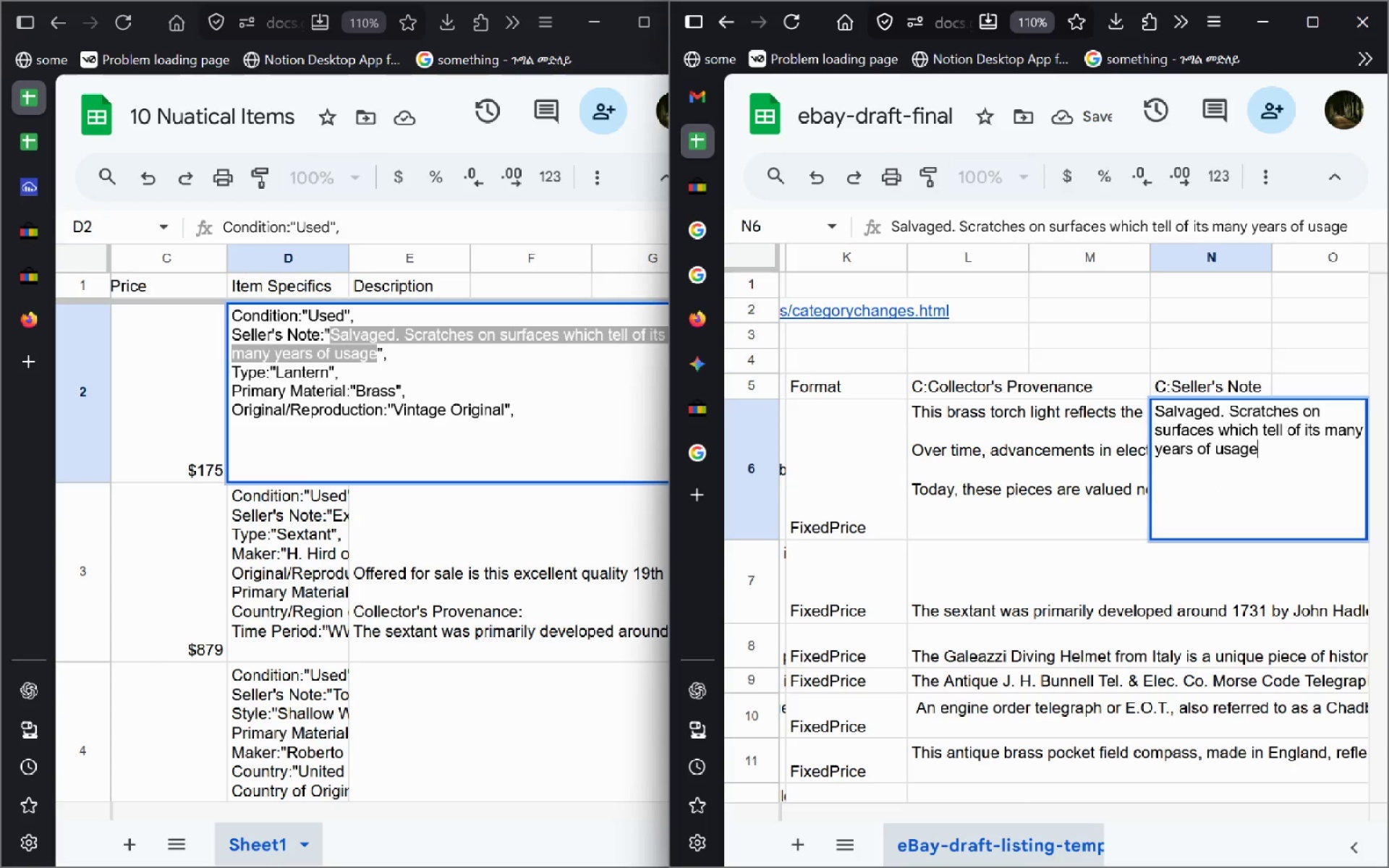 
key(Enter)
 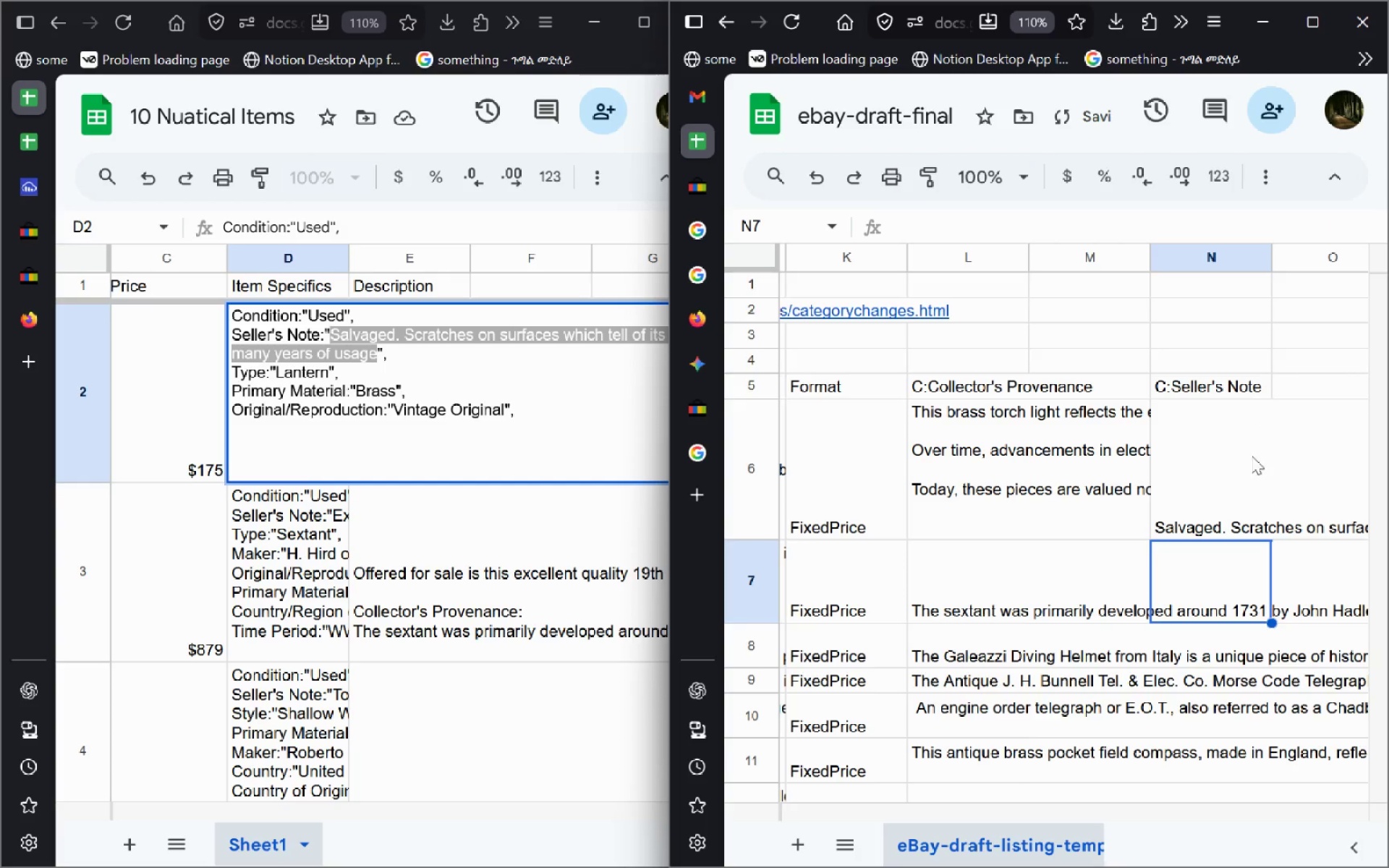 
left_click([1223, 488])
 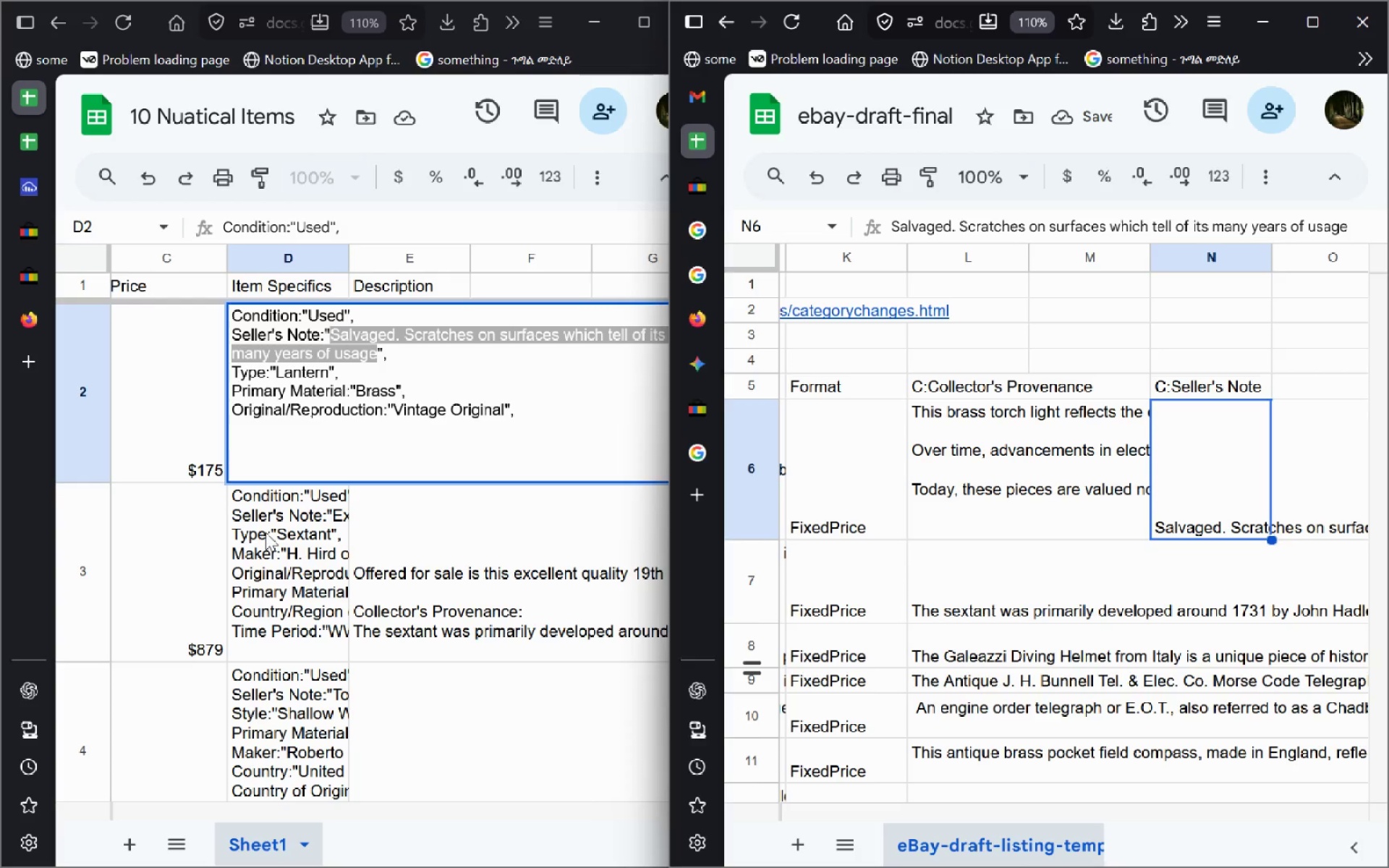 
double_click([266, 532])
 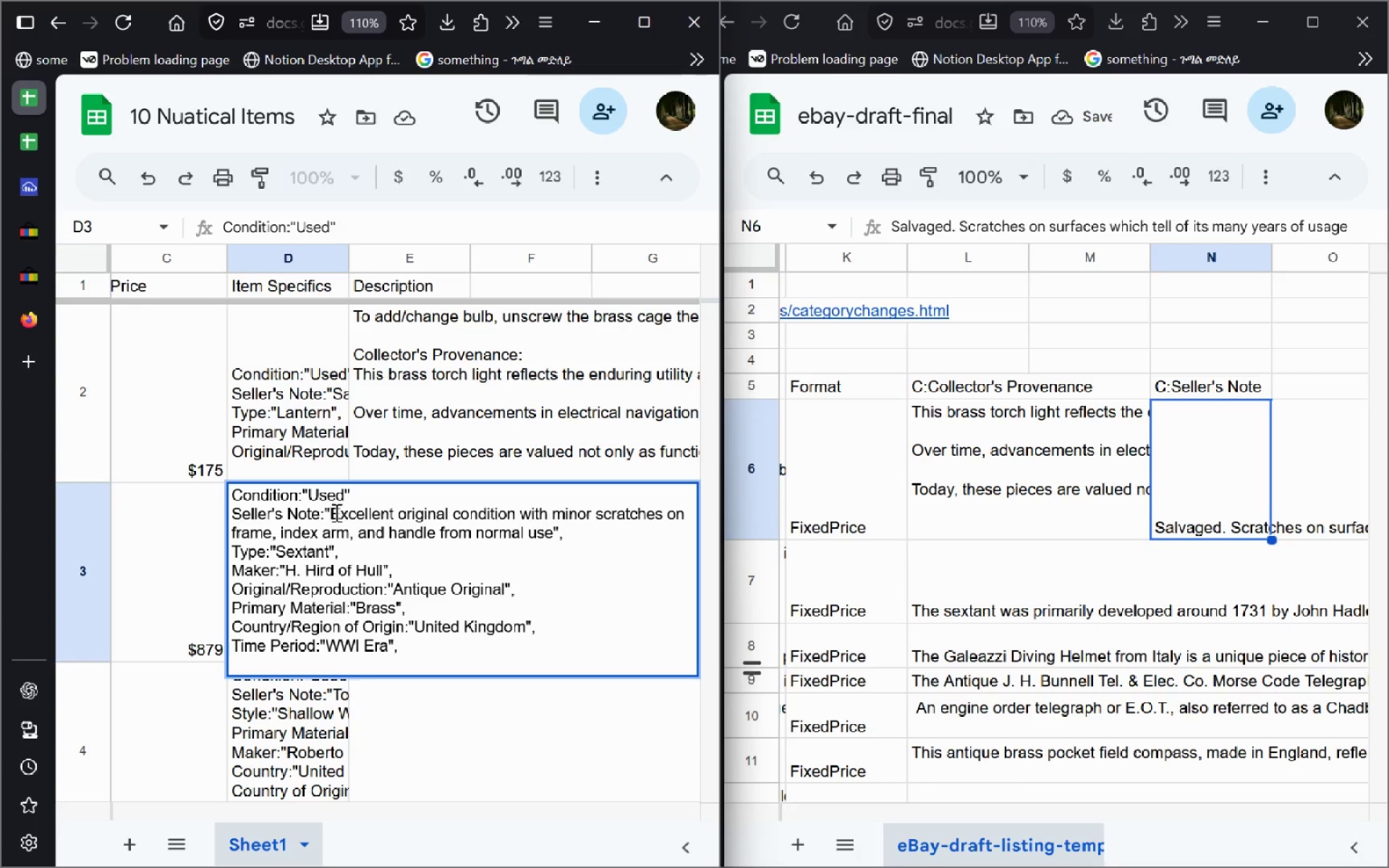 
left_click_drag(start_coordinate=[323, 511], to_coordinate=[551, 537])
 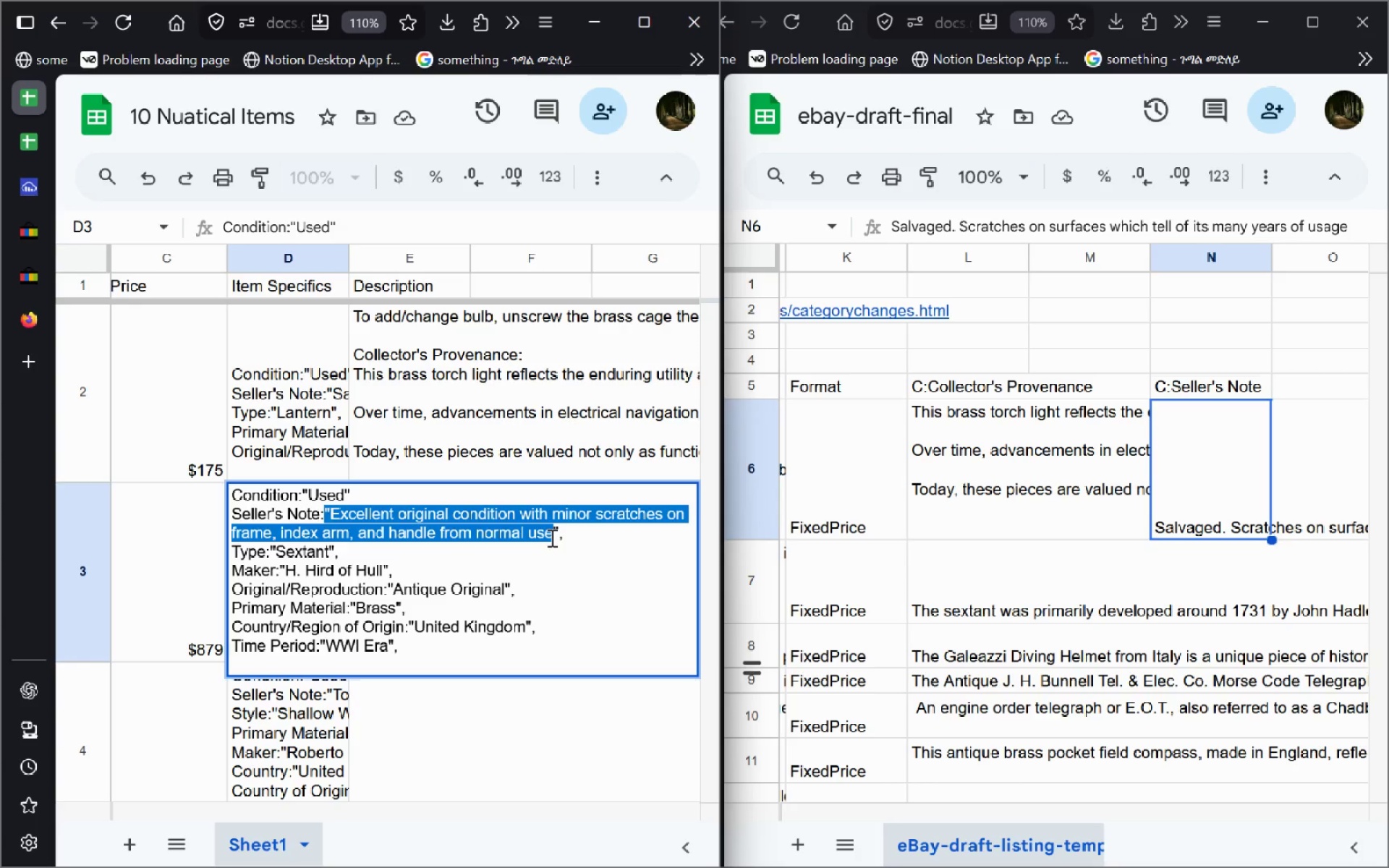 
key(Control+C)
 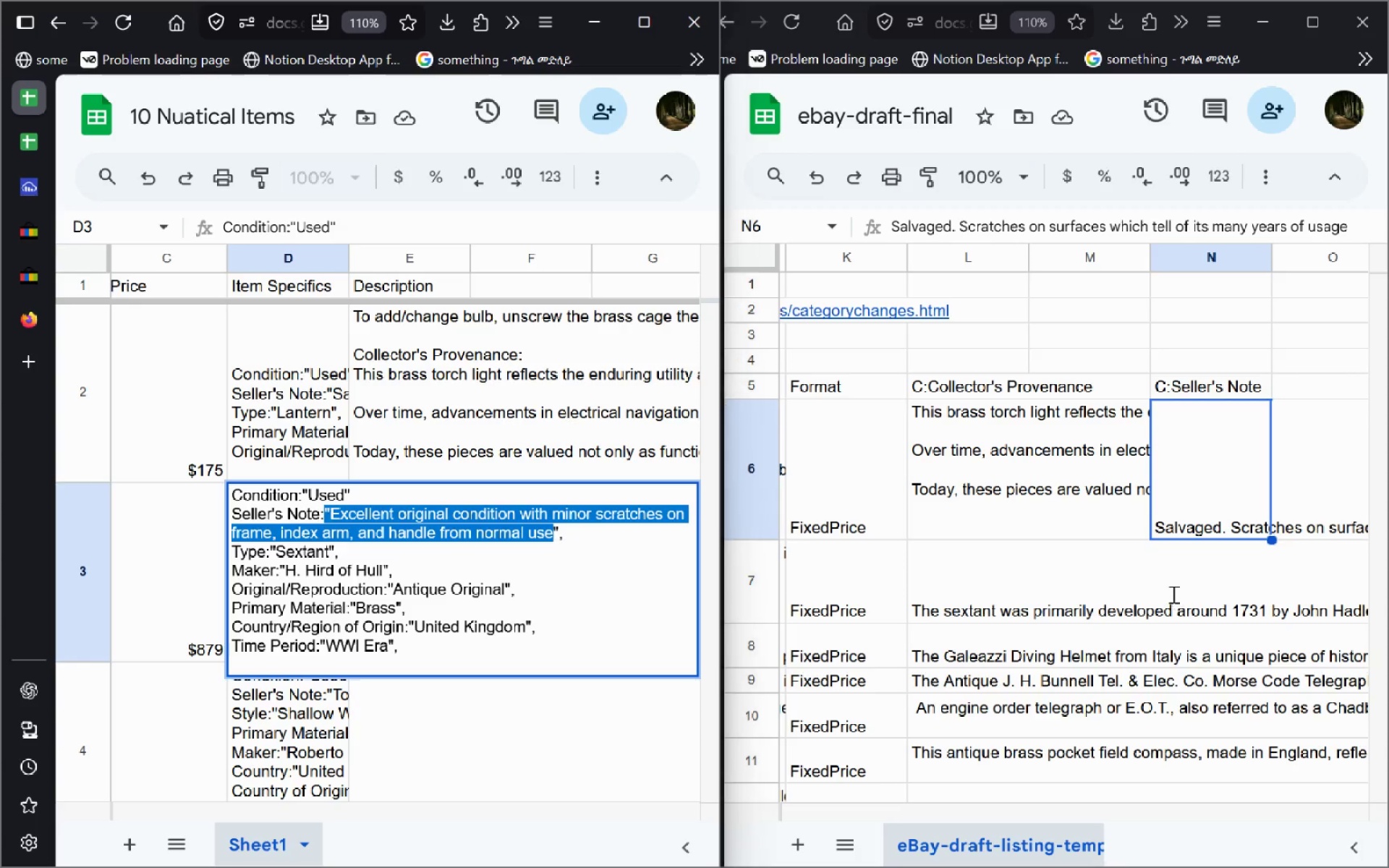 
double_click([1172, 594])
 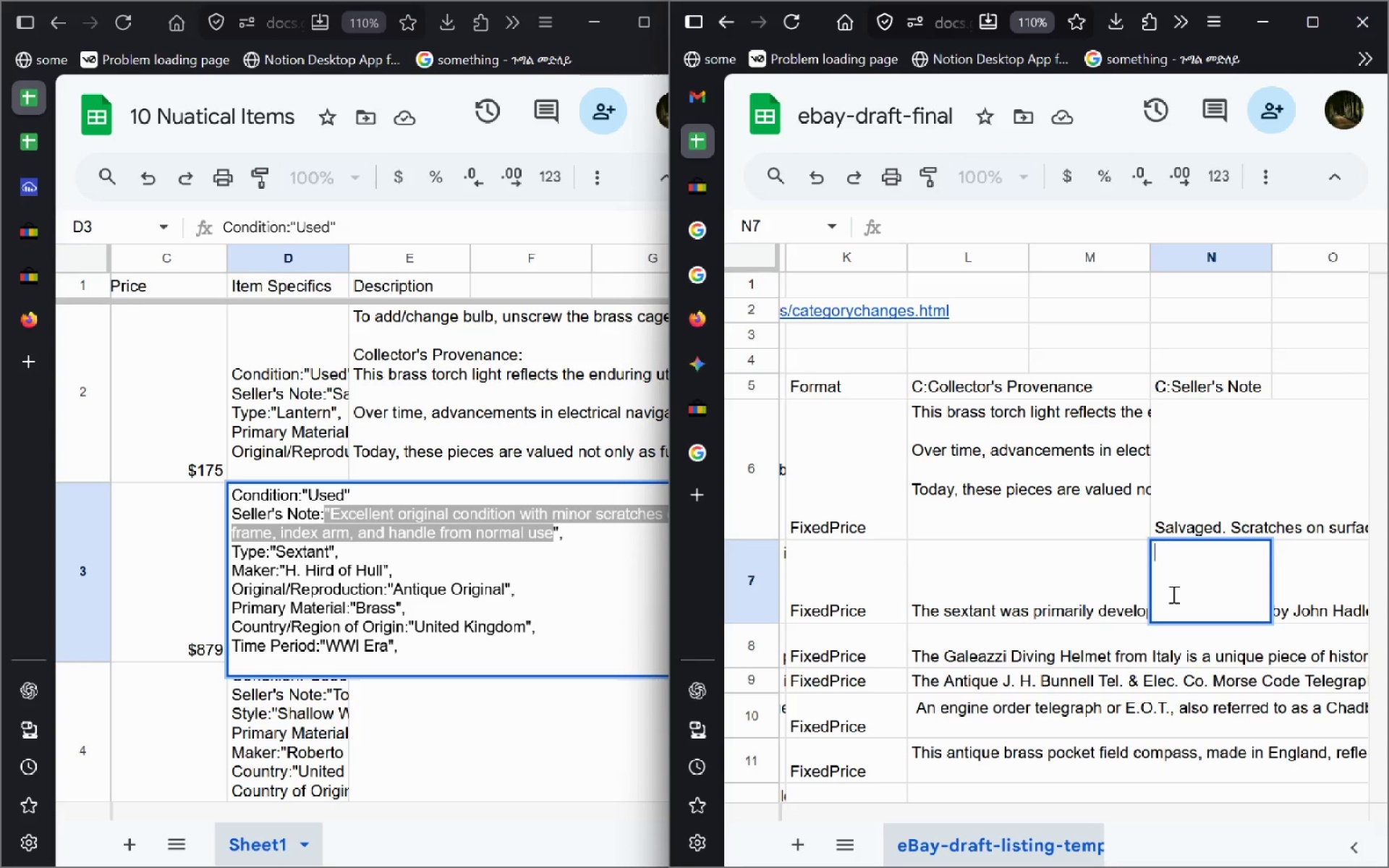 
key(Control+V)
 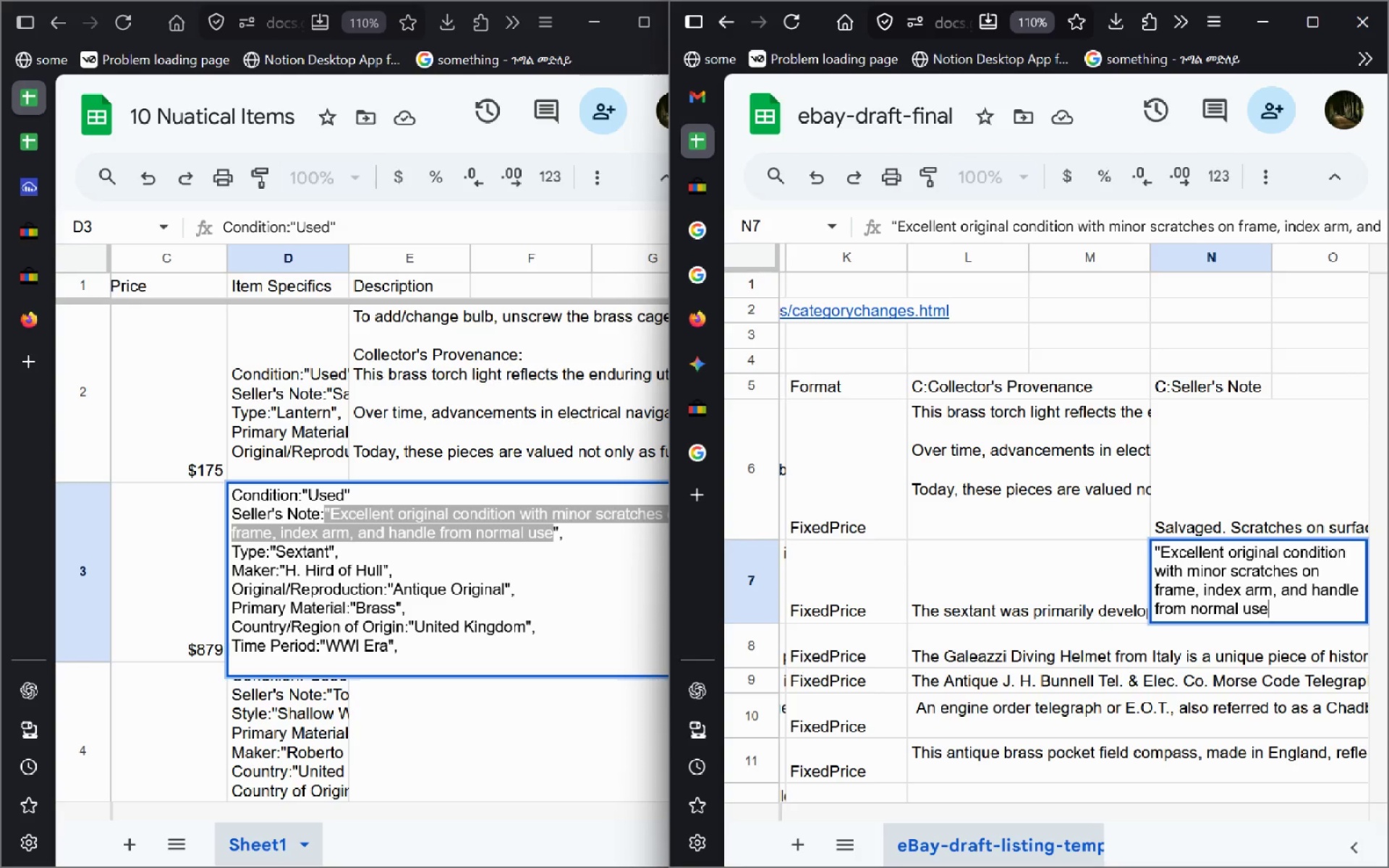 
key(Enter)
 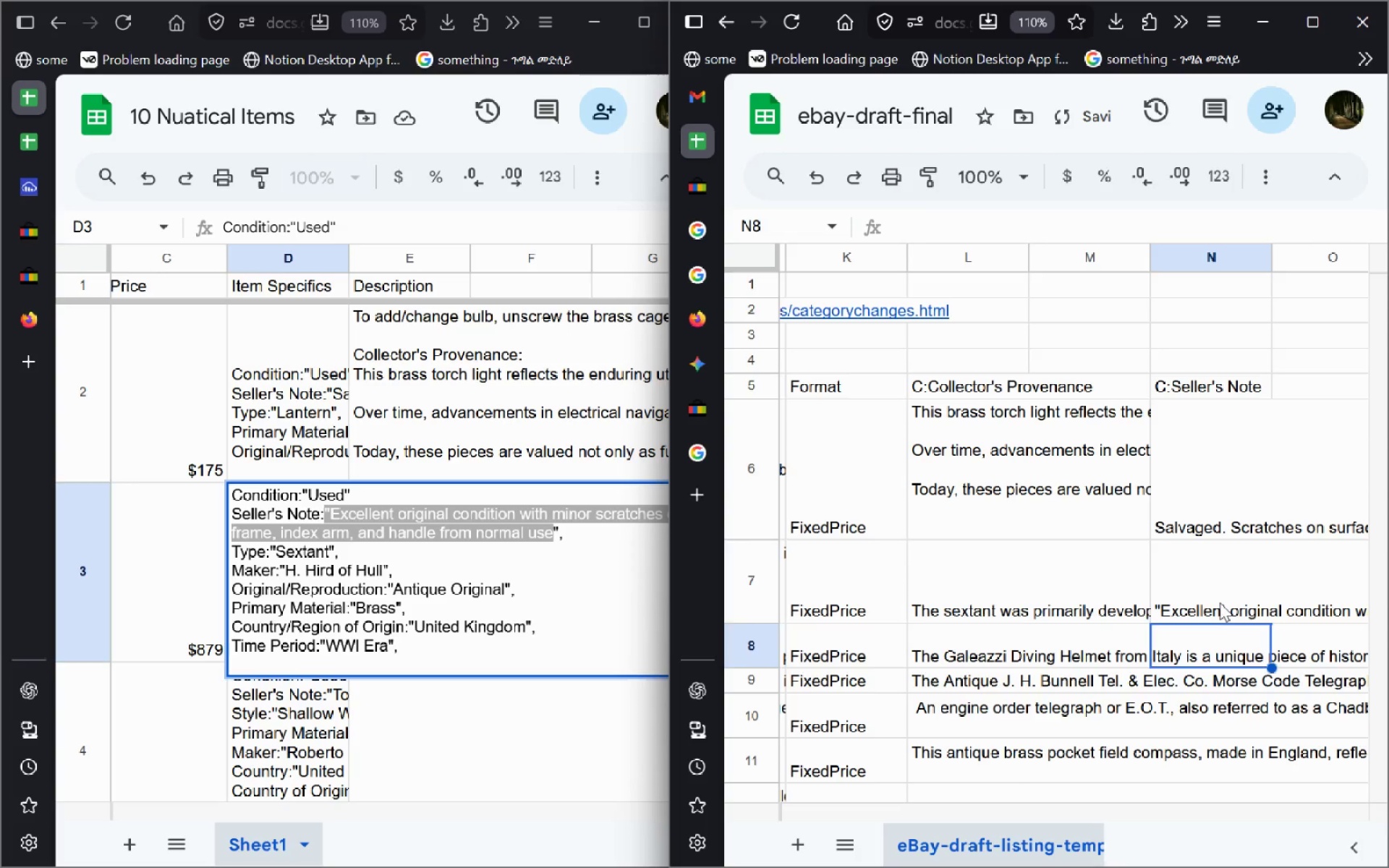 
double_click([1220, 603])
 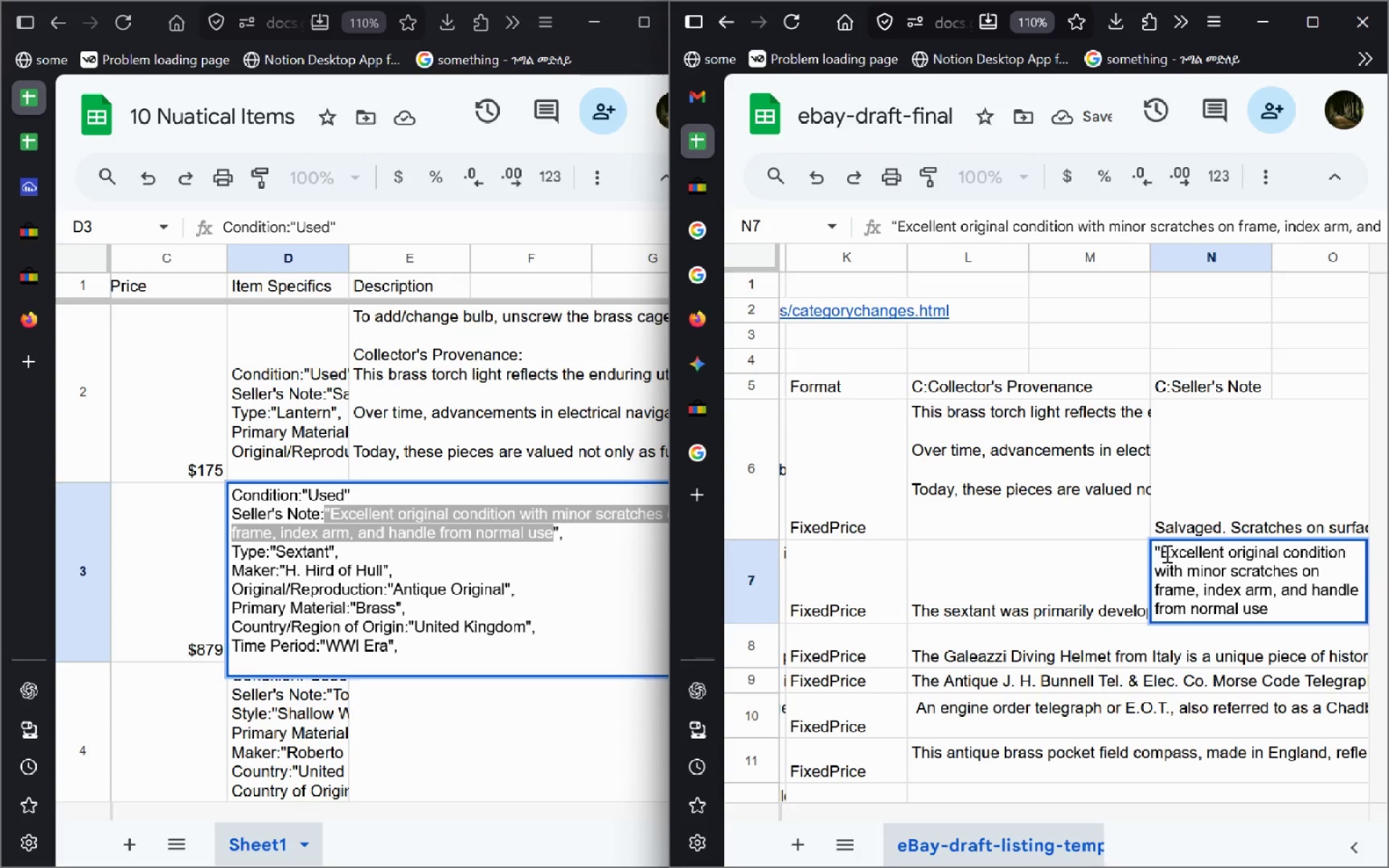 
left_click([1165, 556])
 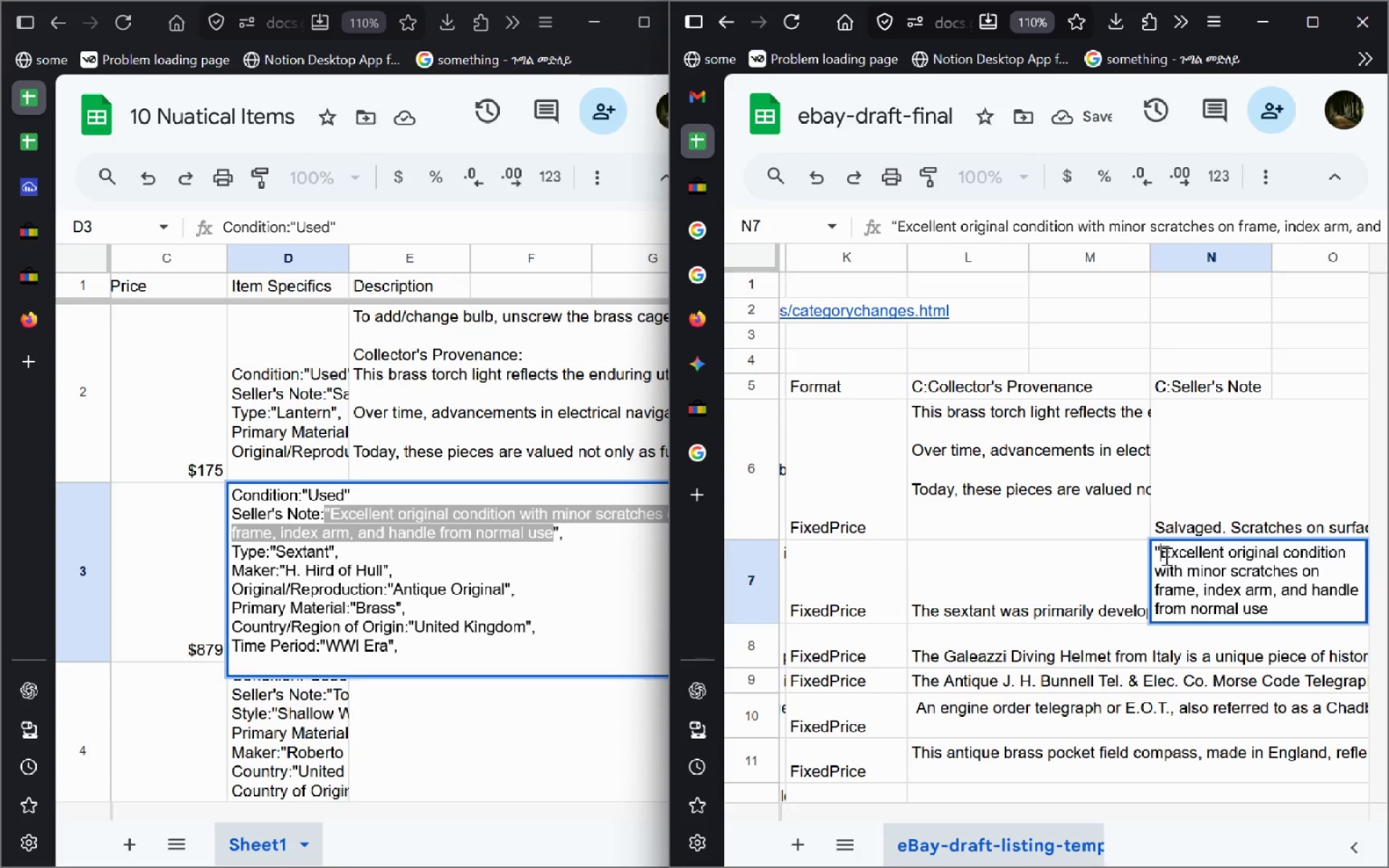 
key(Backspace)
 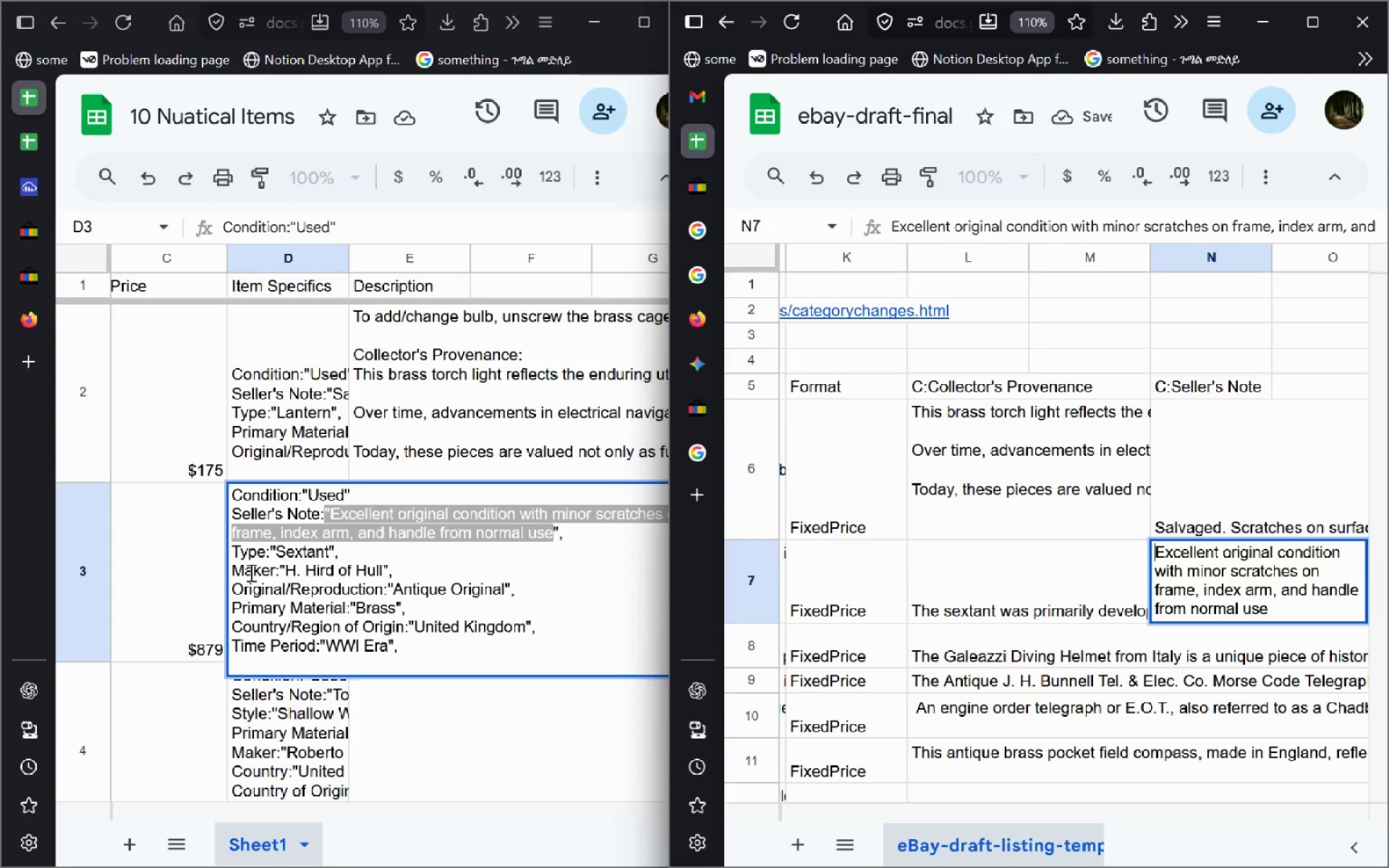 
left_click([268, 738])
 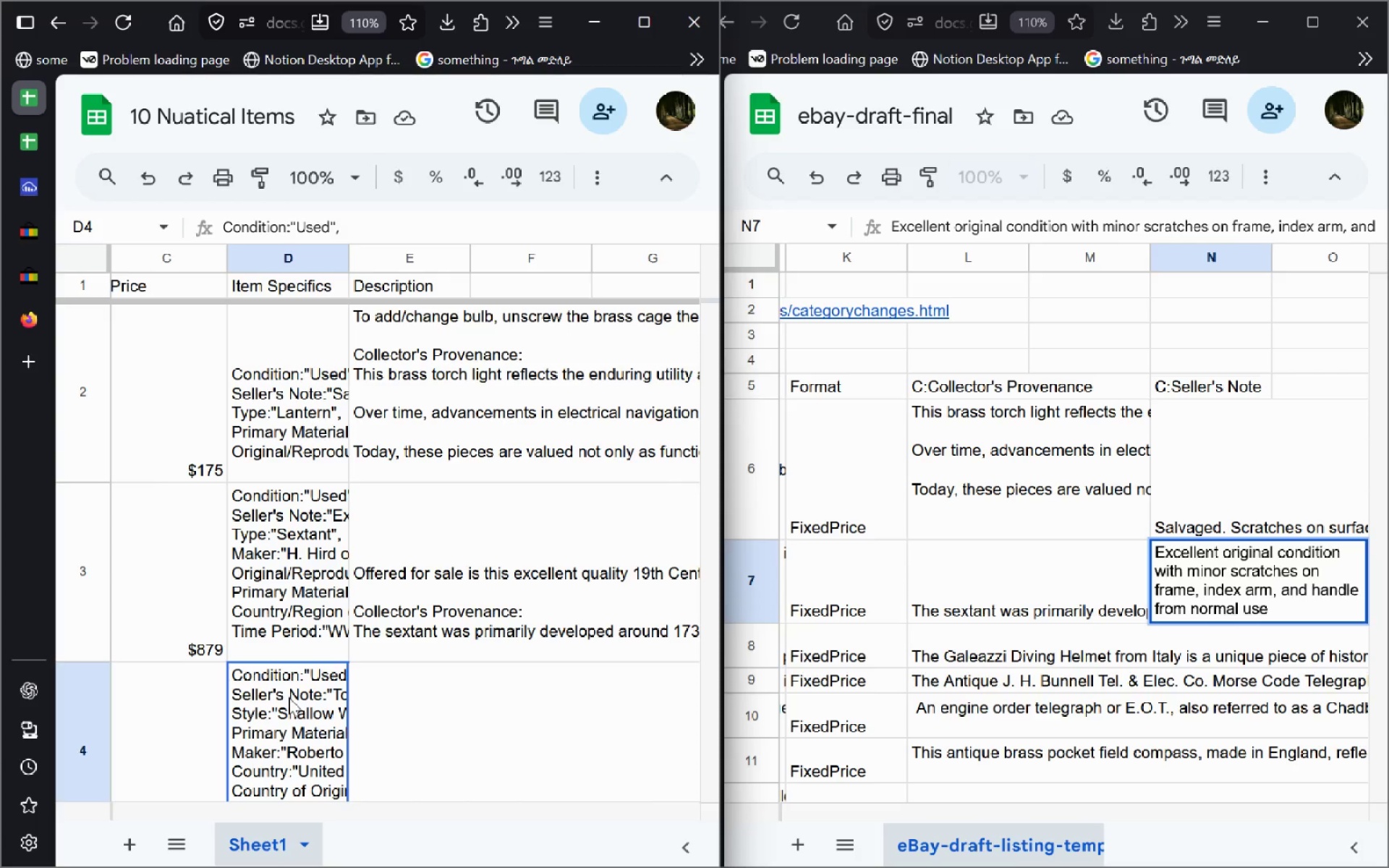 
double_click([289, 697])
 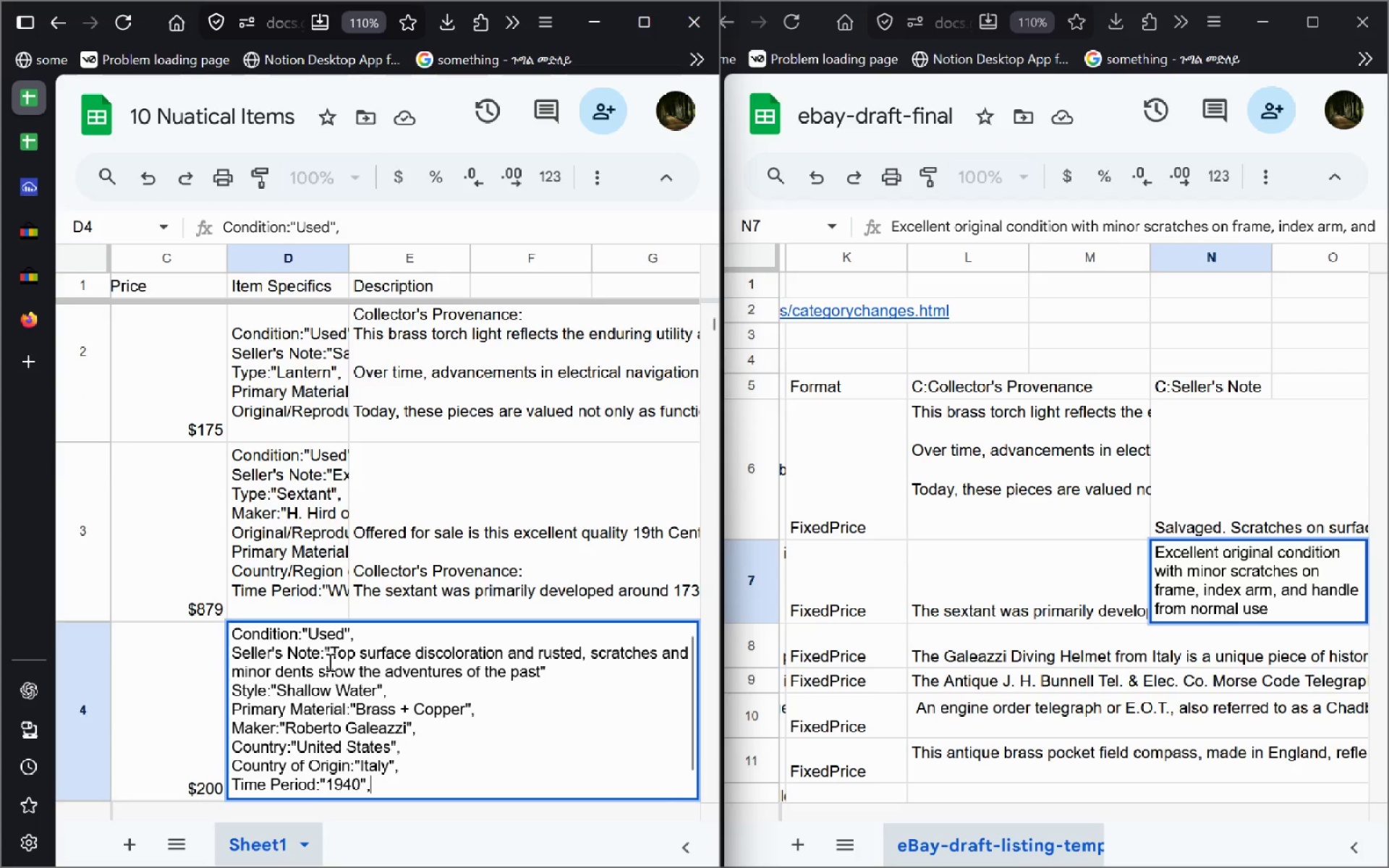 
left_click_drag(start_coordinate=[328, 652], to_coordinate=[540, 669])
 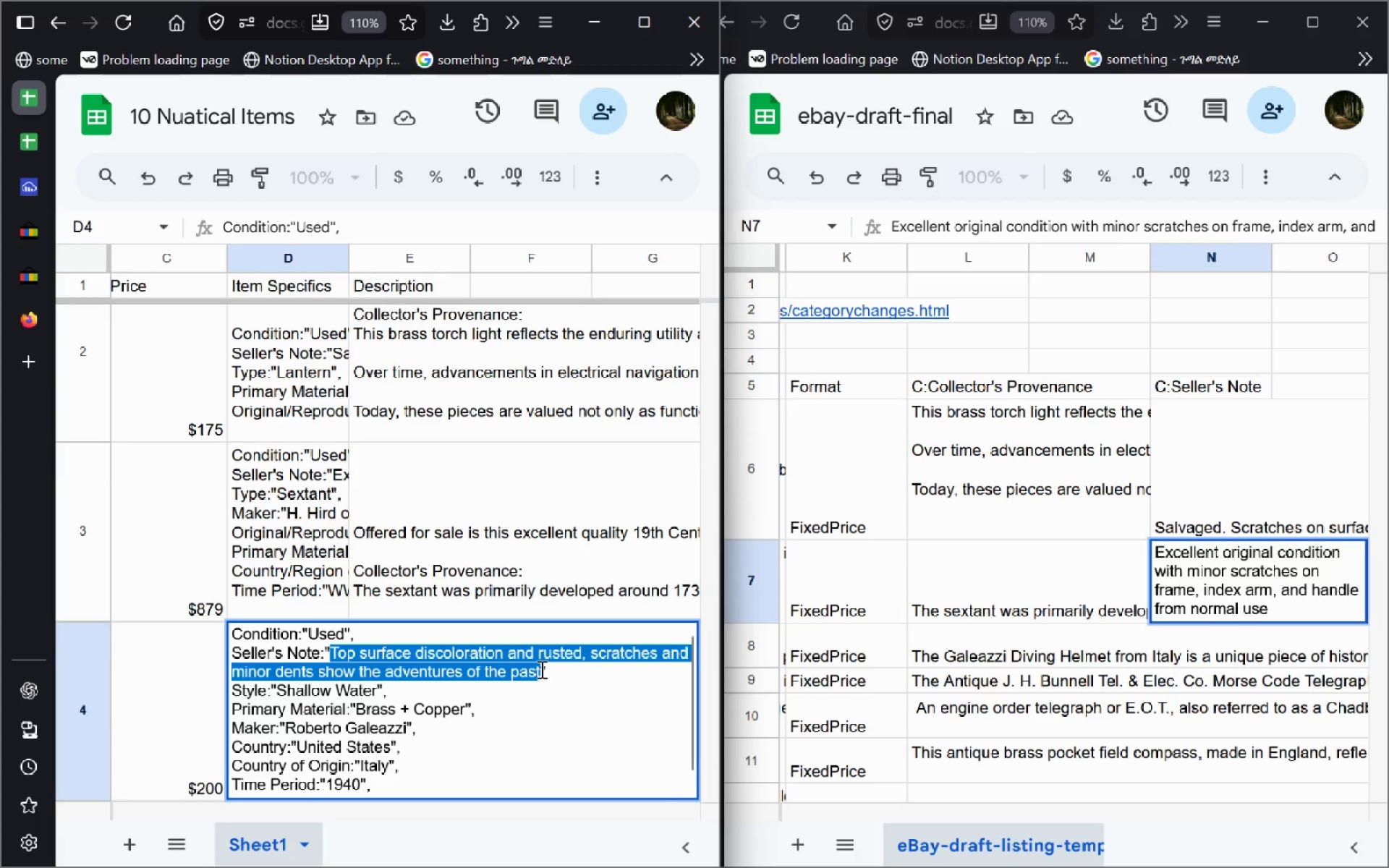 
key(Control+C)
 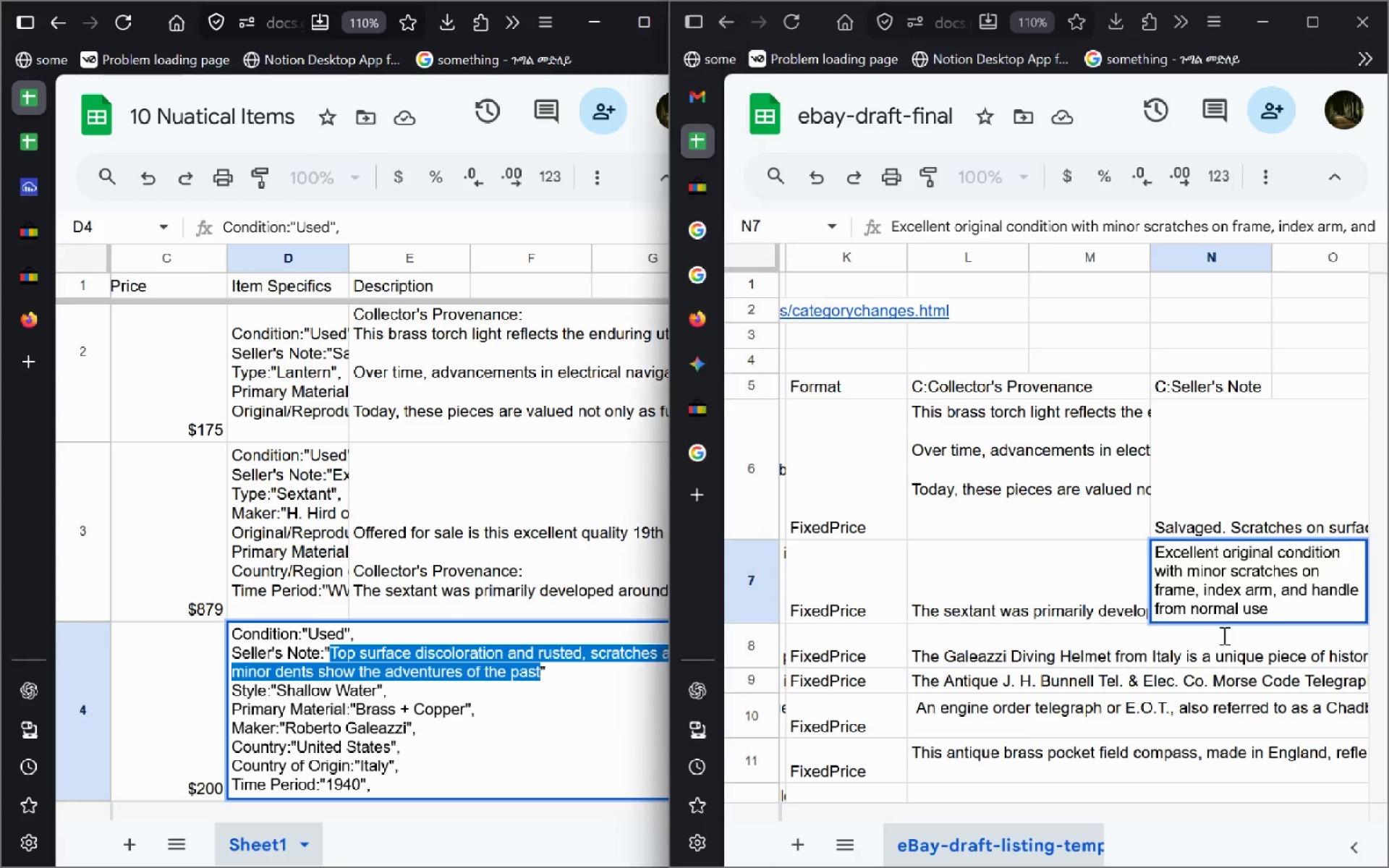 
double_click([1223, 635])
 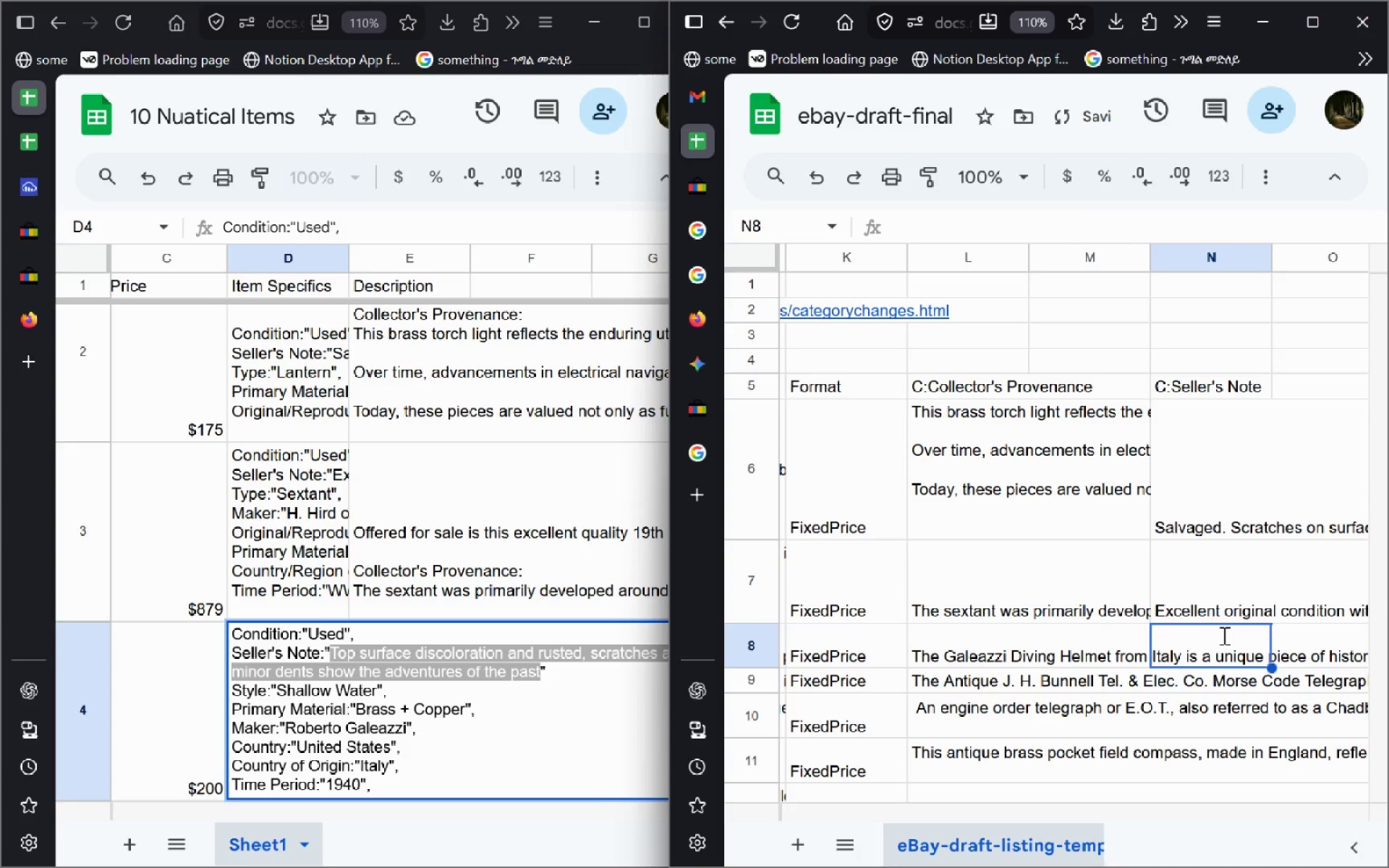 
key(Control+V)
 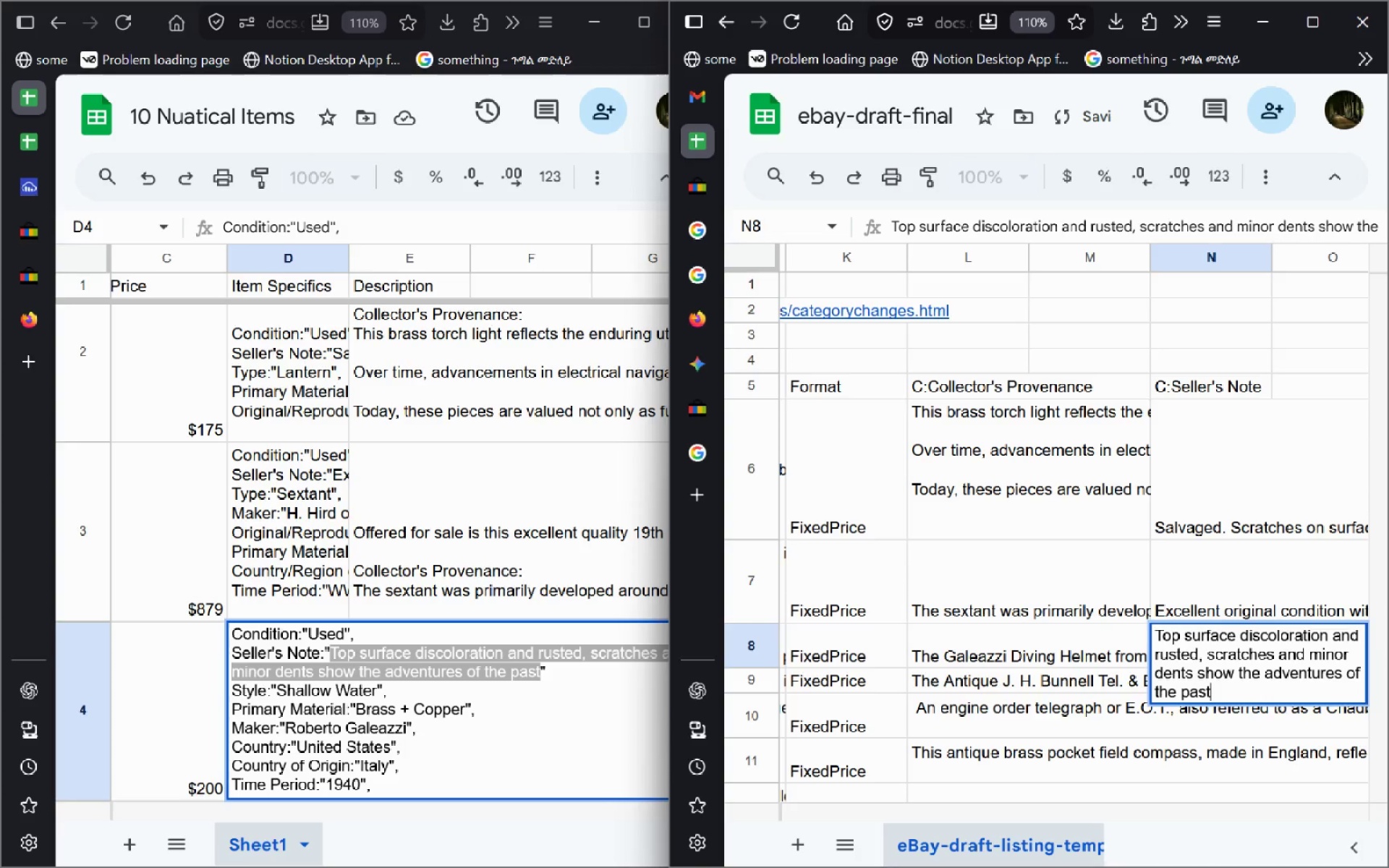 
key(Enter)
 